 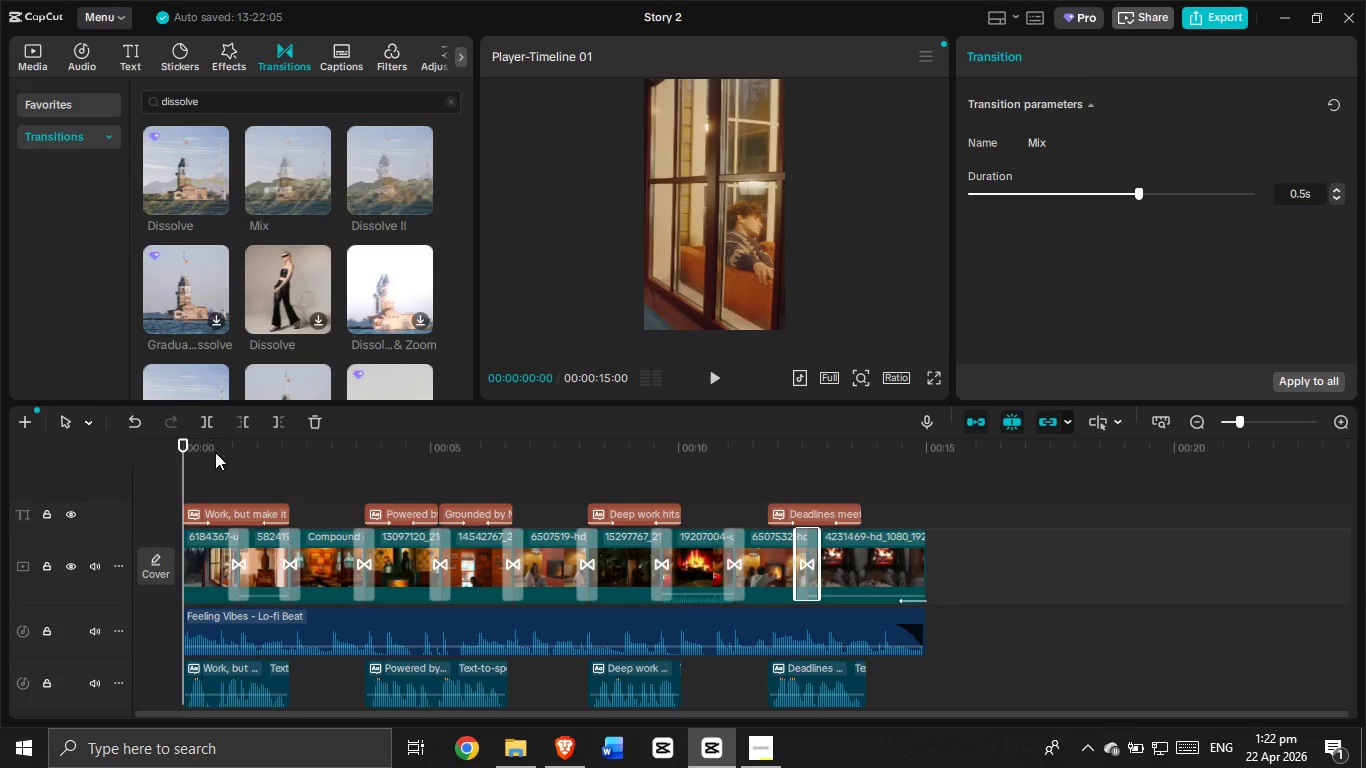 
scroll: coordinate [224, 459], scroll_direction: up, amount: 6.0
 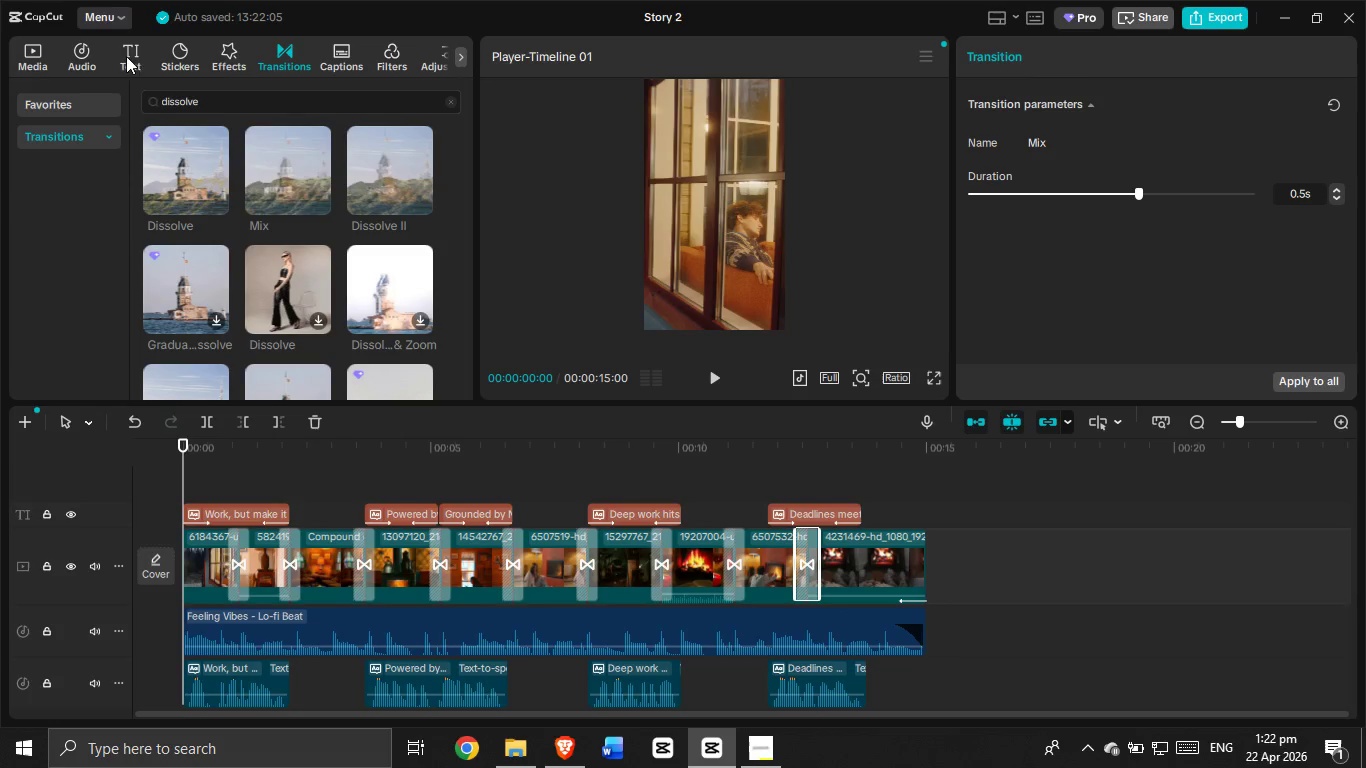 
left_click([382, 54])
 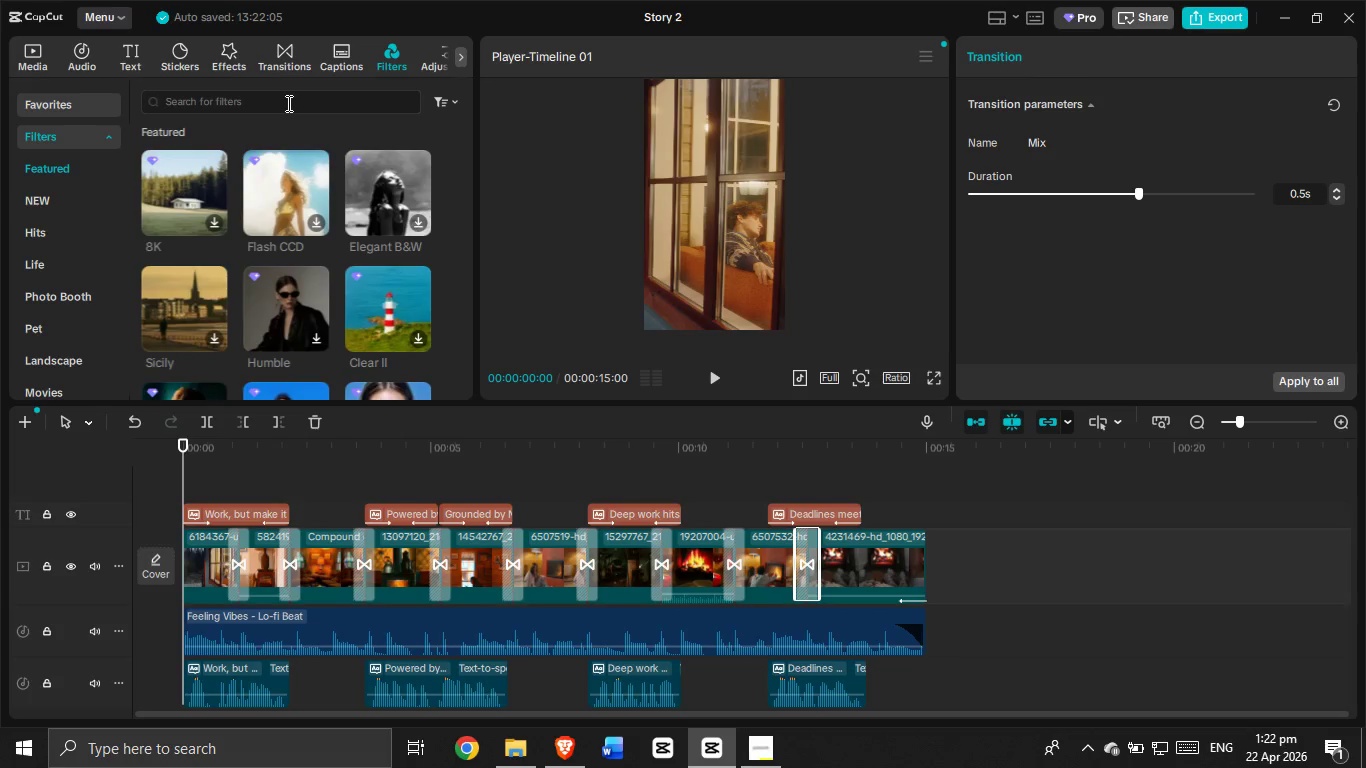 
left_click([287, 103])
 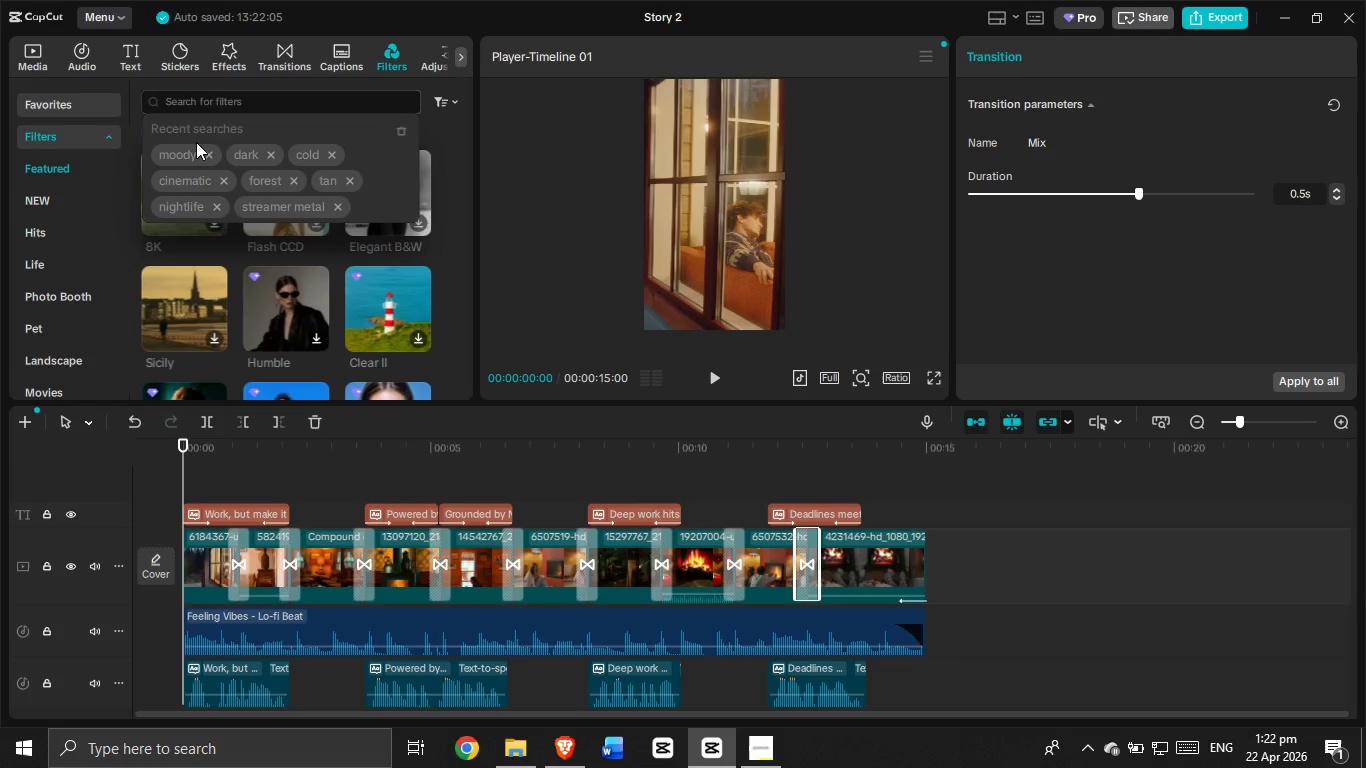 
left_click([185, 151])
 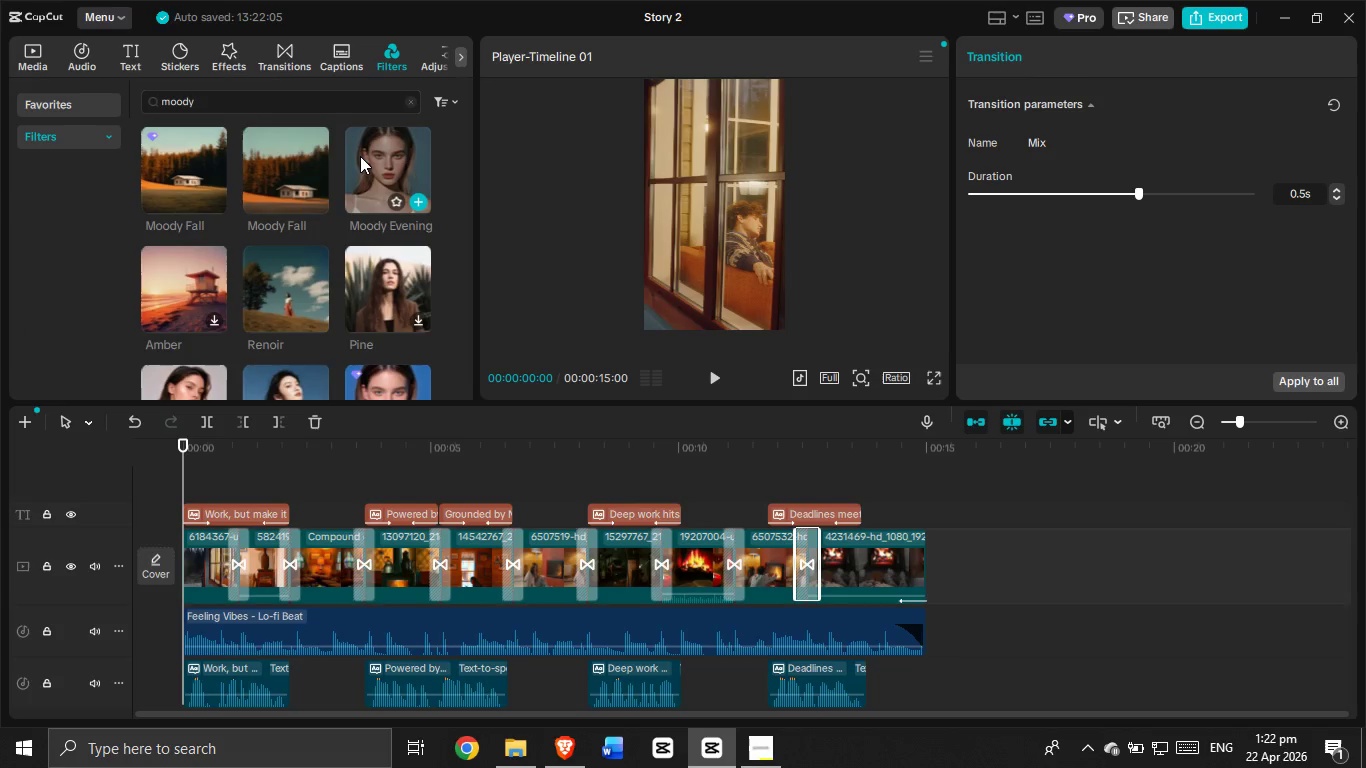 
left_click_drag(start_coordinate=[363, 156], to_coordinate=[172, 477])
 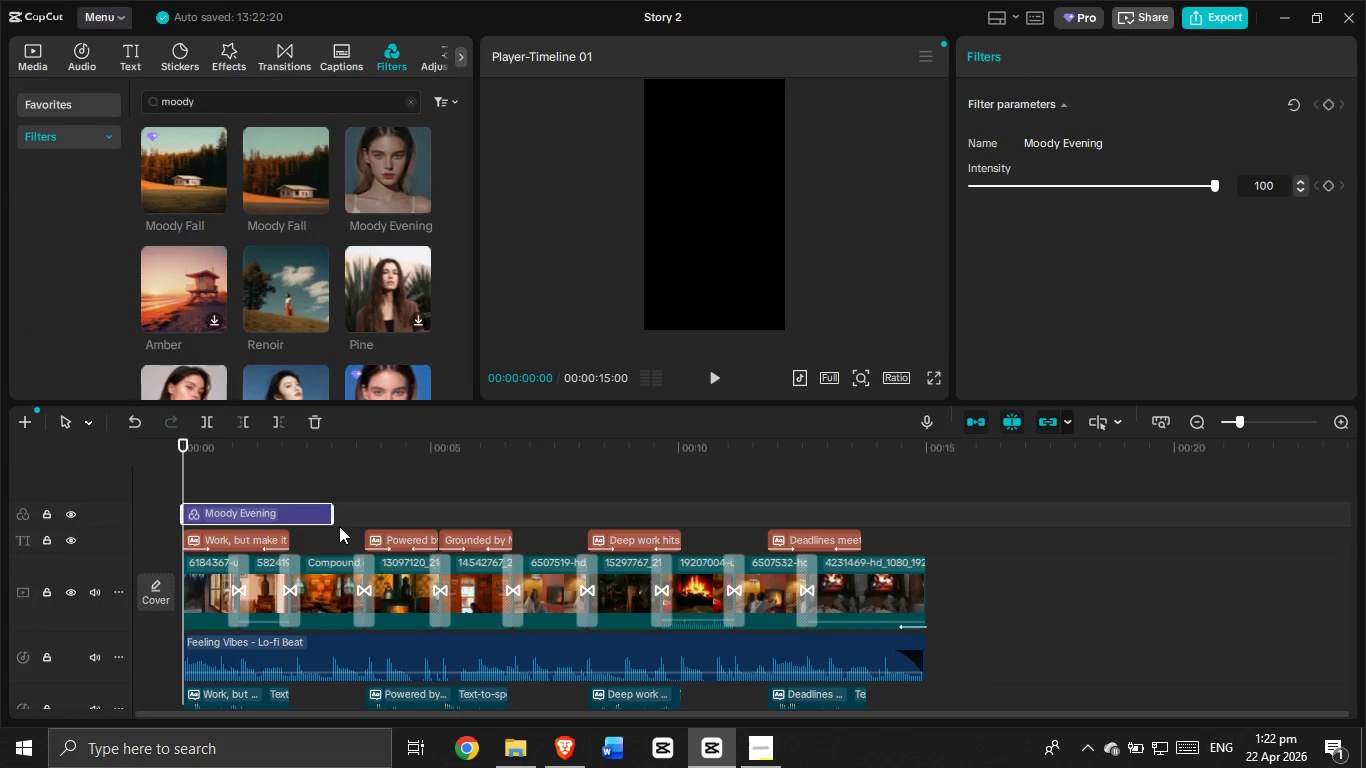 
left_click_drag(start_coordinate=[332, 520], to_coordinate=[919, 553])
 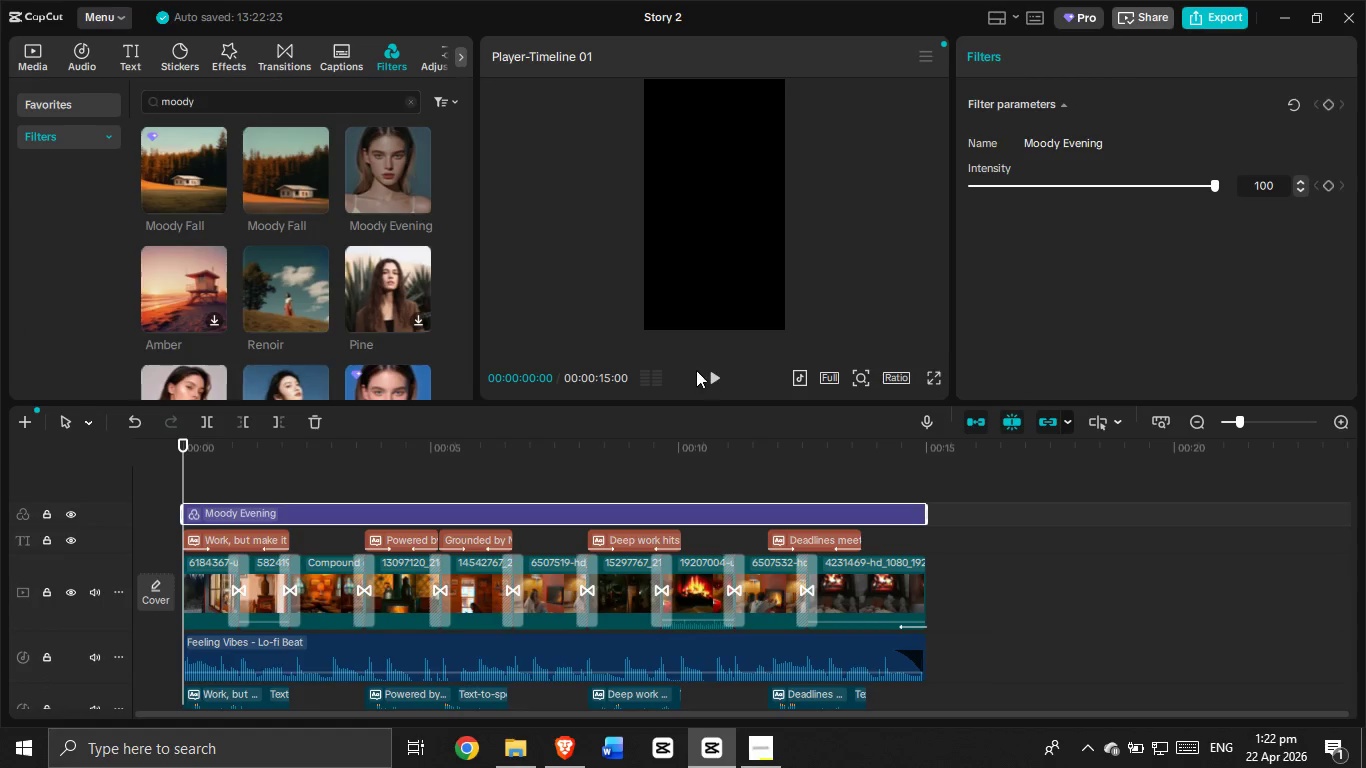 
left_click([715, 376])
 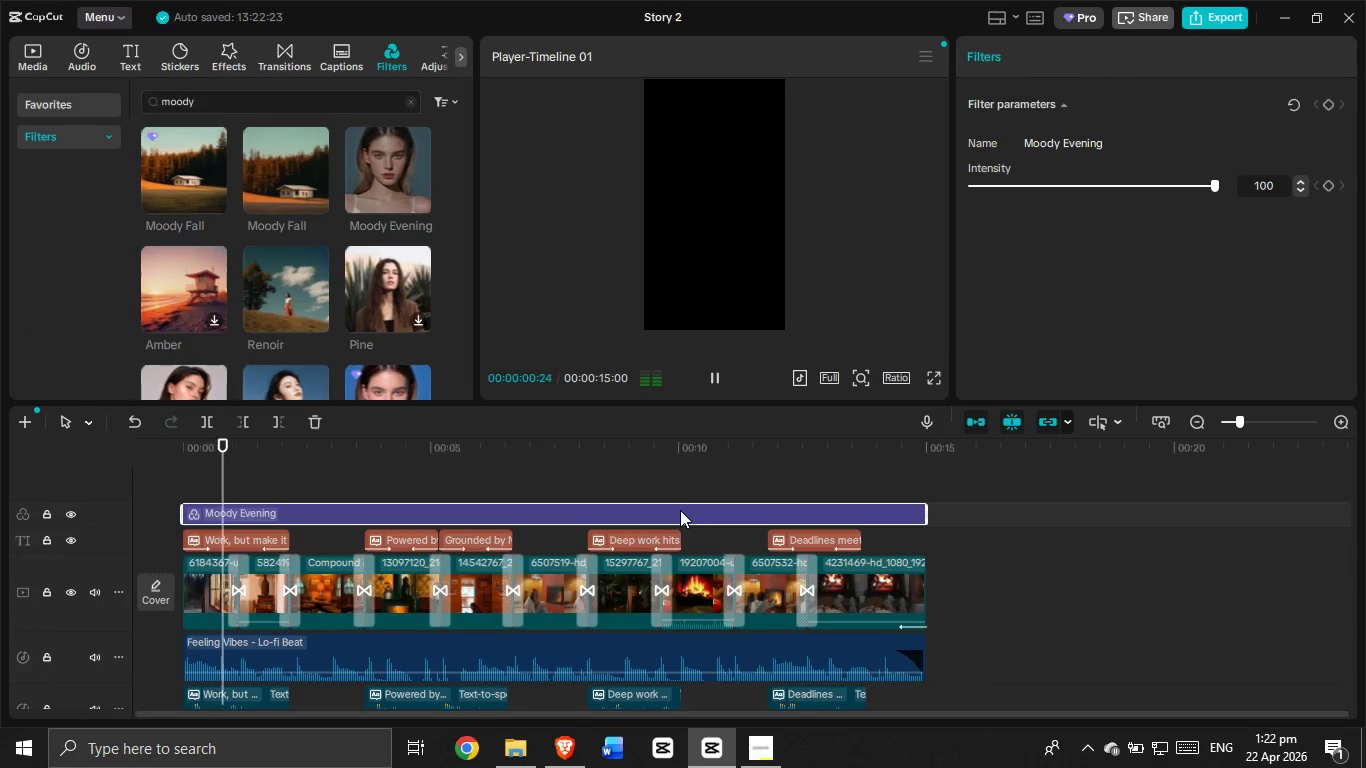 
key(Backspace)
 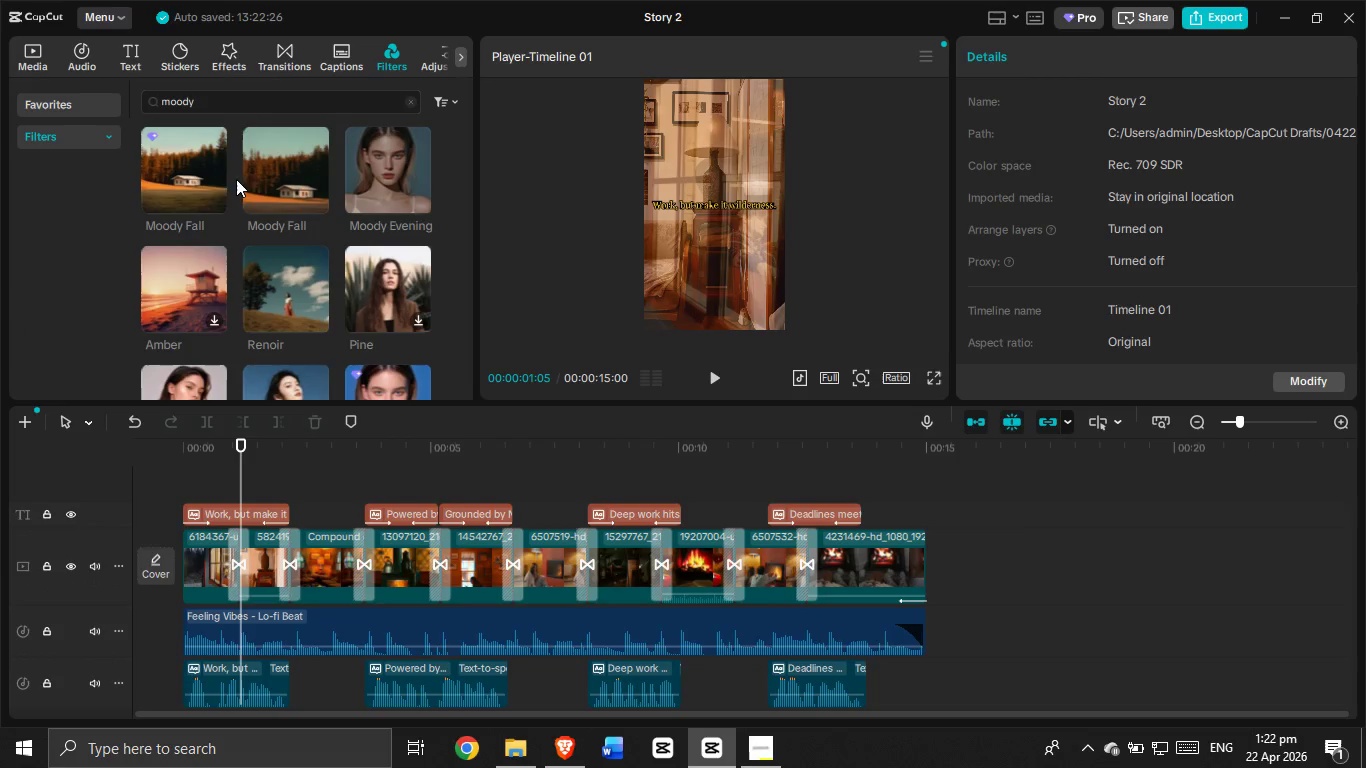 
left_click_drag(start_coordinate=[214, 175], to_coordinate=[183, 480])
 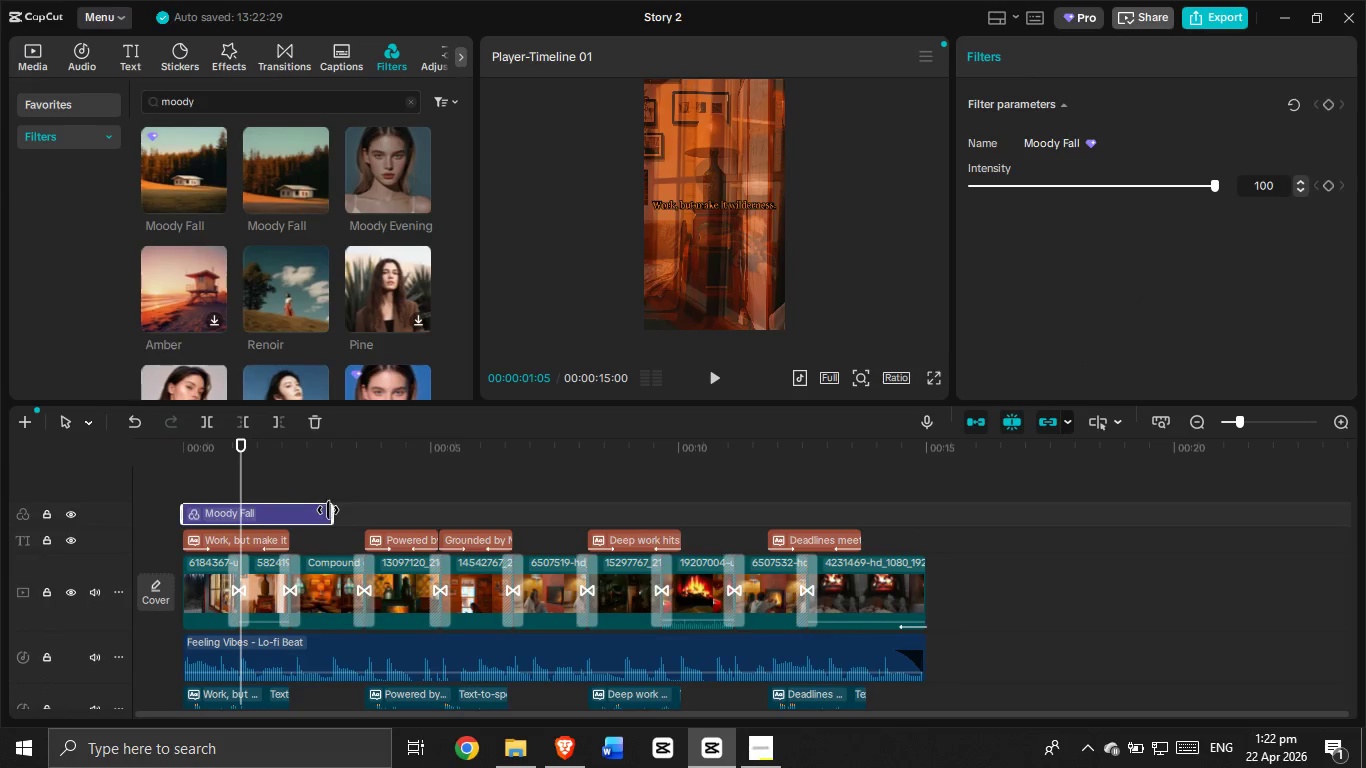 
left_click_drag(start_coordinate=[329, 512], to_coordinate=[923, 570])
 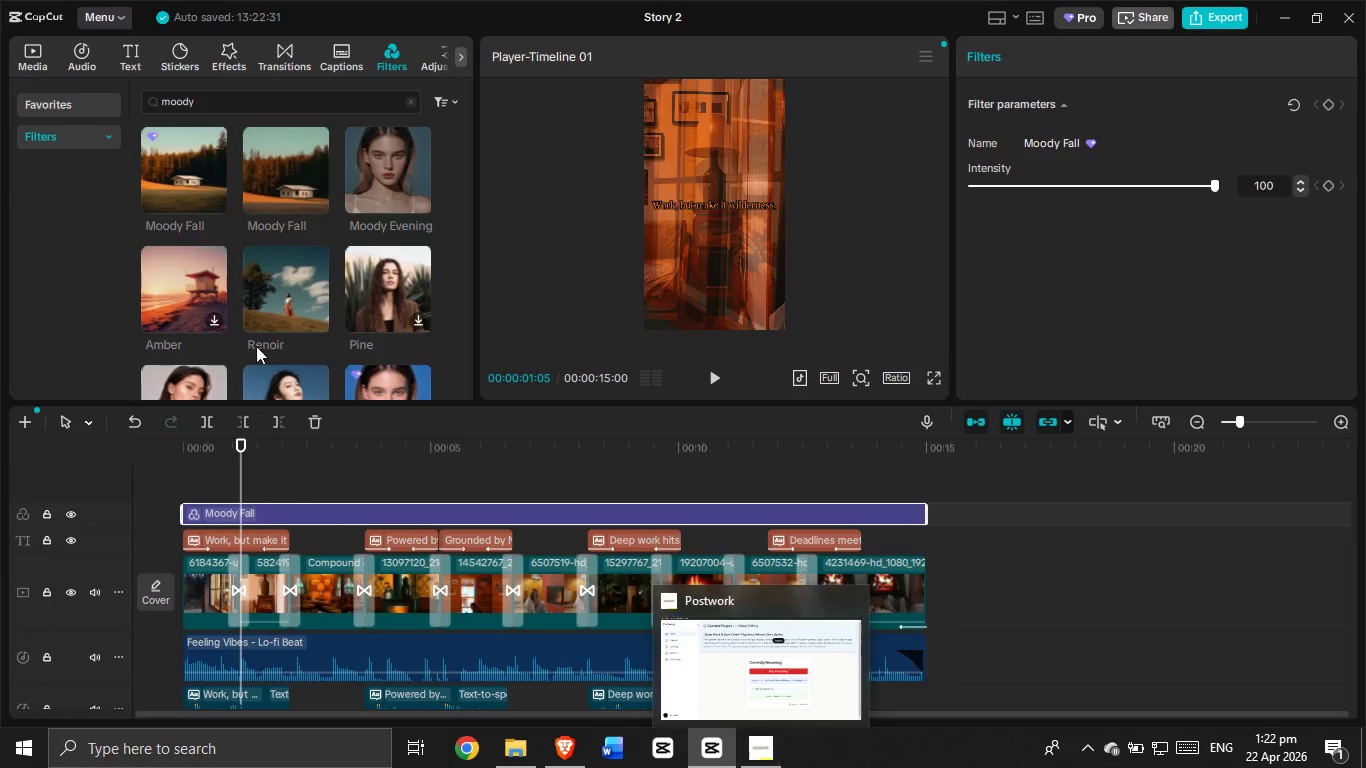 
key(Backspace)
 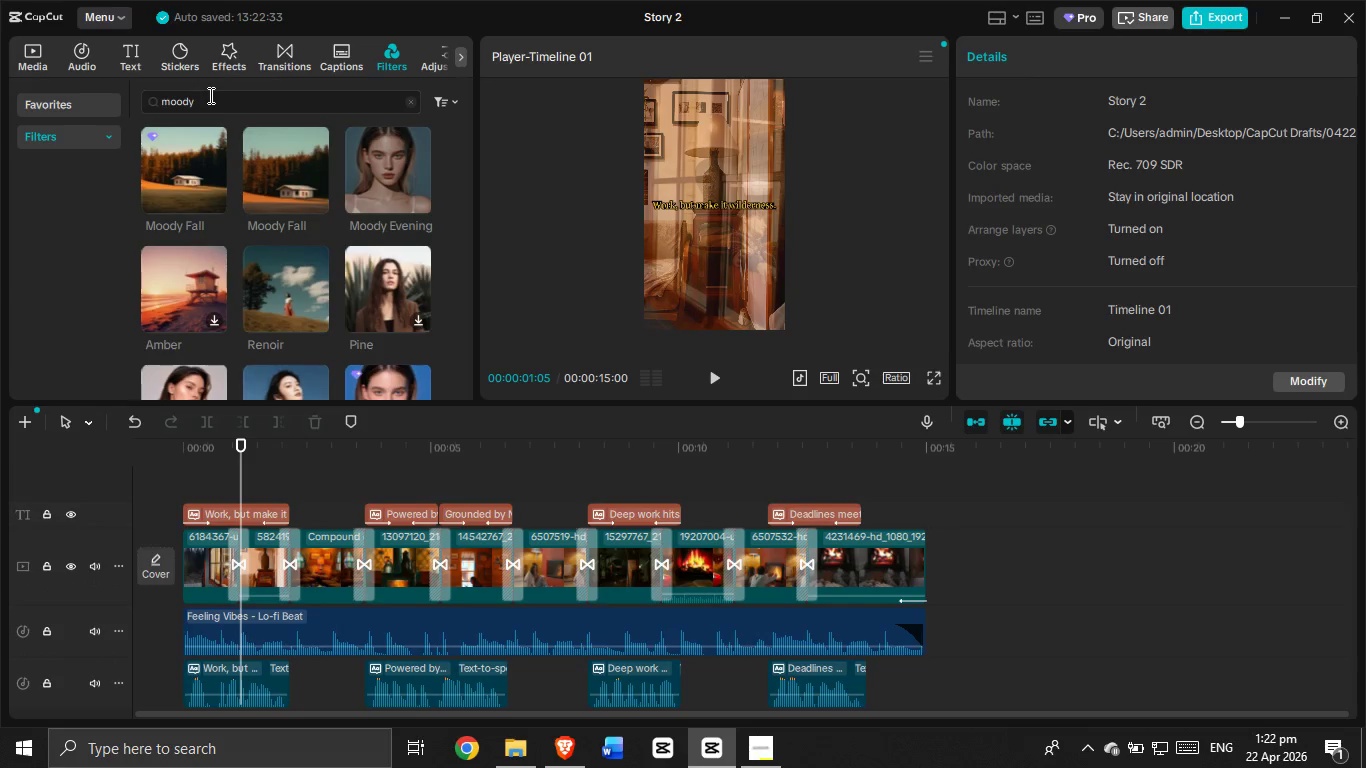 
double_click([209, 95])
 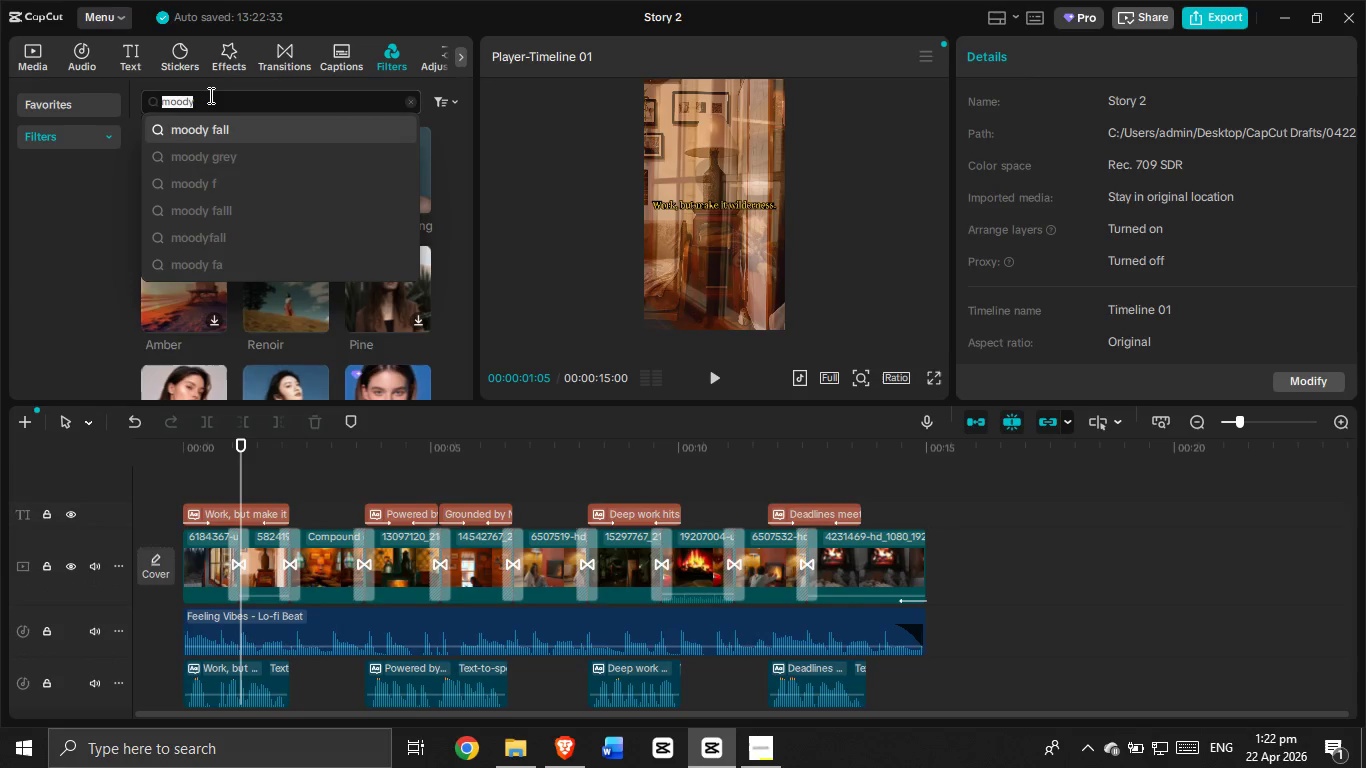 
triple_click([209, 95])
 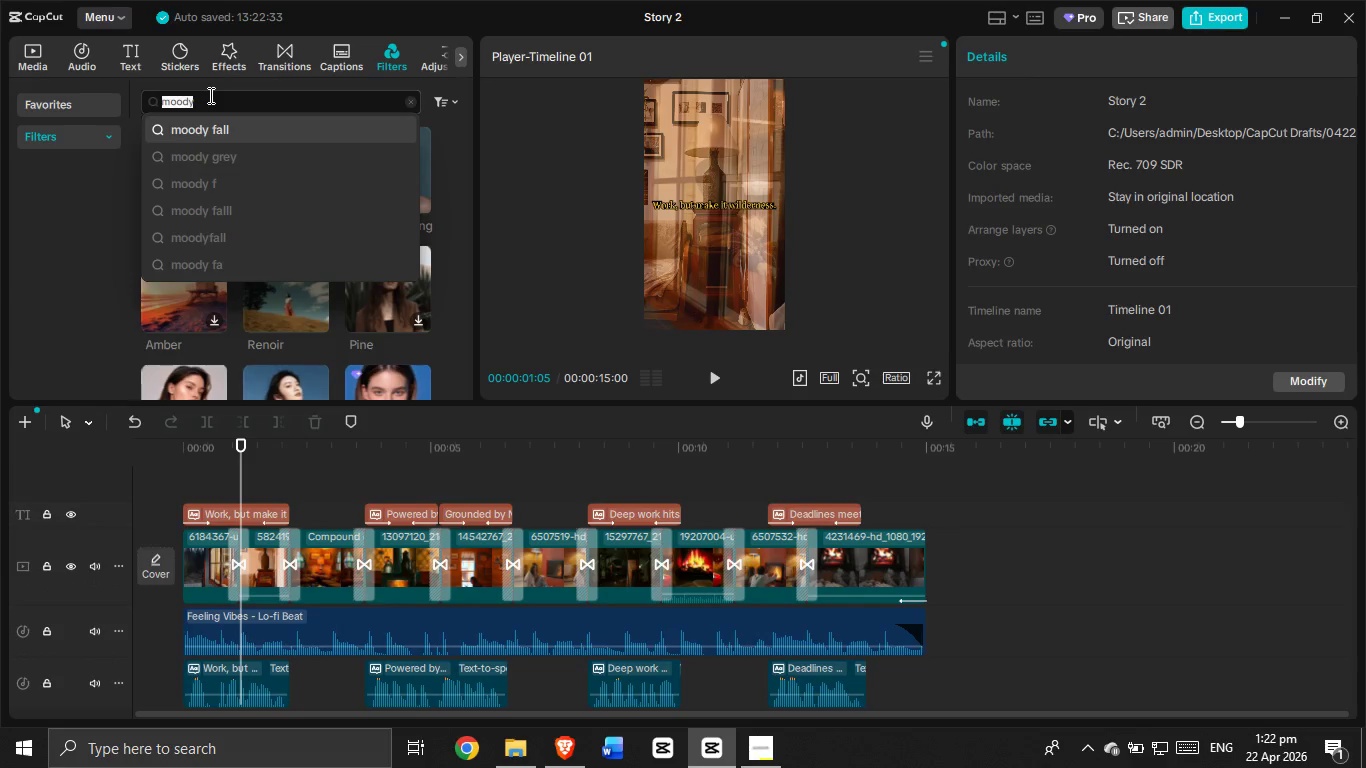 
key(Backspace)
 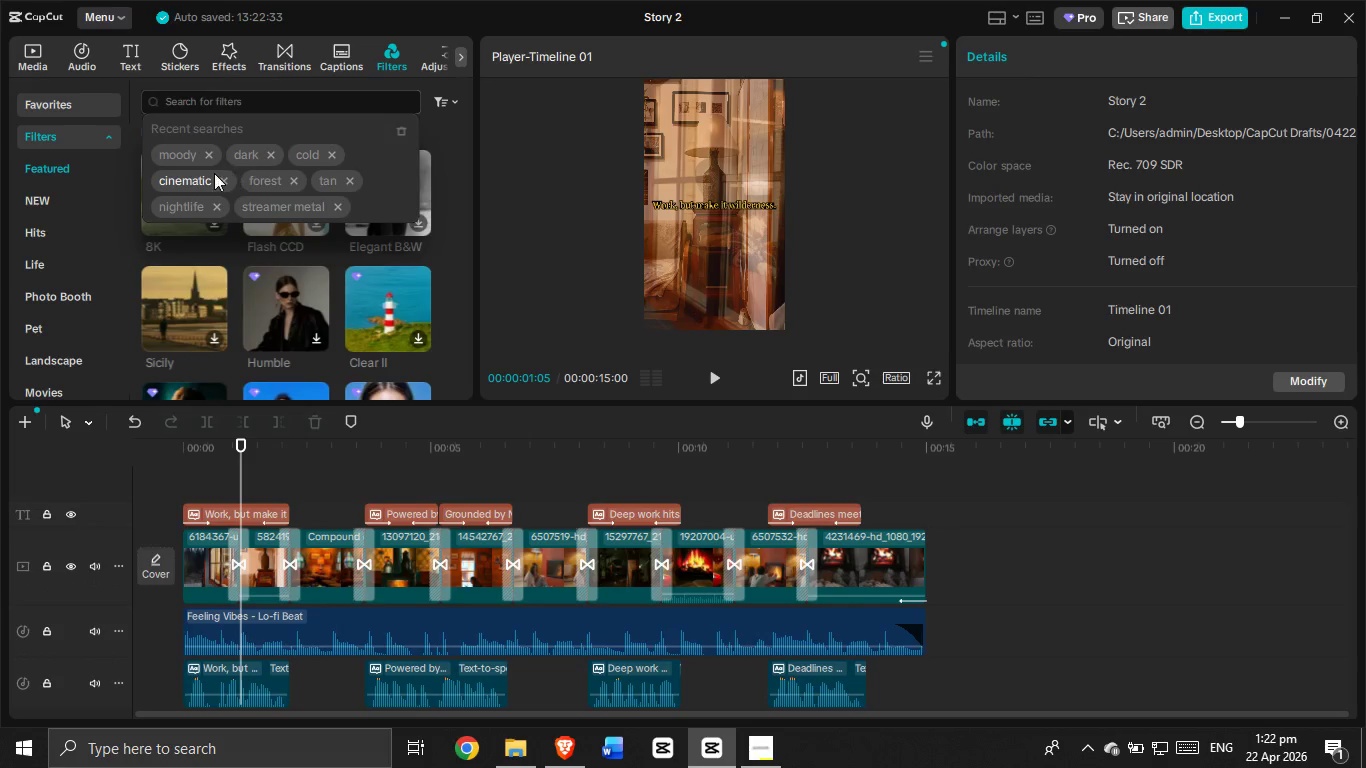 
left_click([201, 173])
 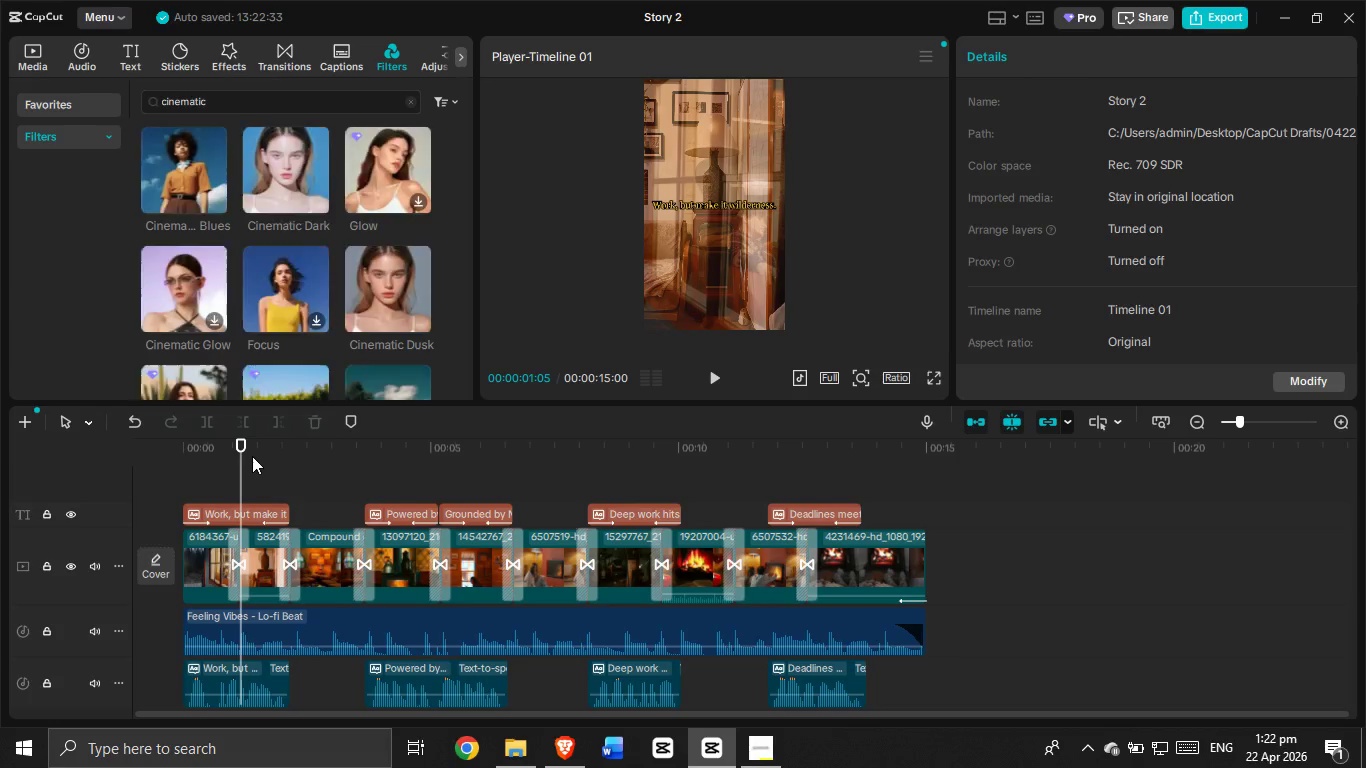 
left_click_drag(start_coordinate=[237, 456], to_coordinate=[168, 461])
 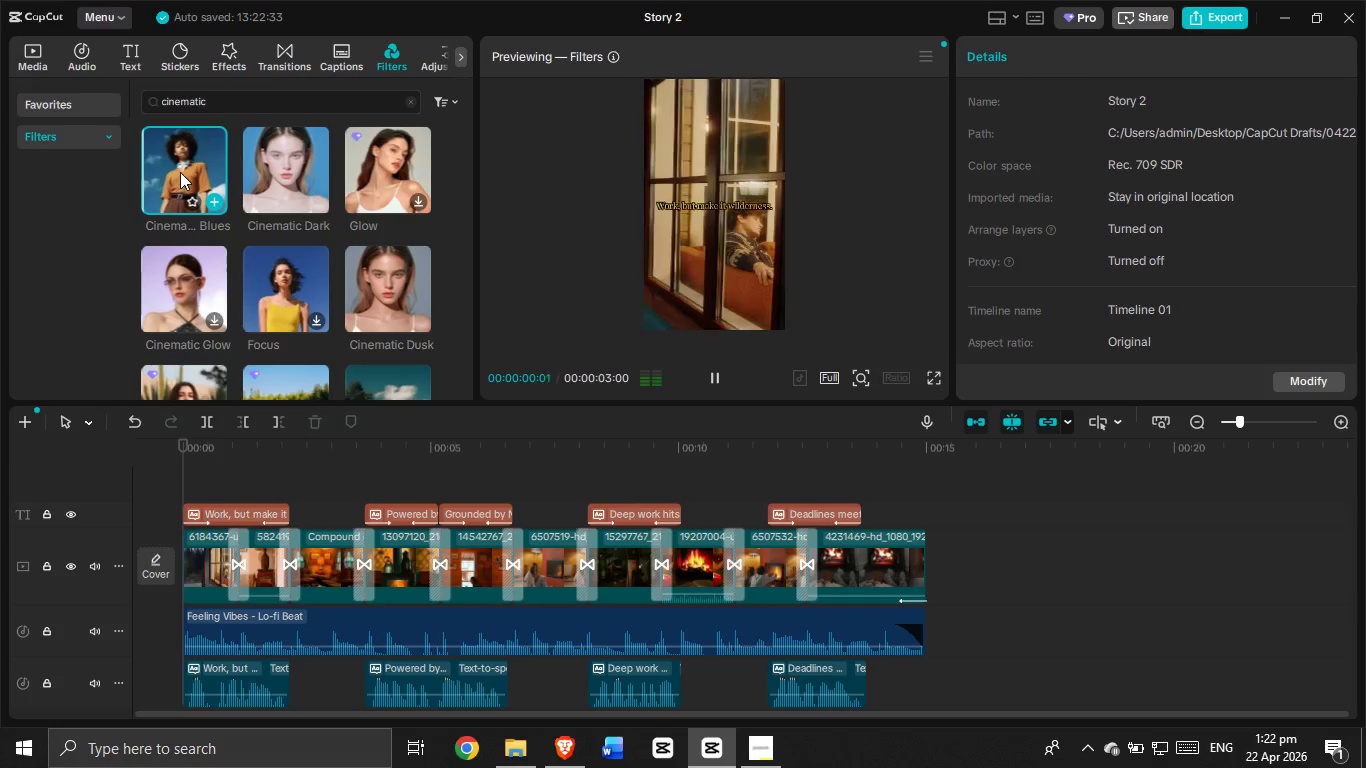 
left_click_drag(start_coordinate=[181, 172], to_coordinate=[184, 482])
 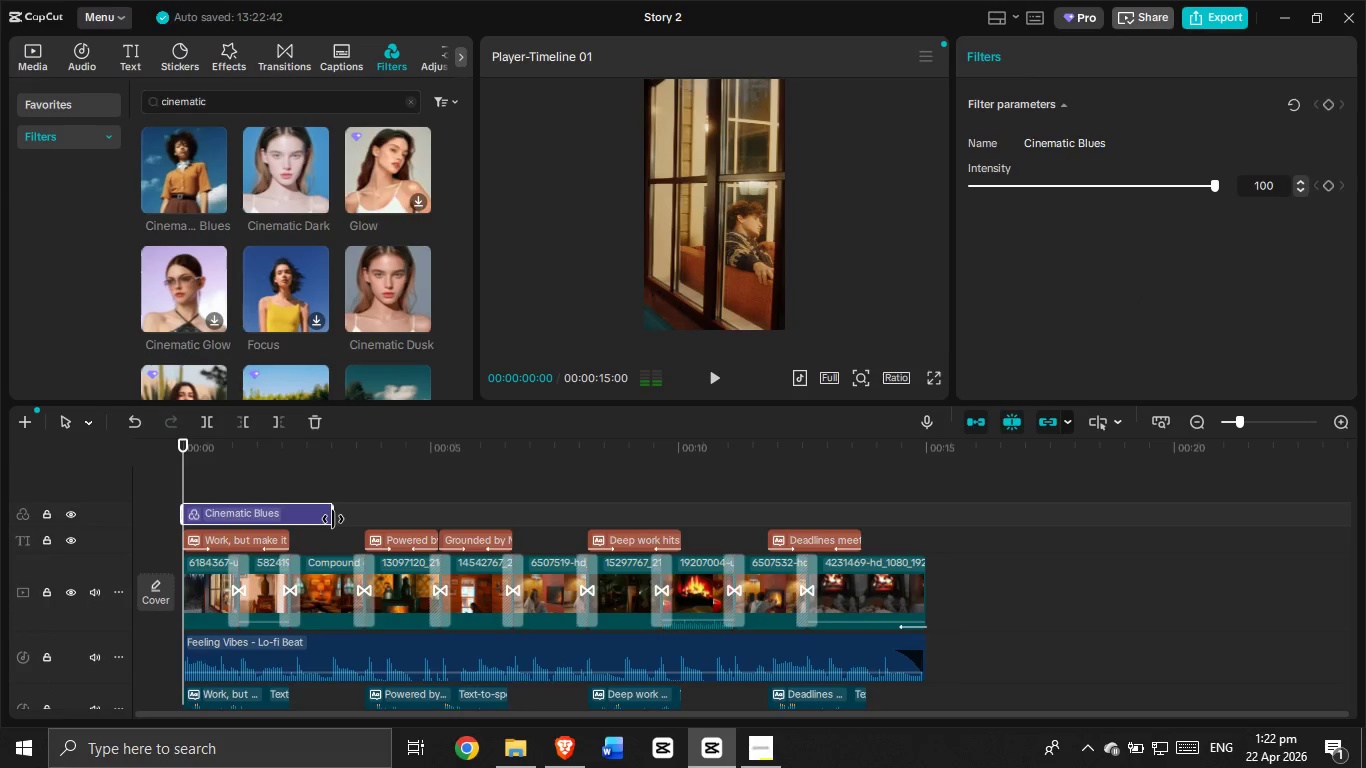 
left_click_drag(start_coordinate=[333, 519], to_coordinate=[926, 572])
 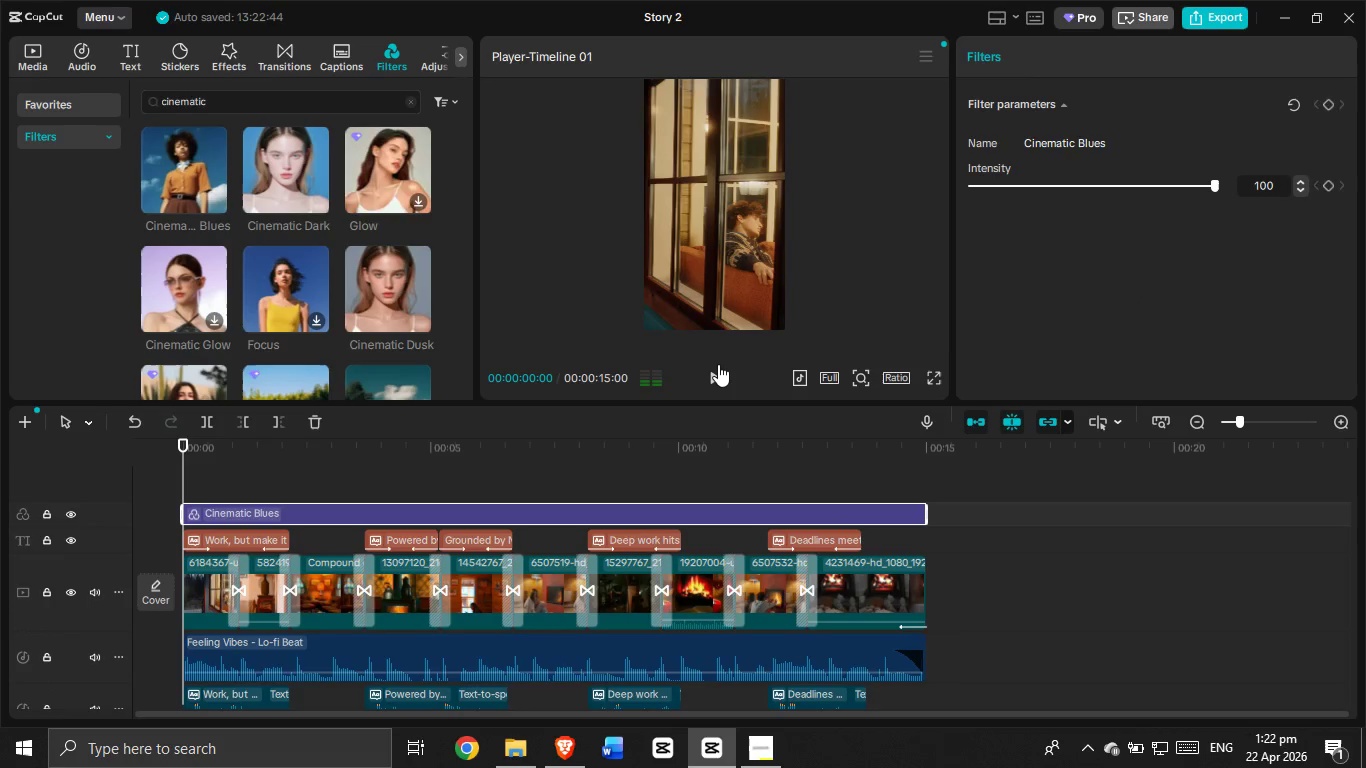 
left_click([718, 364])
 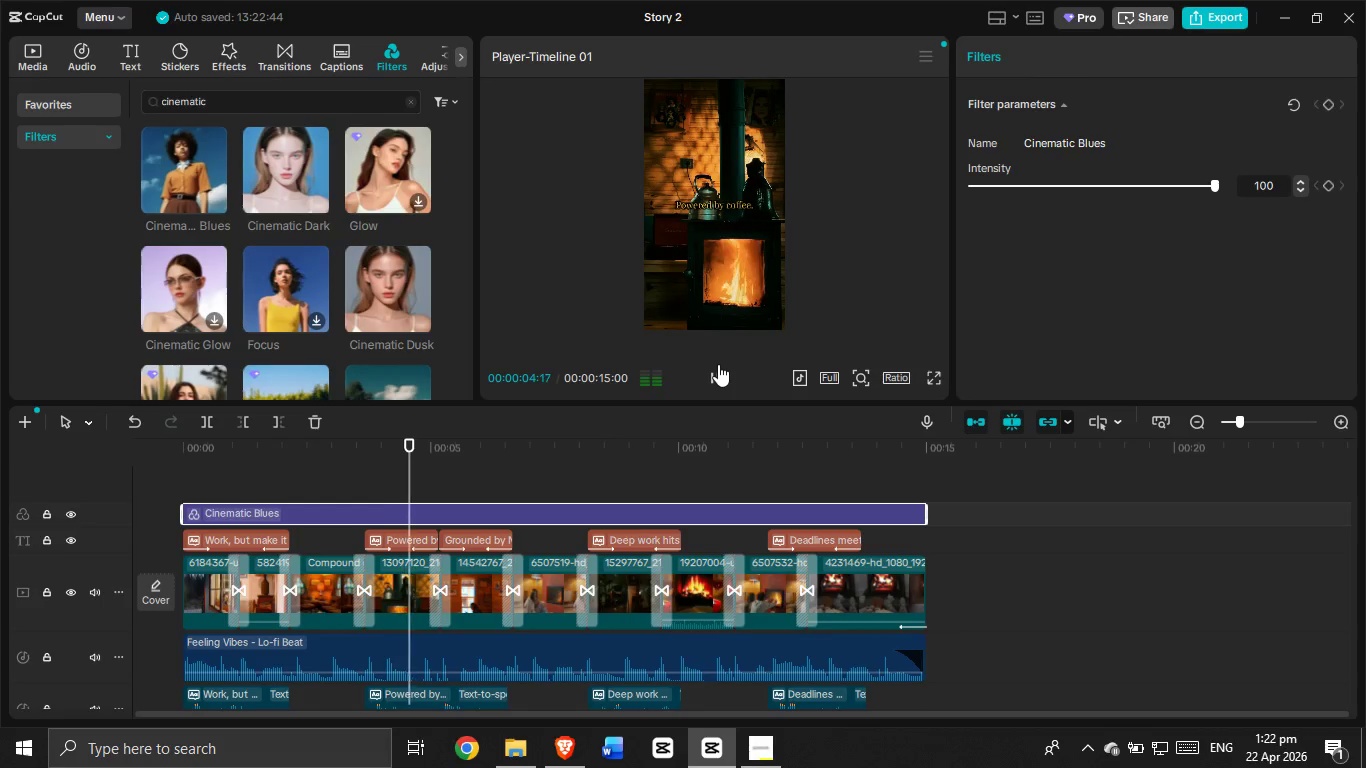 
wait(9.8)
 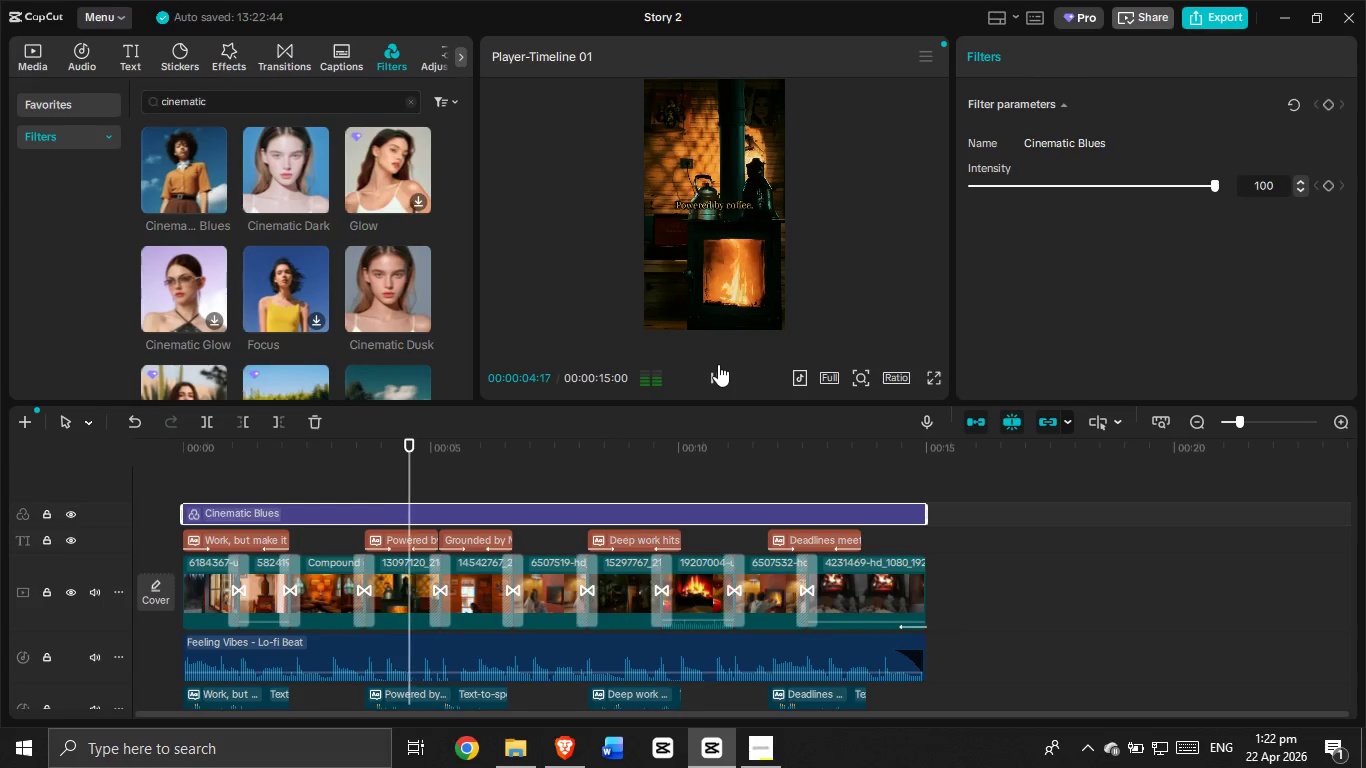 
scroll: coordinate [897, 550], scroll_direction: down, amount: 1.0
 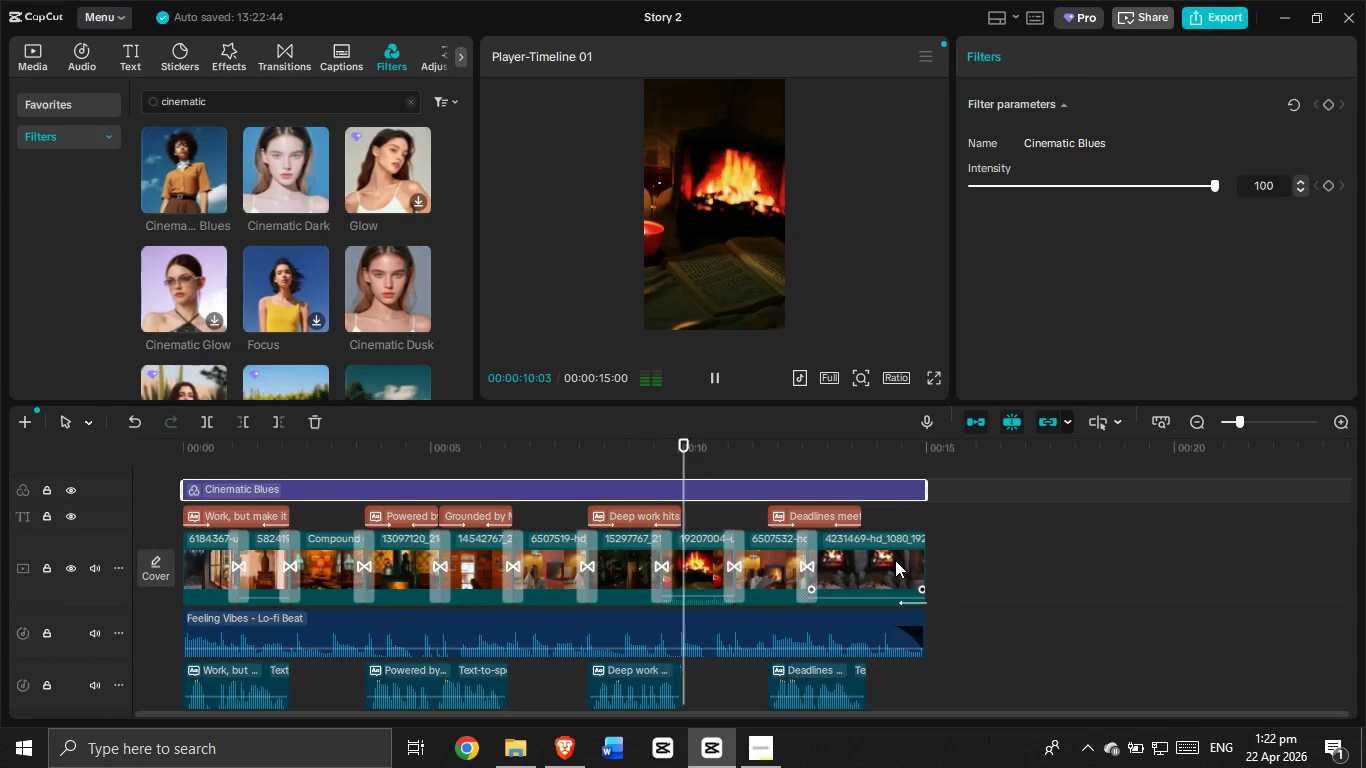 
scroll: coordinate [895, 560], scroll_direction: none, amount: 0.0
 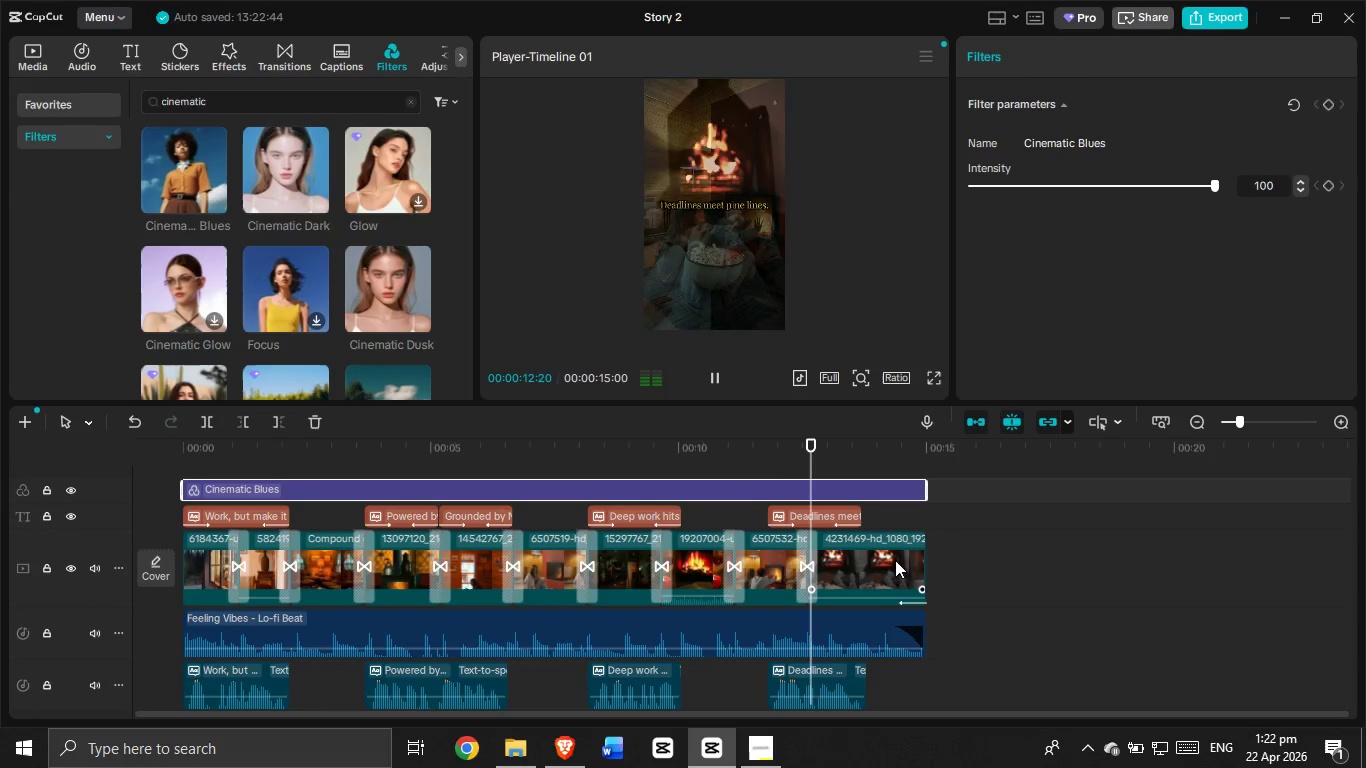 
scroll: coordinate [895, 560], scroll_direction: down, amount: 1.0
 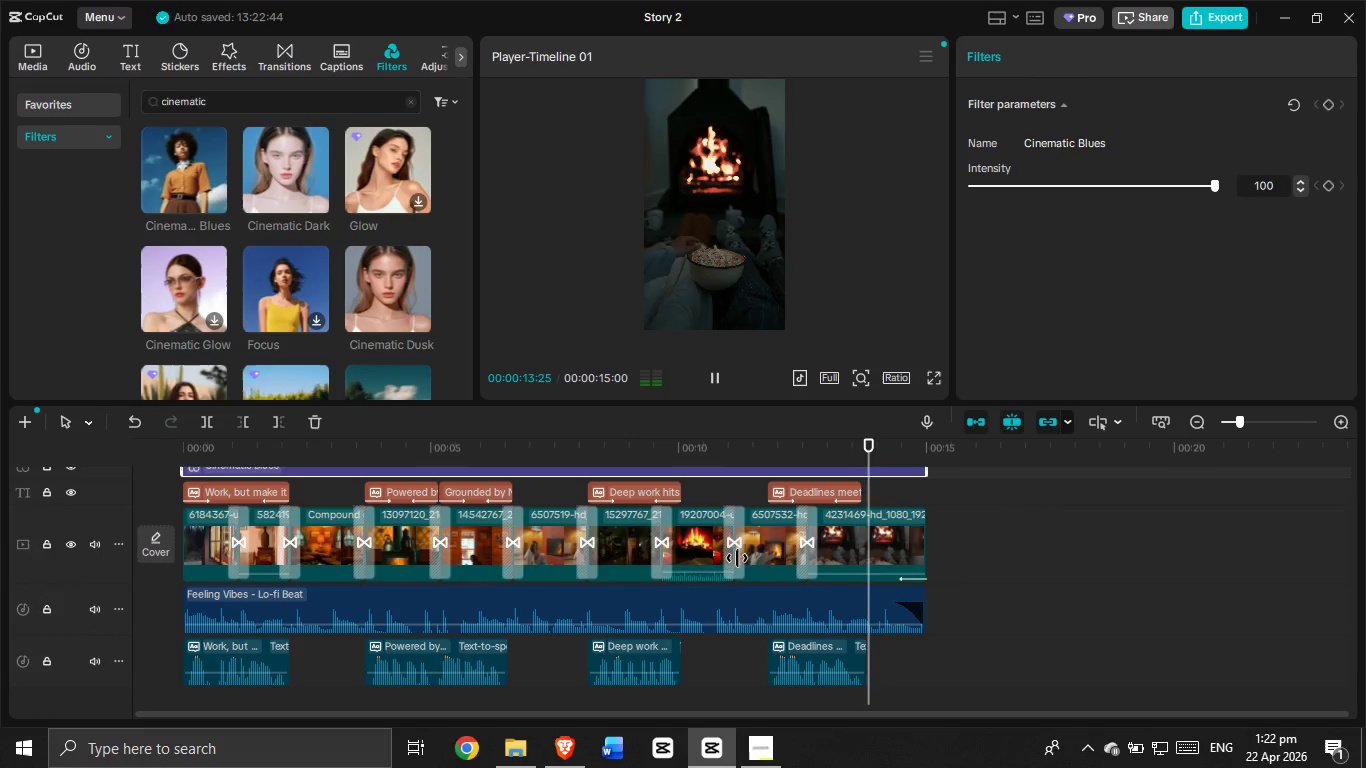 
left_click([714, 535])
 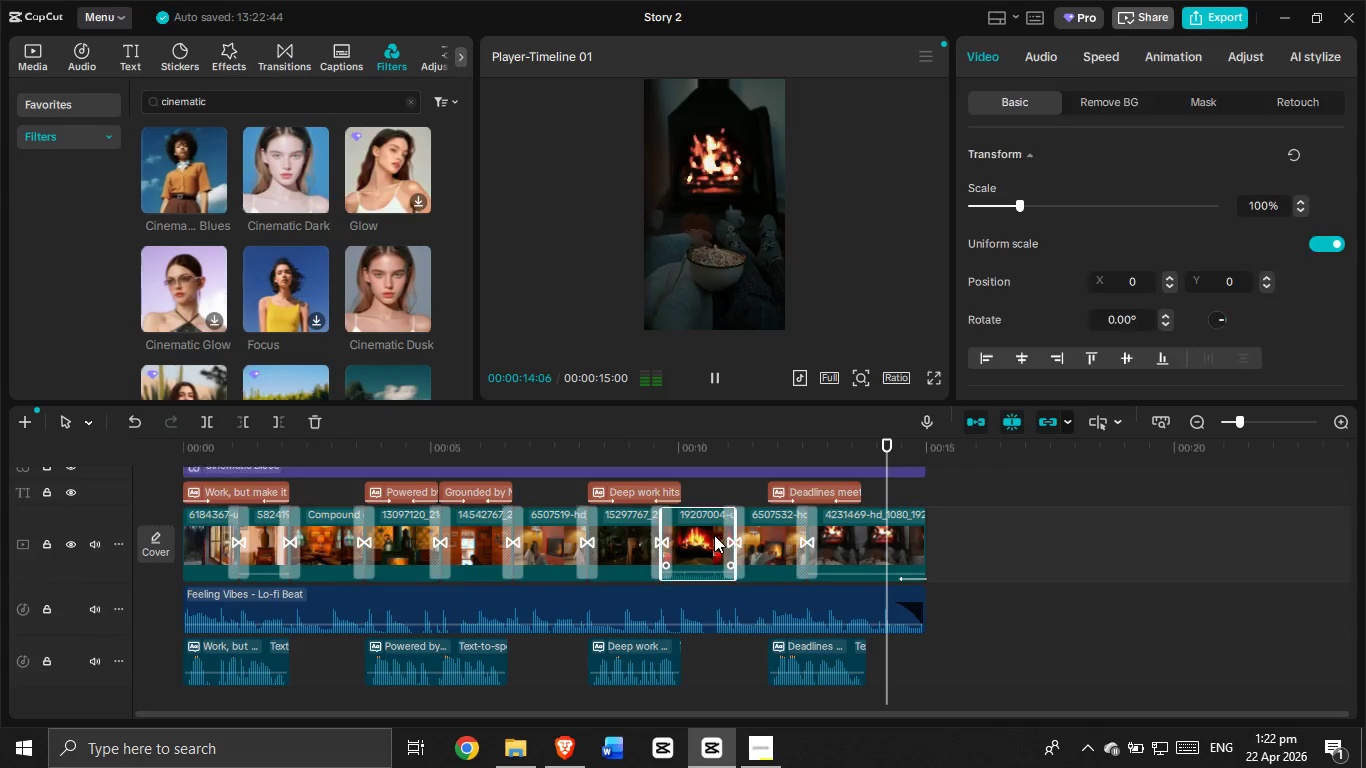 
right_click([714, 535])
 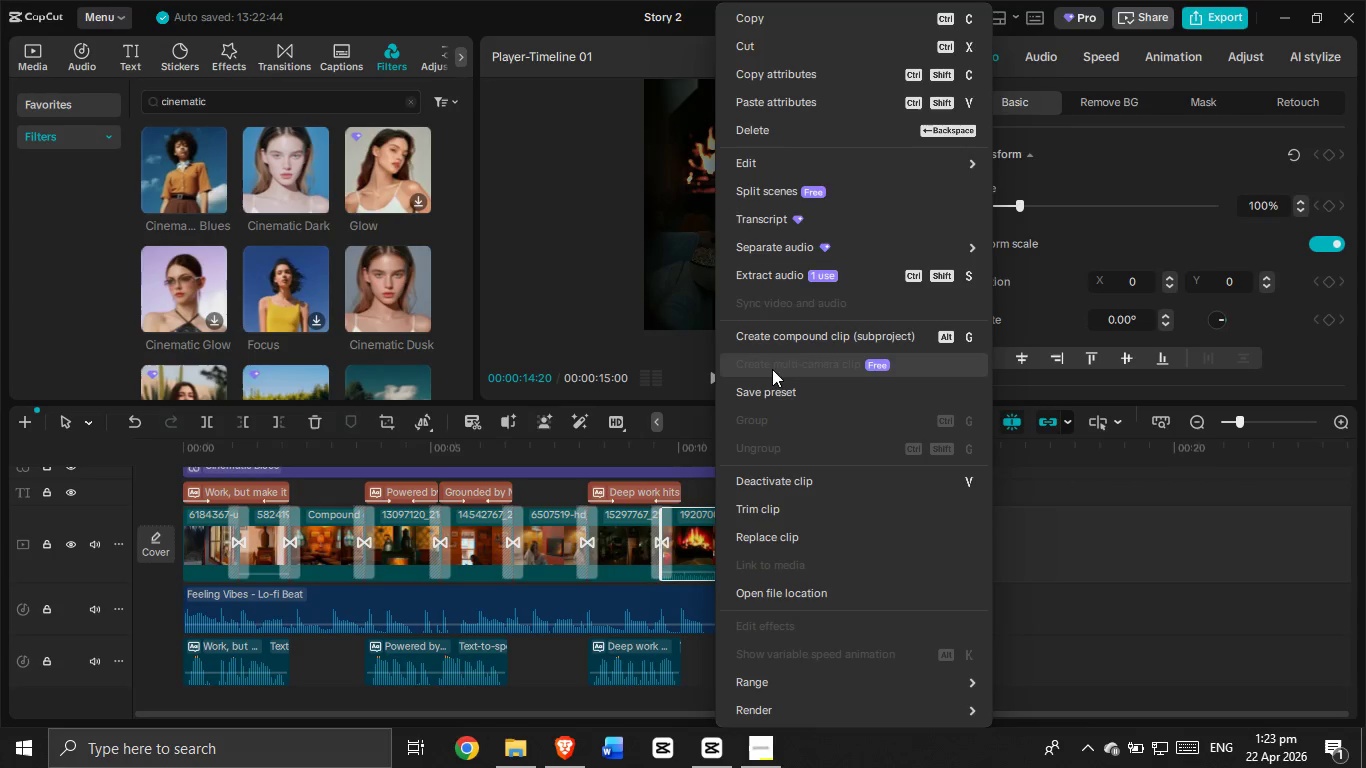 
left_click([751, 277])
 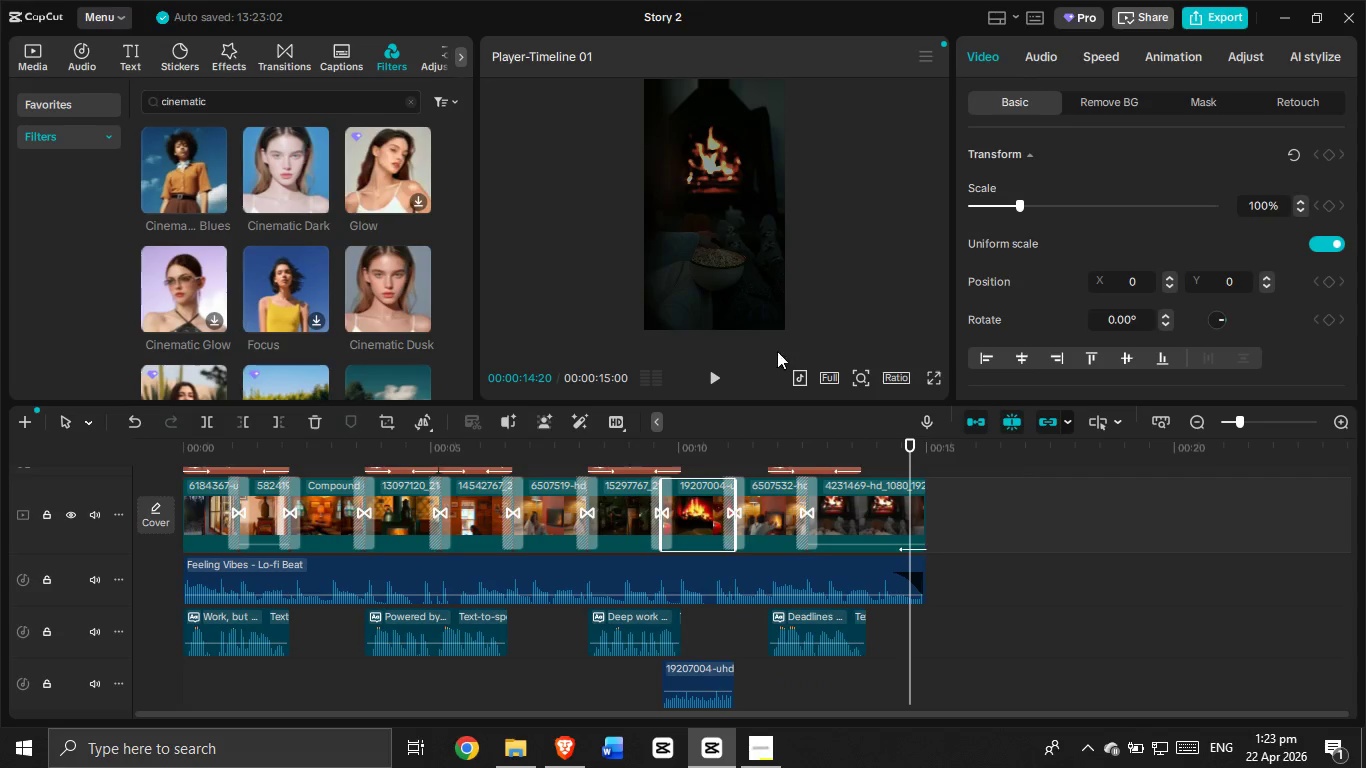 
key(Control+Z)
 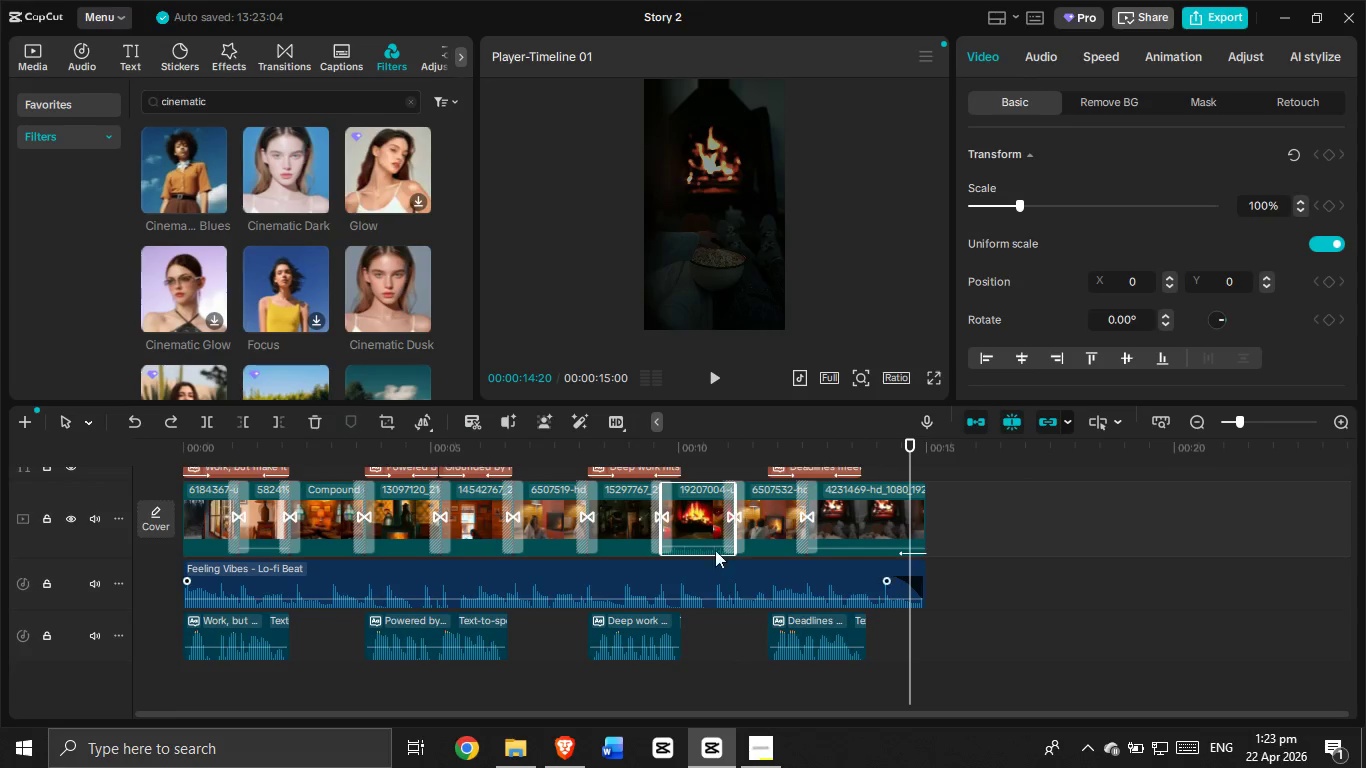 
left_click([703, 518])
 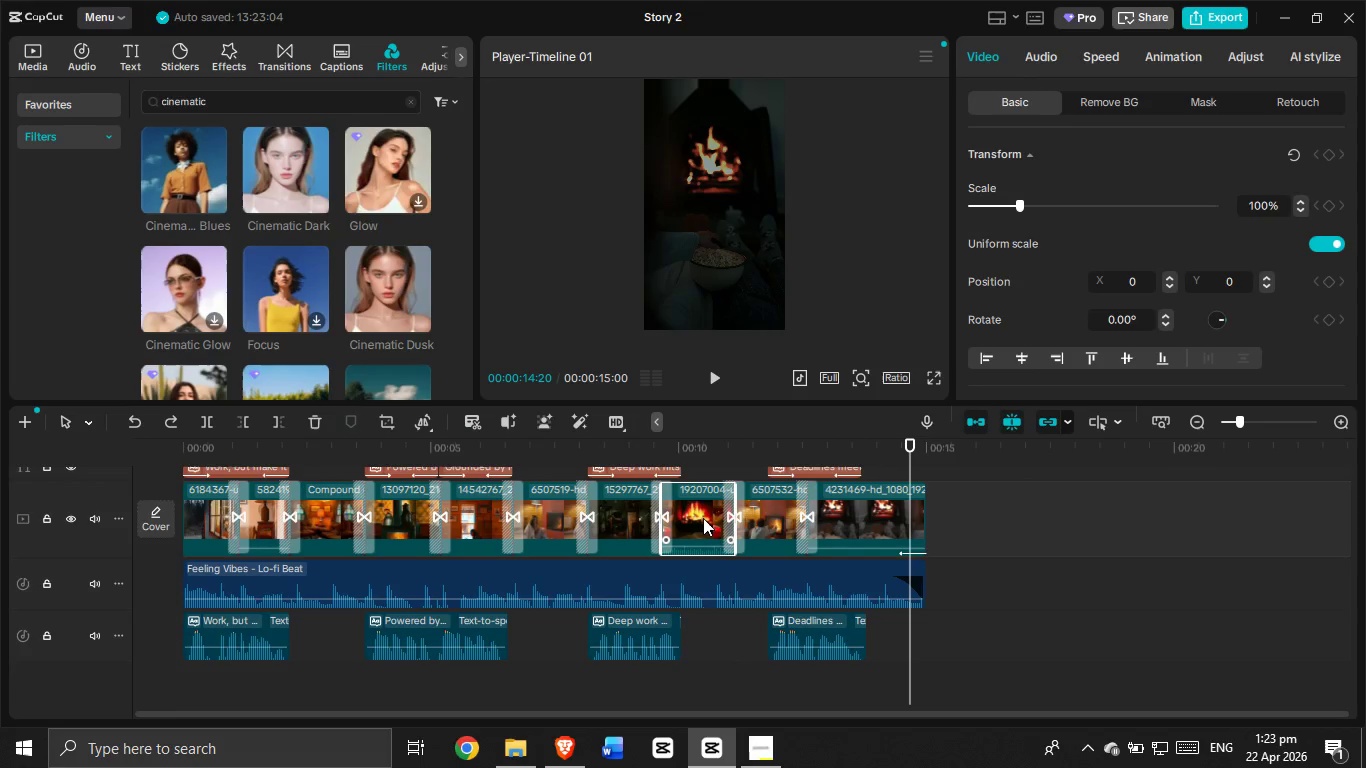 
key(Control+C)
 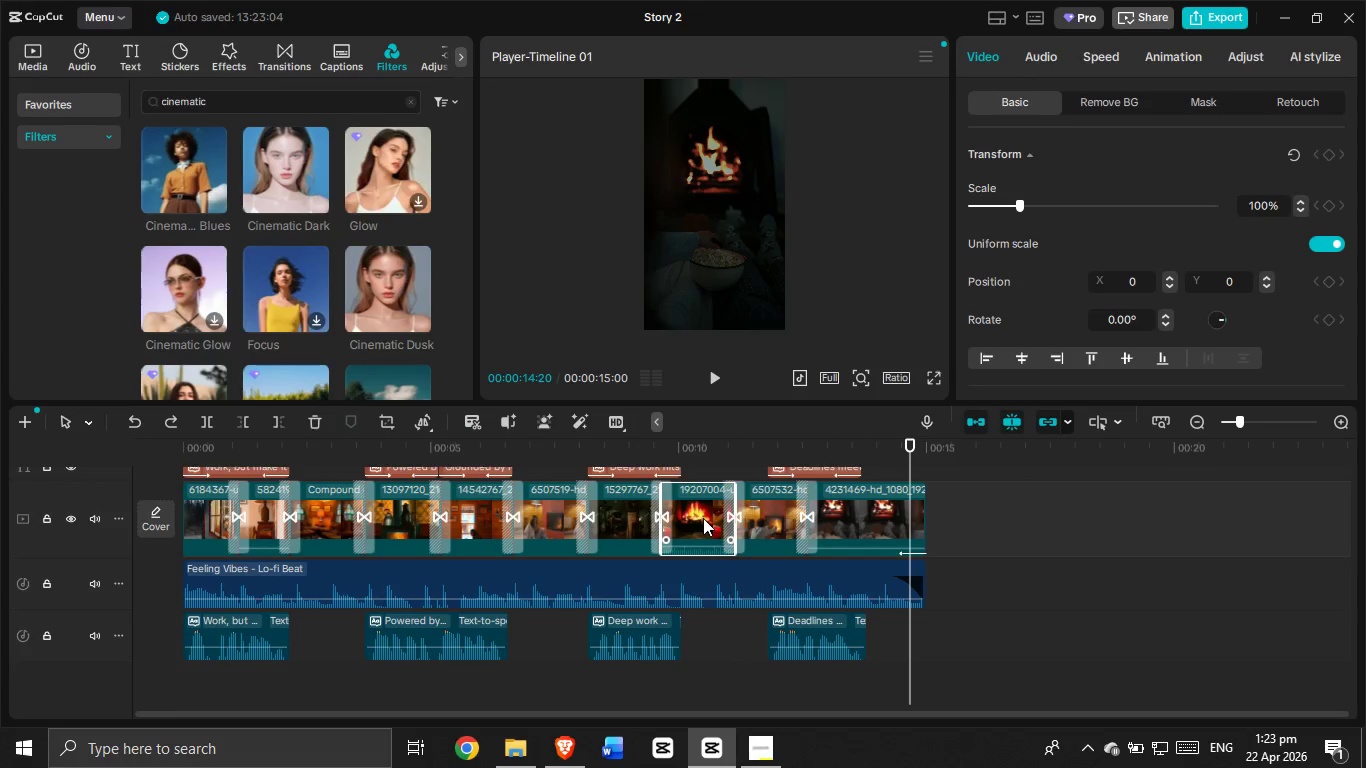 
key(Control+V)
 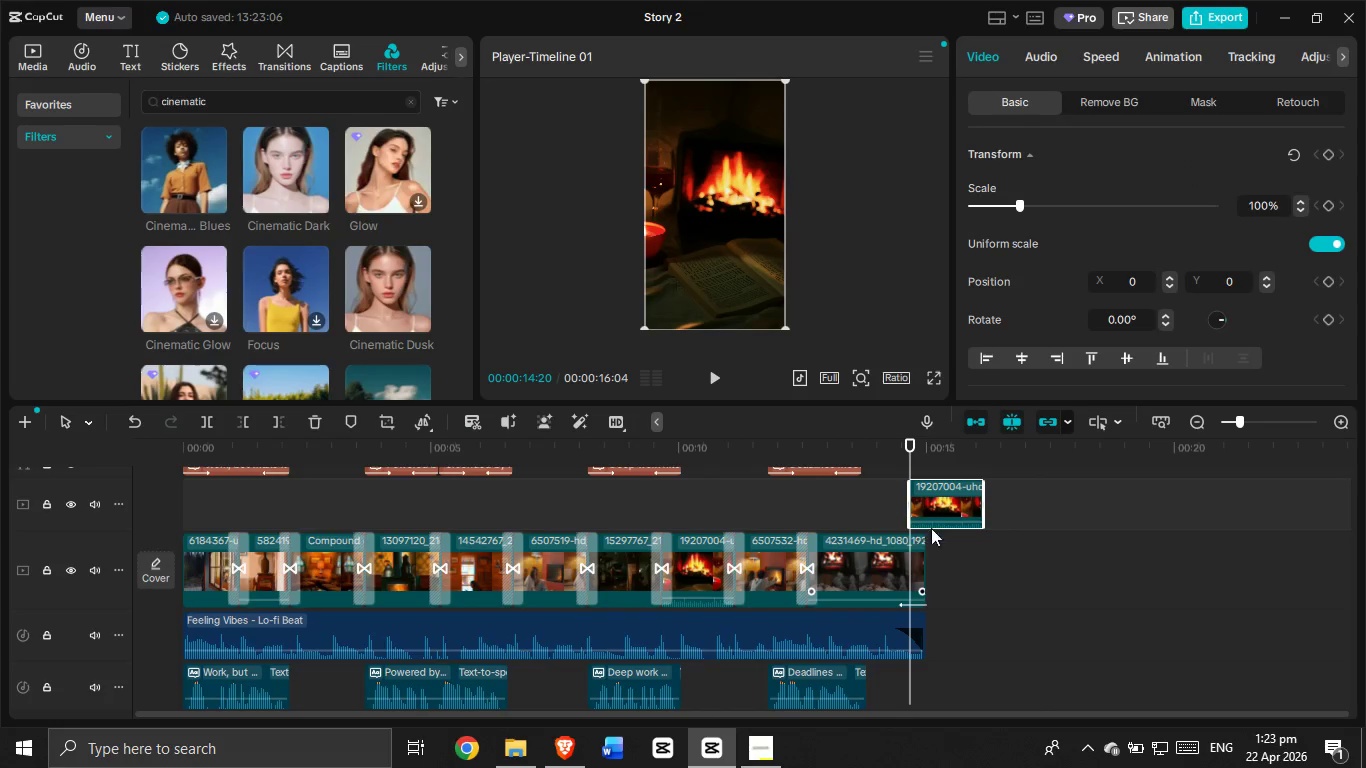 
left_click_drag(start_coordinate=[942, 506], to_coordinate=[1028, 588])
 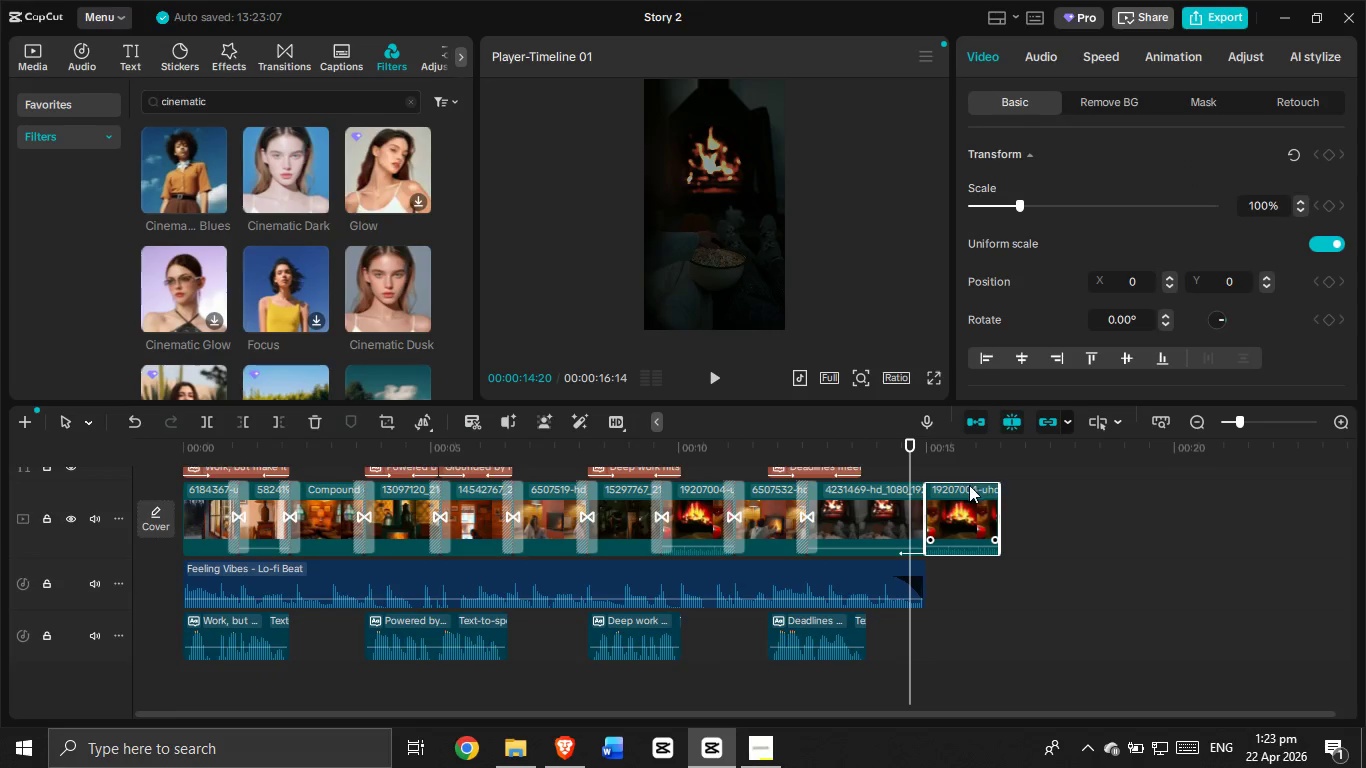 
key(Backspace)
 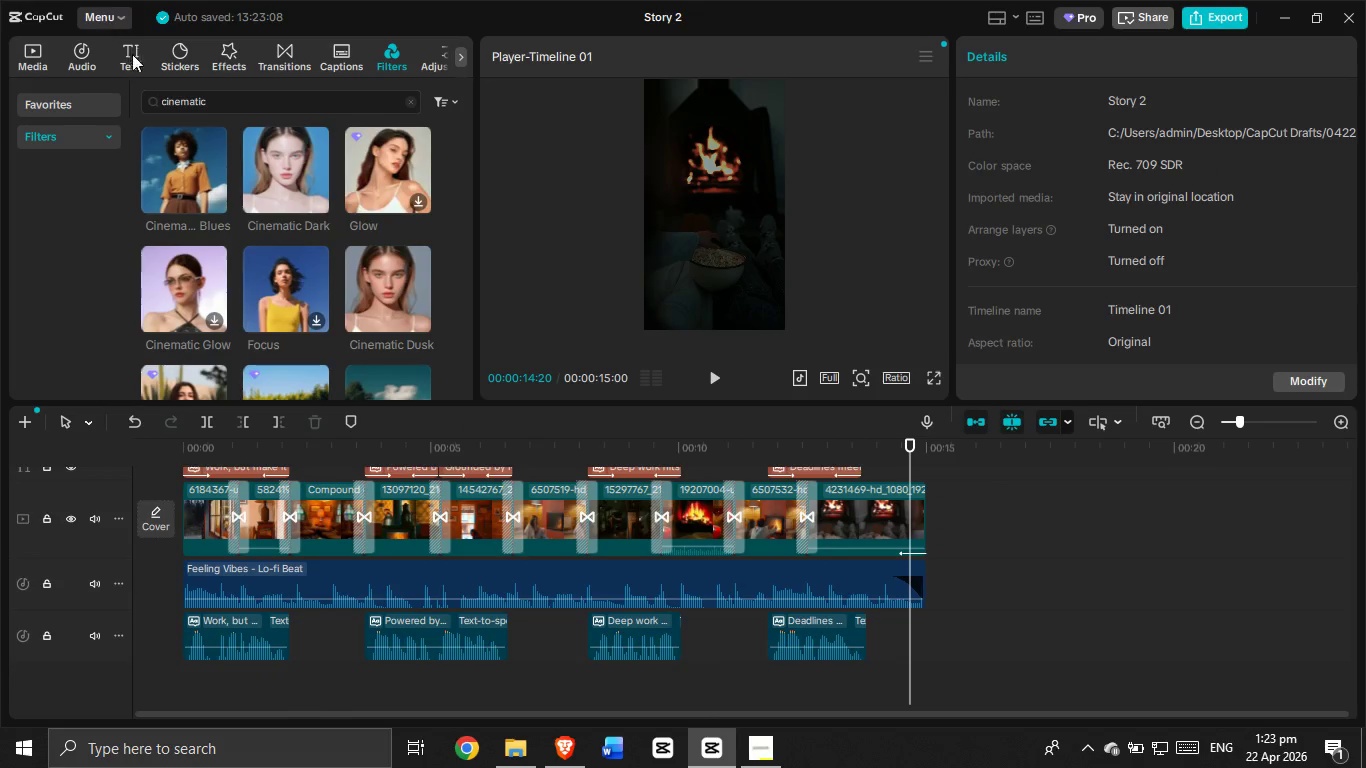 
left_click([82, 52])
 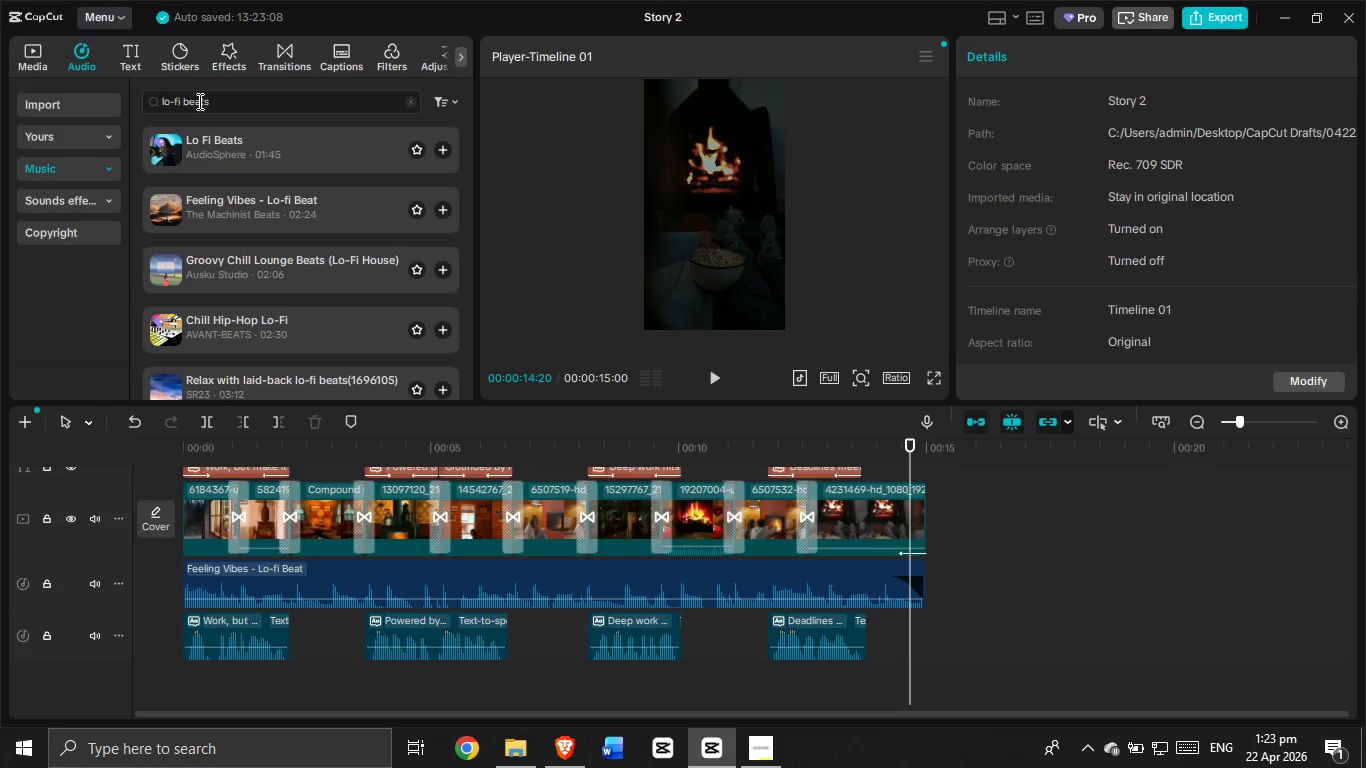 
left_click([206, 104])
 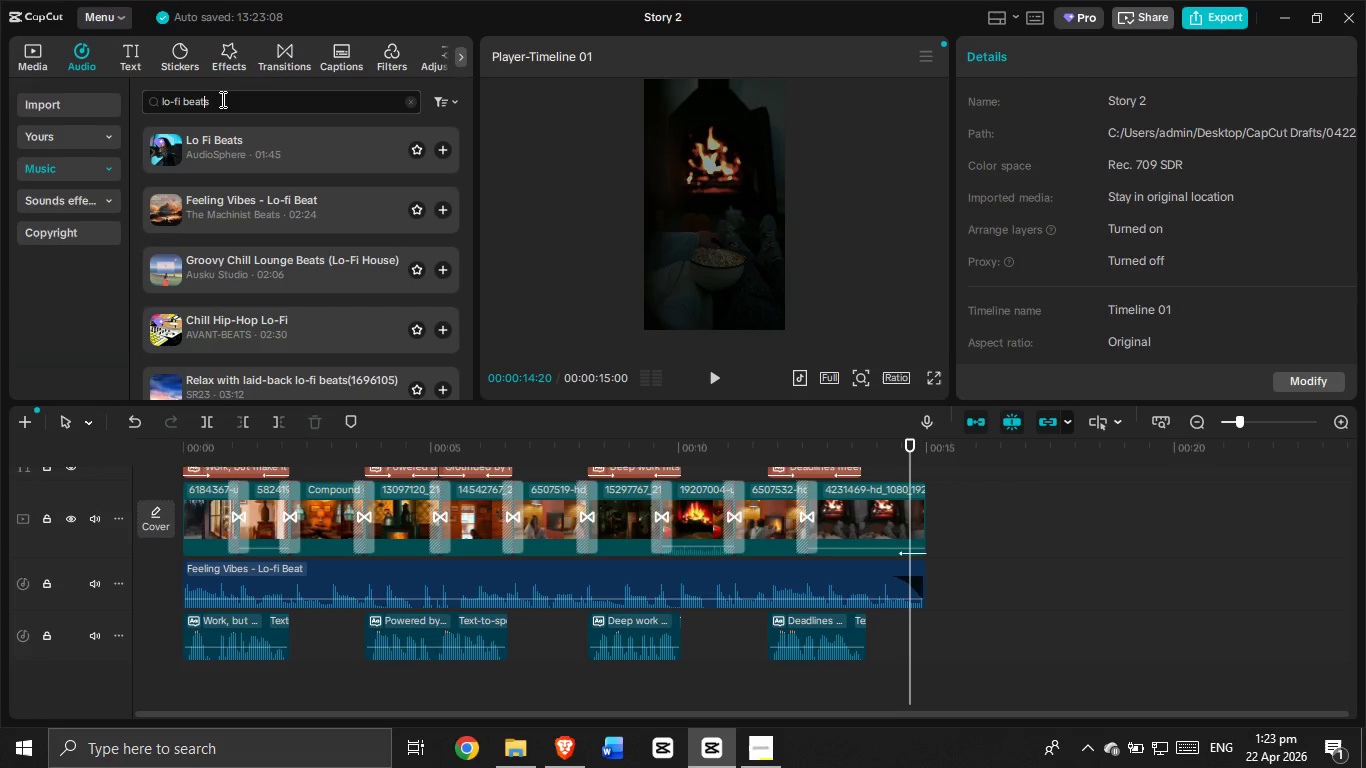 
left_click_drag(start_coordinate=[221, 99], to_coordinate=[148, 91])
 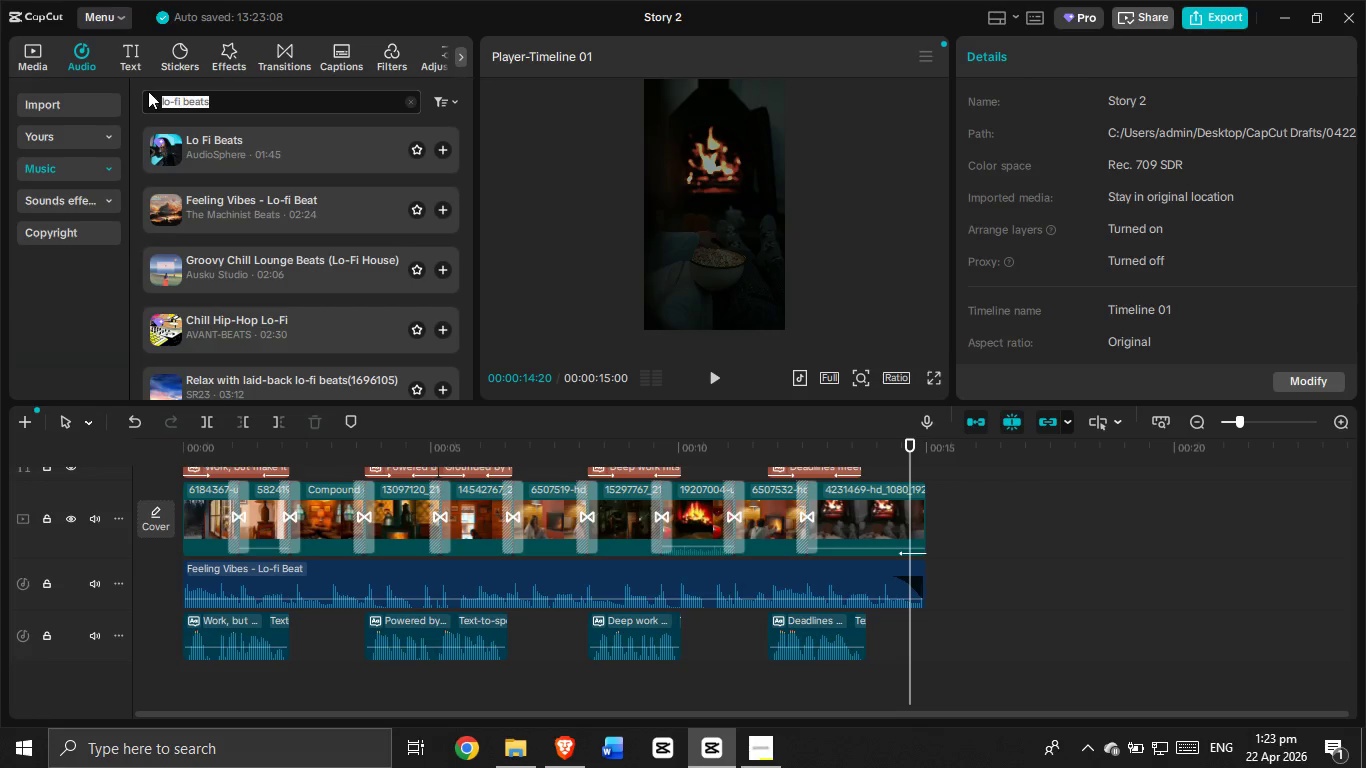 
key(Backspace)
type(fire )
 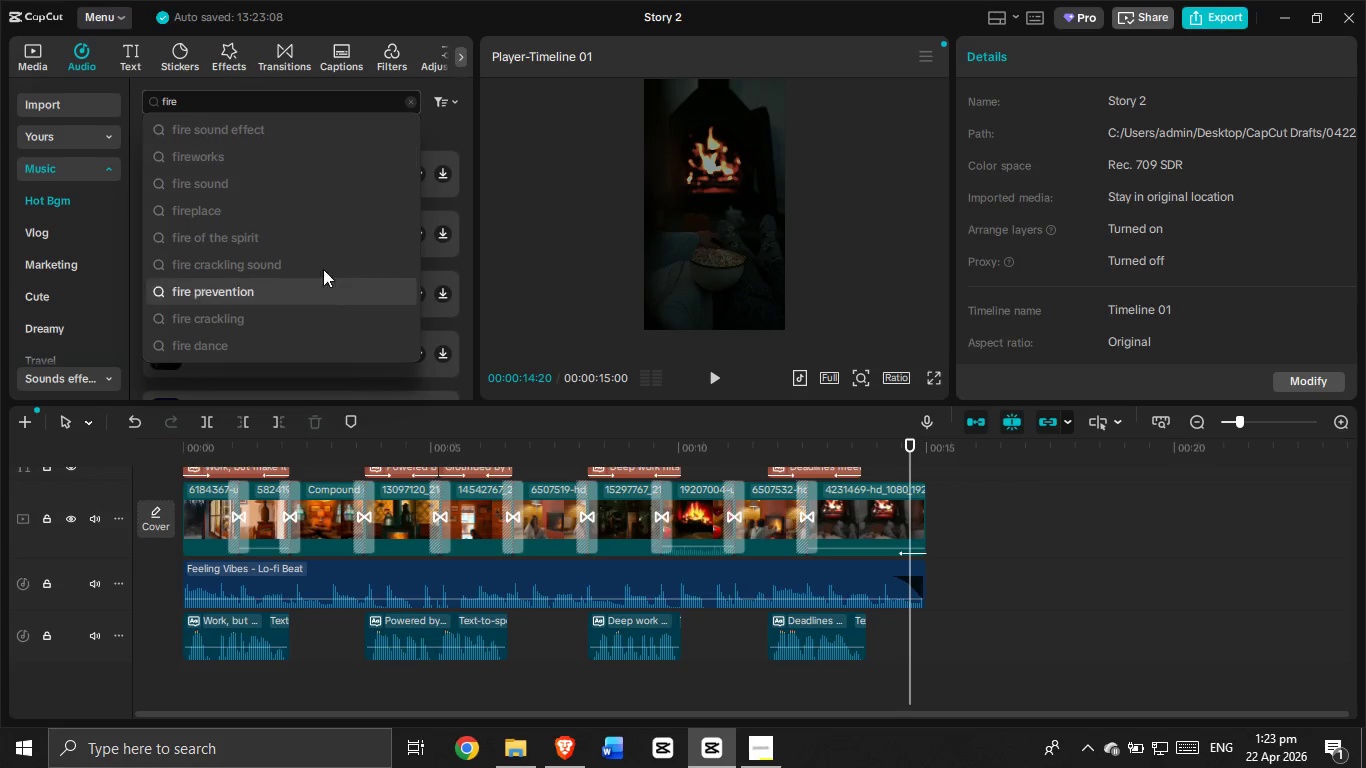 
left_click([260, 127])
 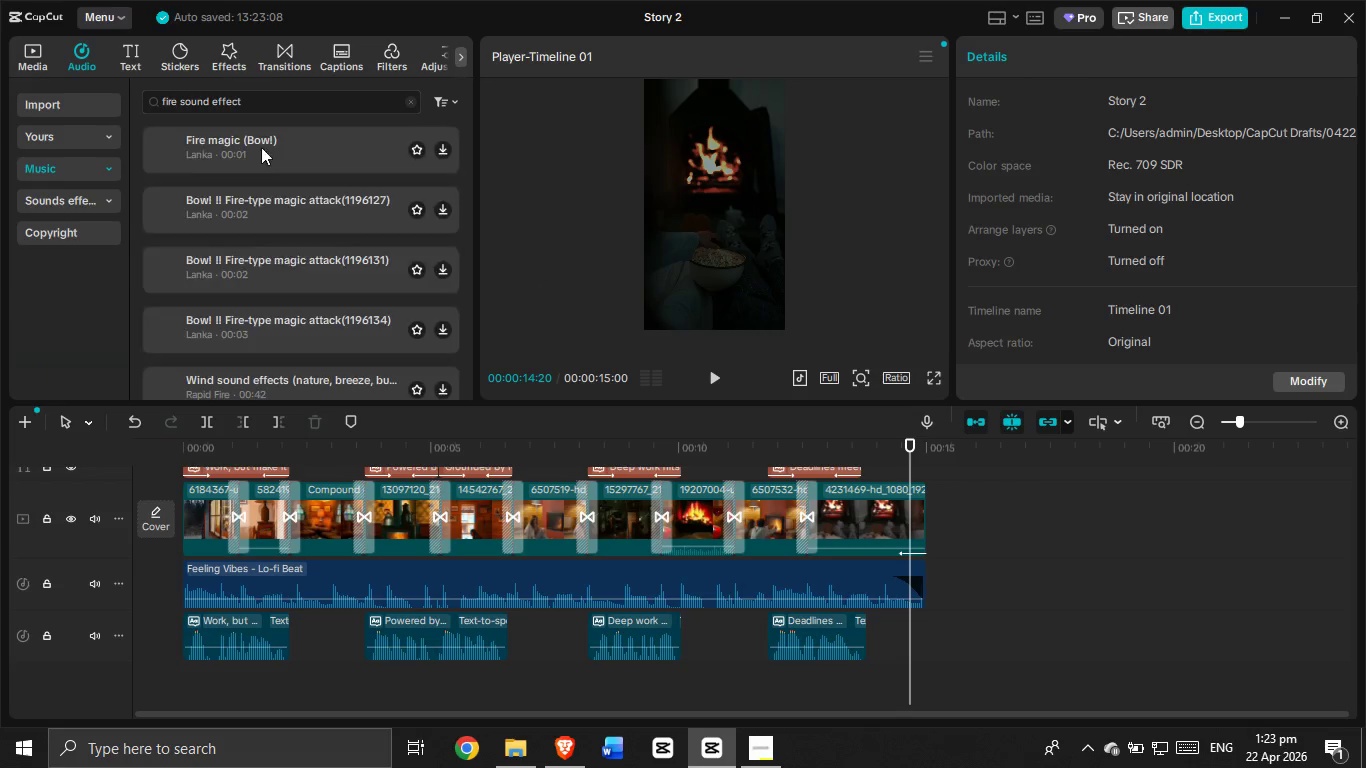 
left_click([273, 155])
 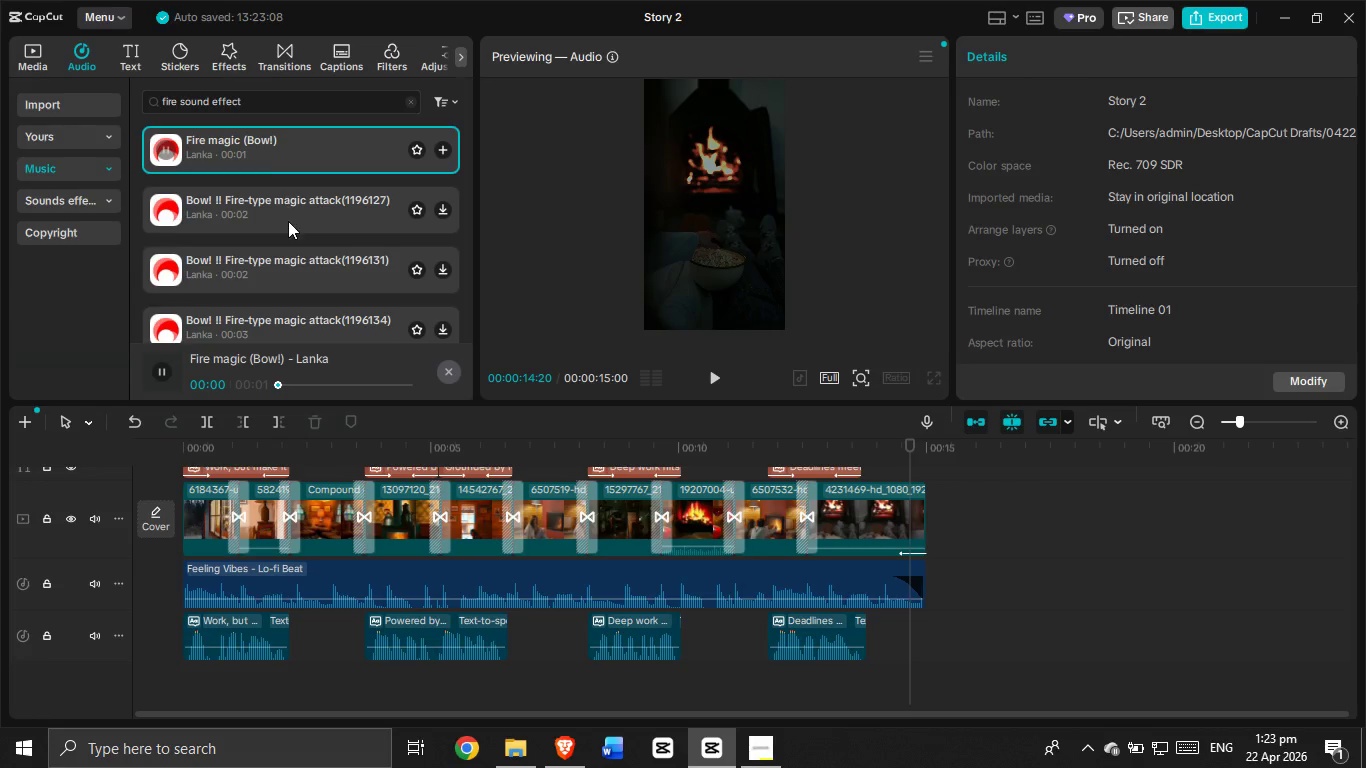 
scroll: coordinate [288, 221], scroll_direction: down, amount: 2.0
 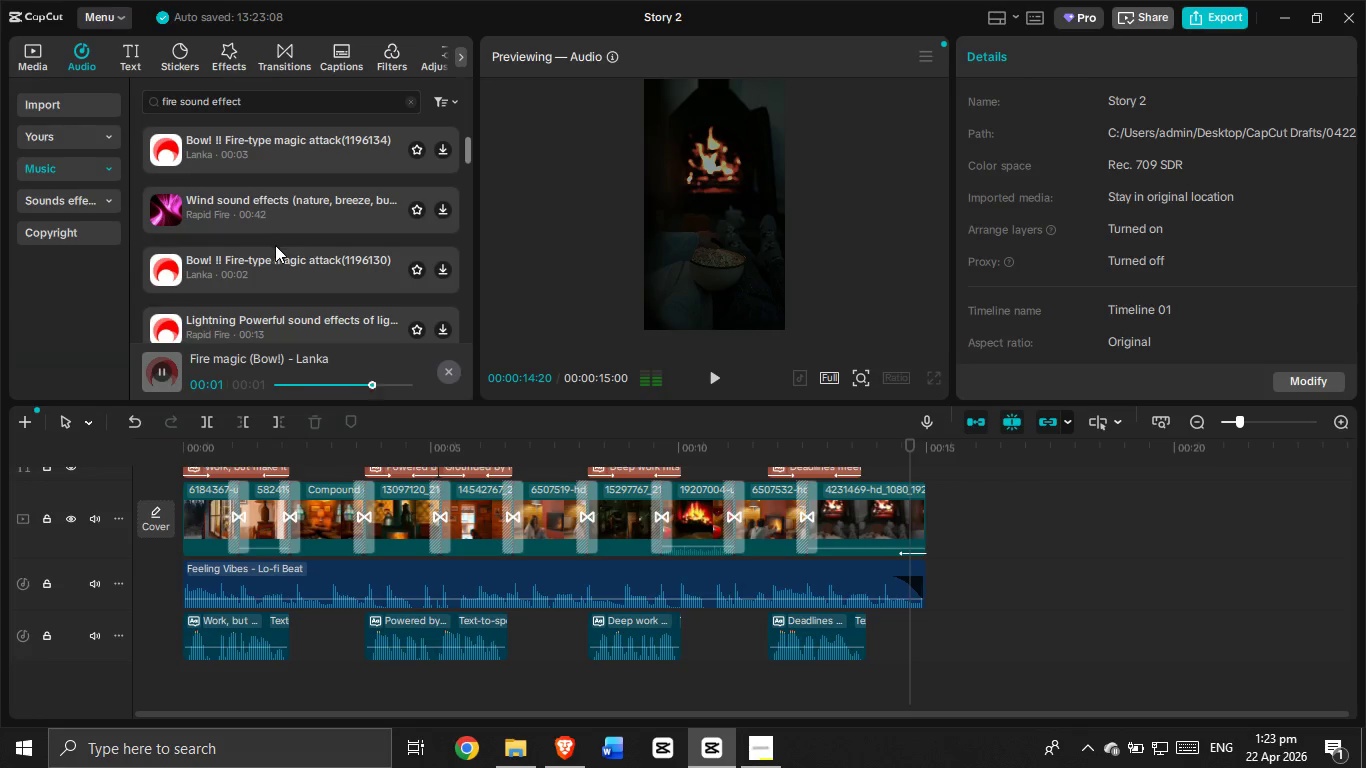 
left_click([280, 215])
 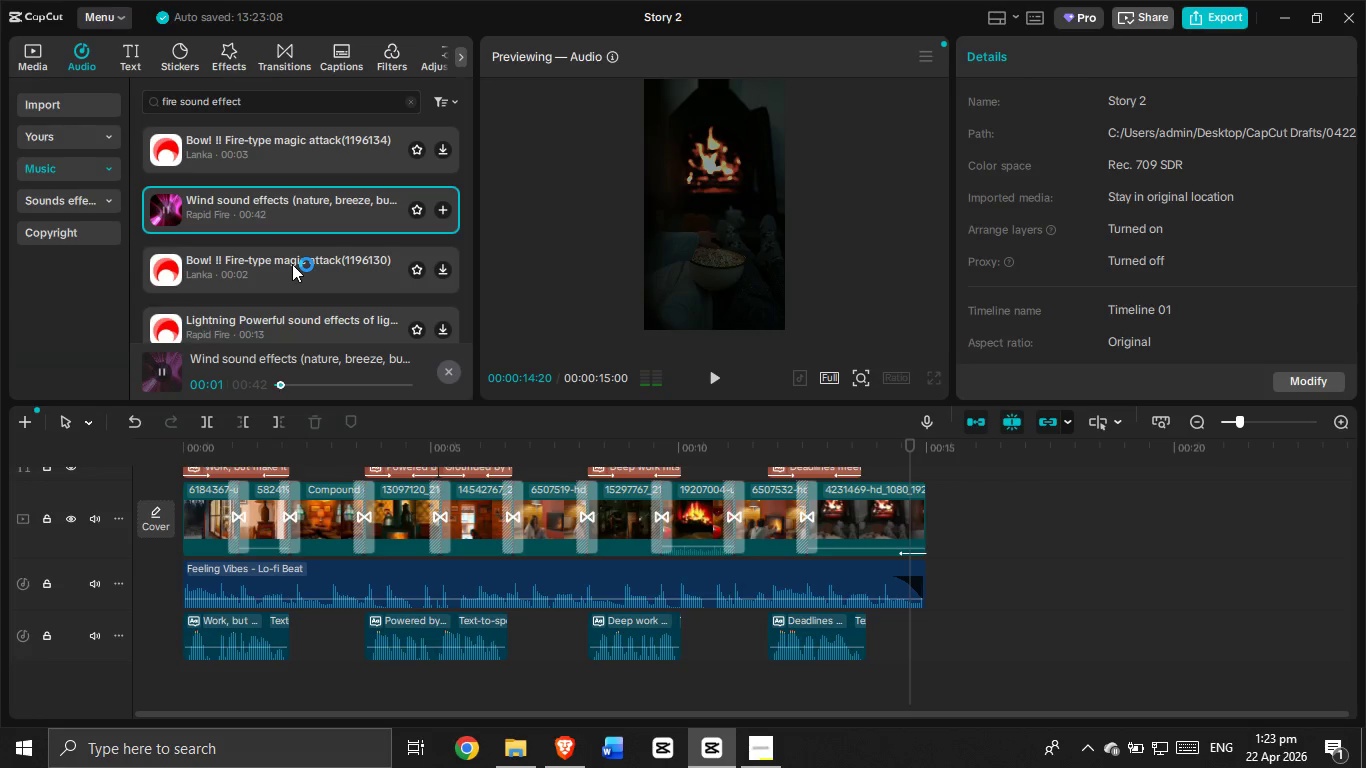 
left_click([292, 264])
 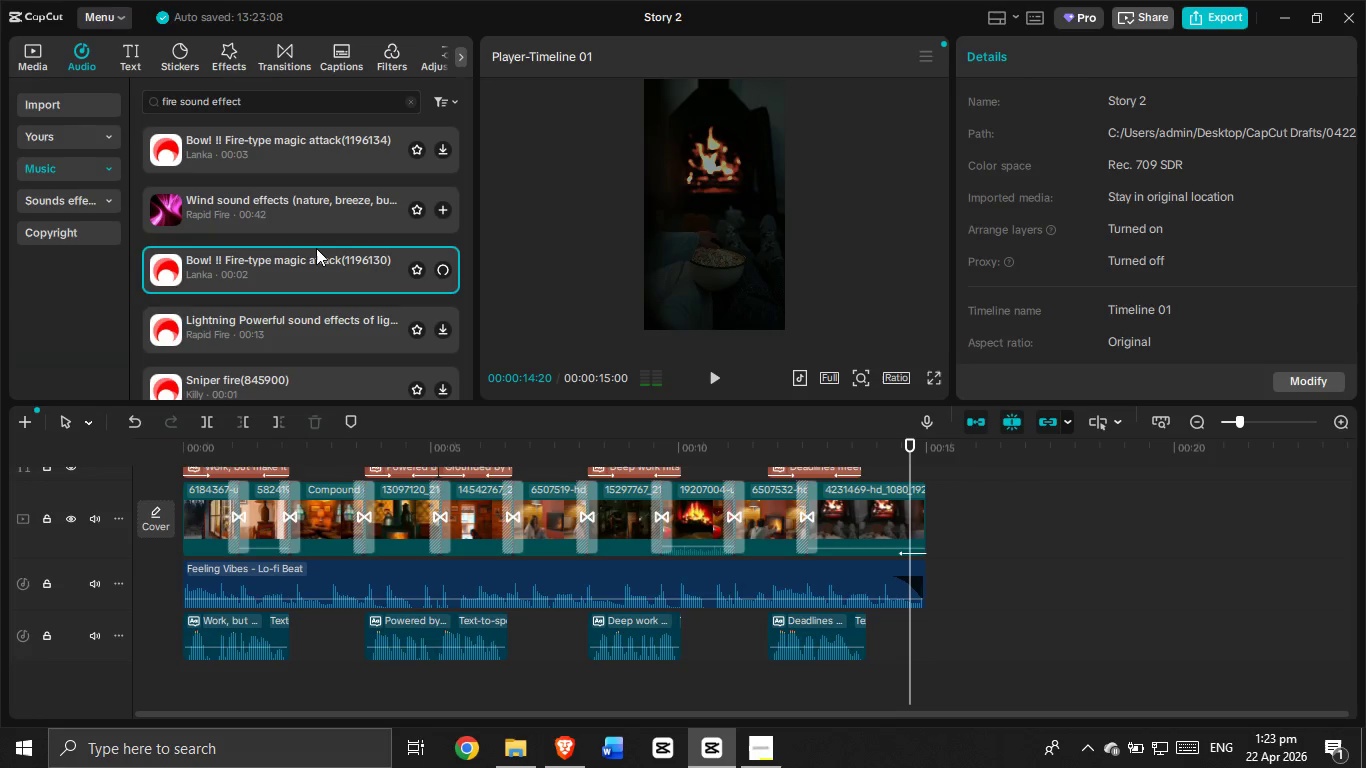 
scroll: coordinate [317, 248], scroll_direction: up, amount: 3.0
 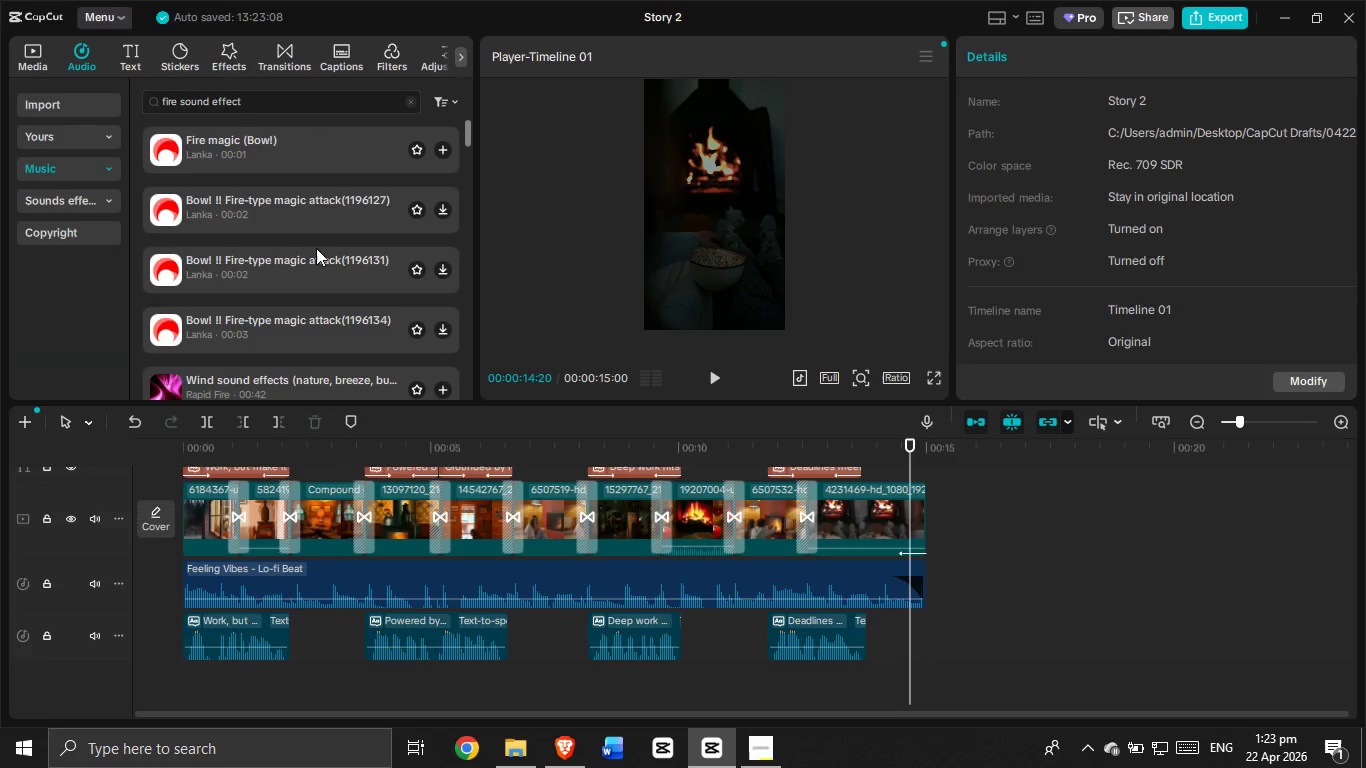 
scroll: coordinate [312, 249], scroll_direction: none, amount: 0.0
 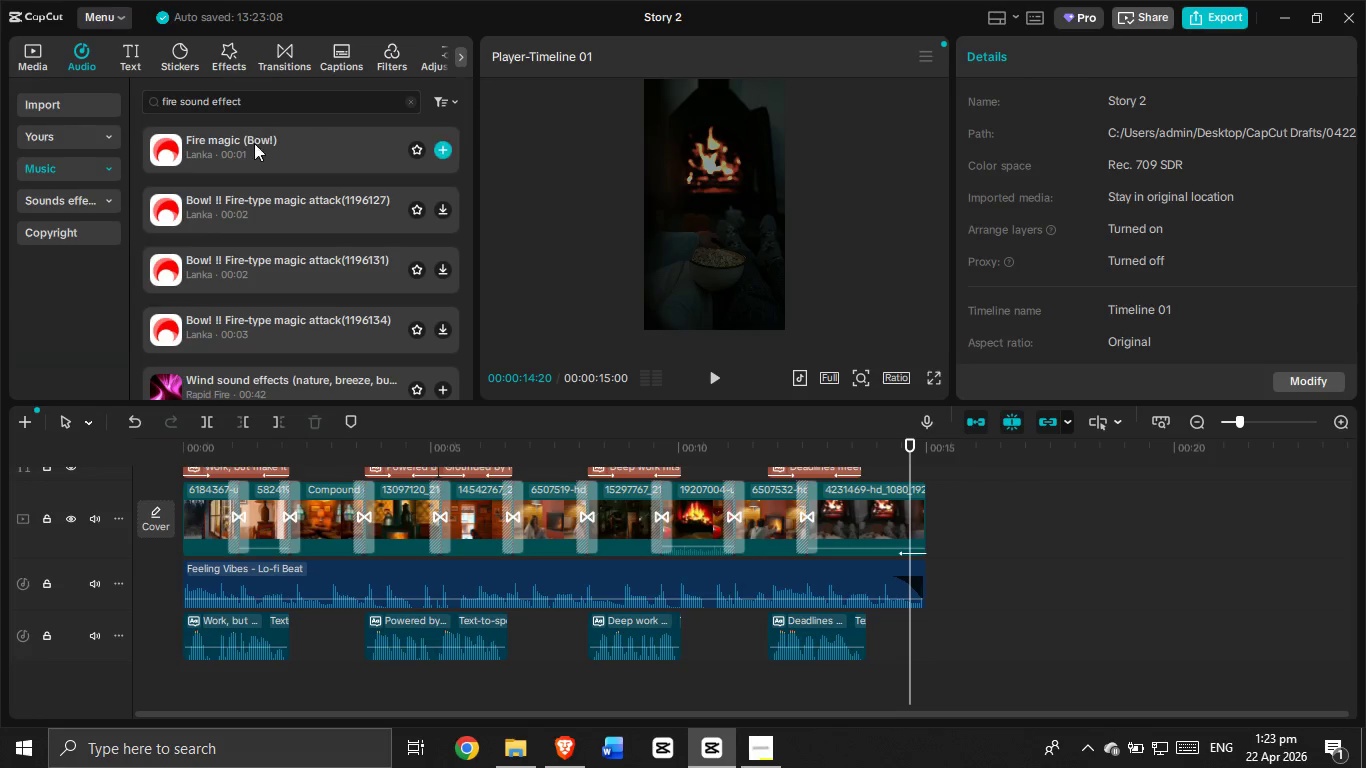 
scroll: coordinate [273, 290], scroll_direction: down, amount: 7.0
 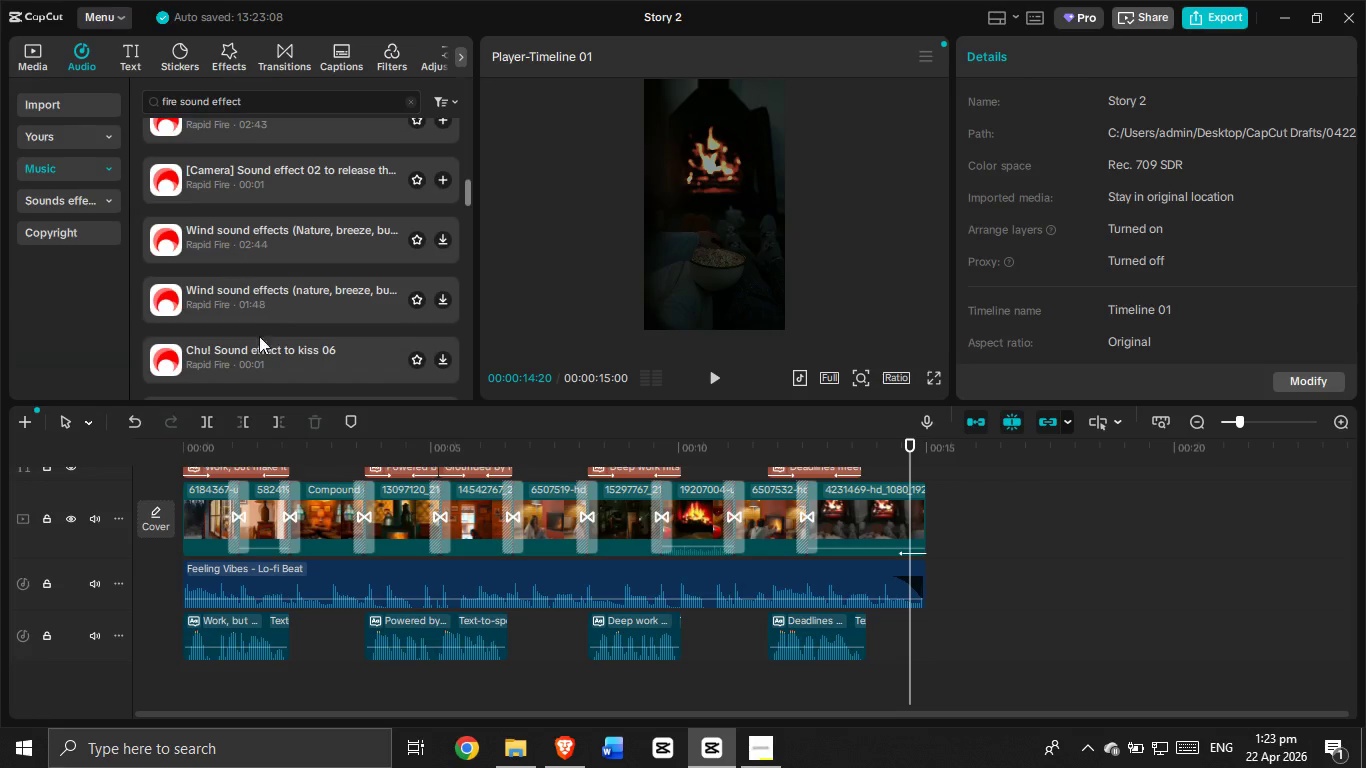 
left_click([254, 344])
 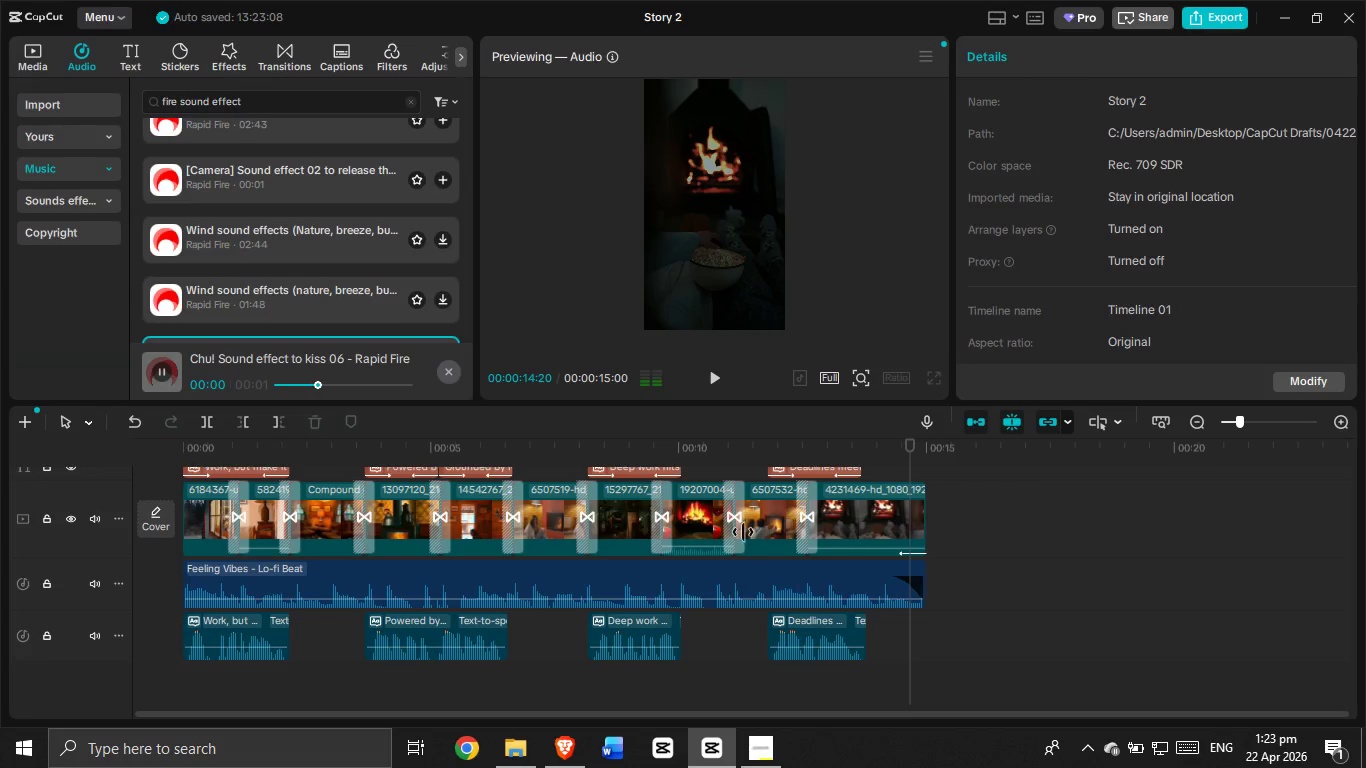 
left_click([701, 500])
 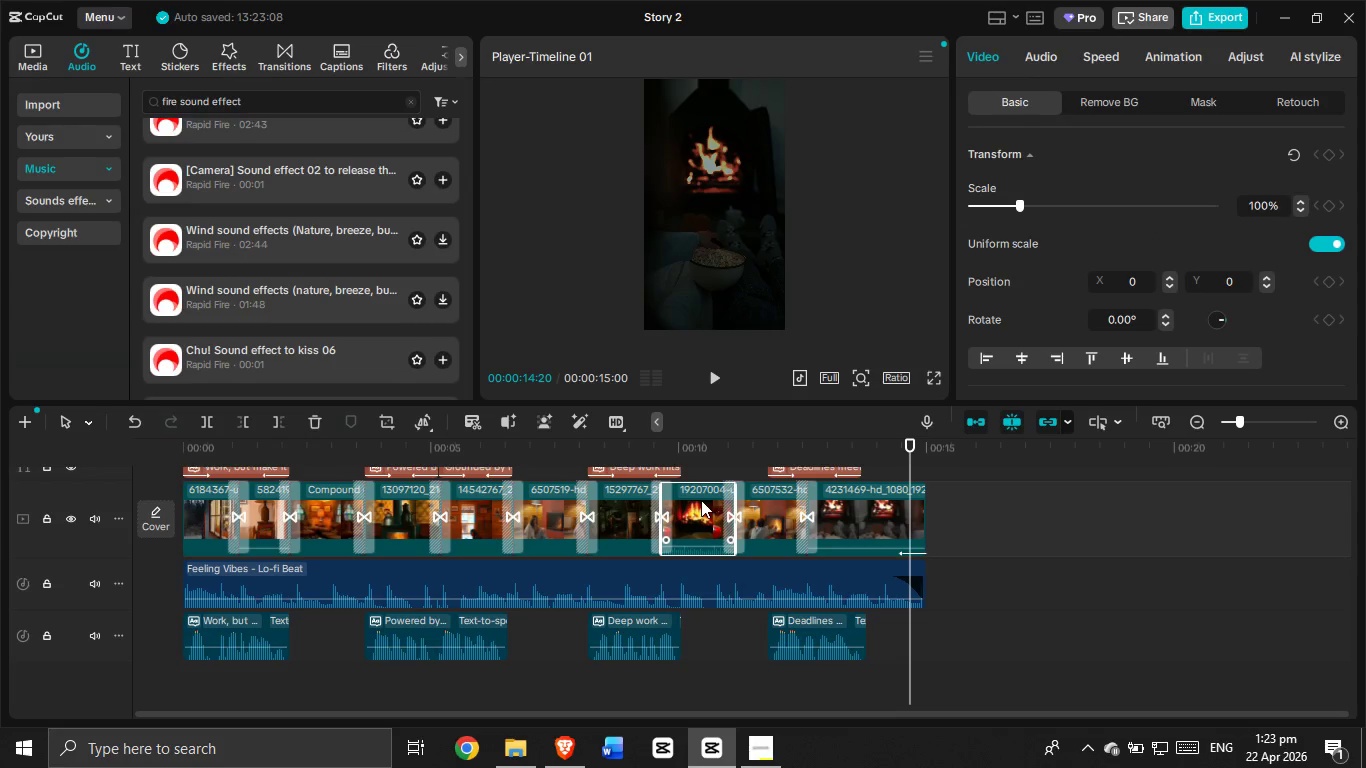 
key(Control+C)
 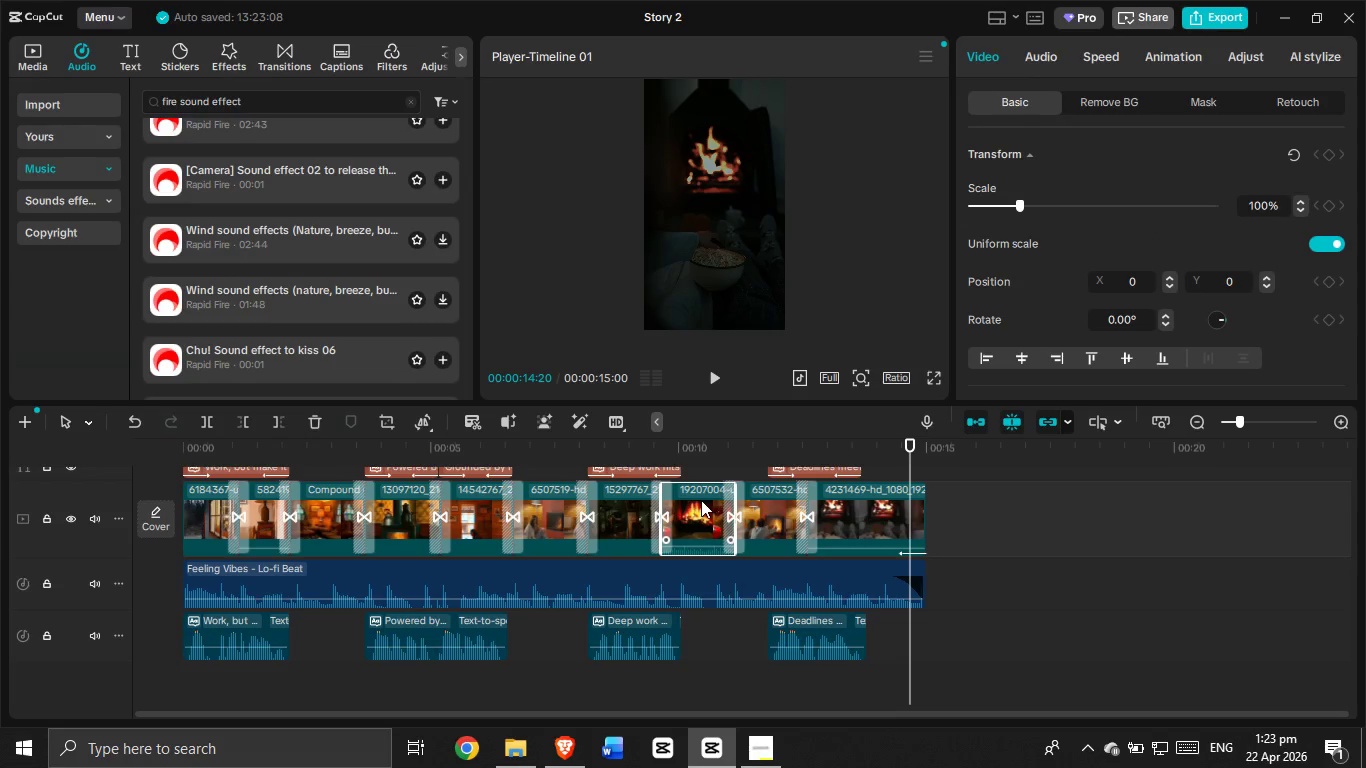 
key(Control+V)
 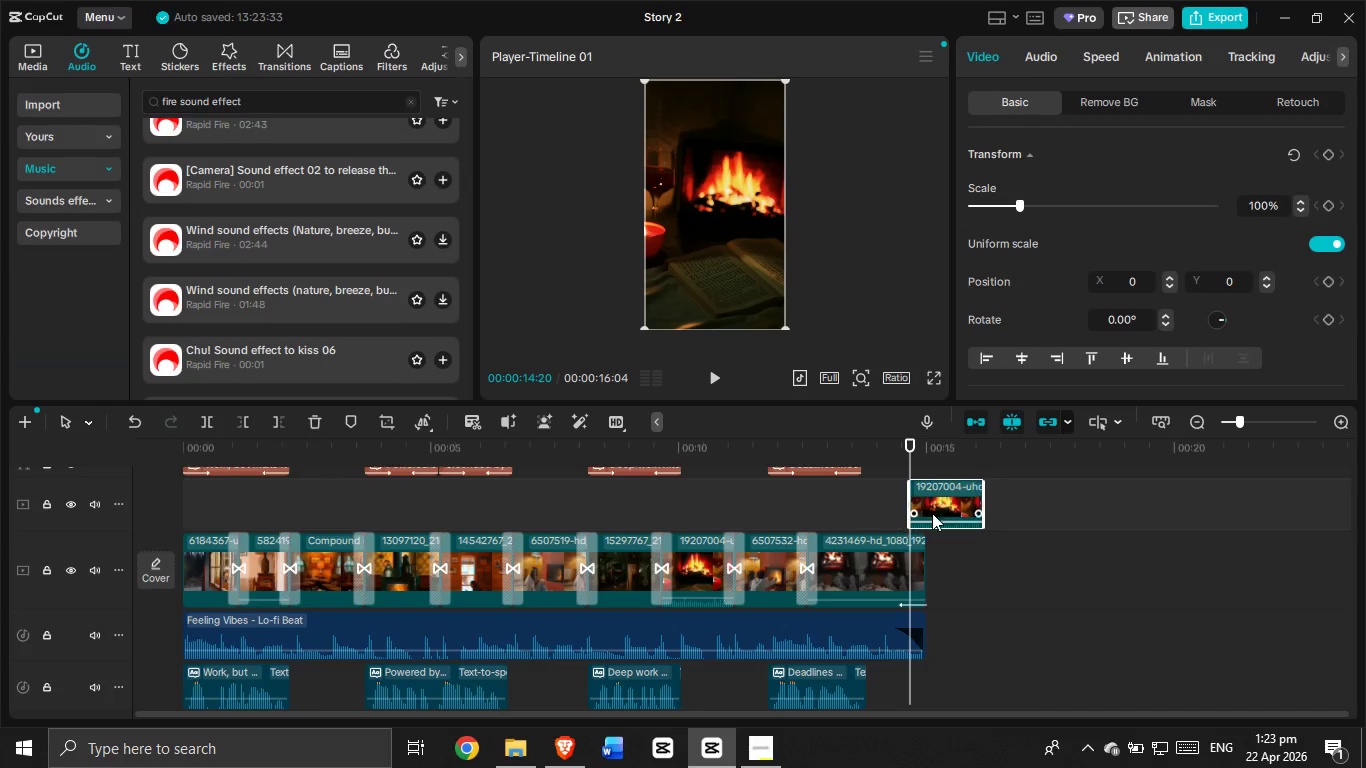 
left_click_drag(start_coordinate=[940, 504], to_coordinate=[1006, 570])
 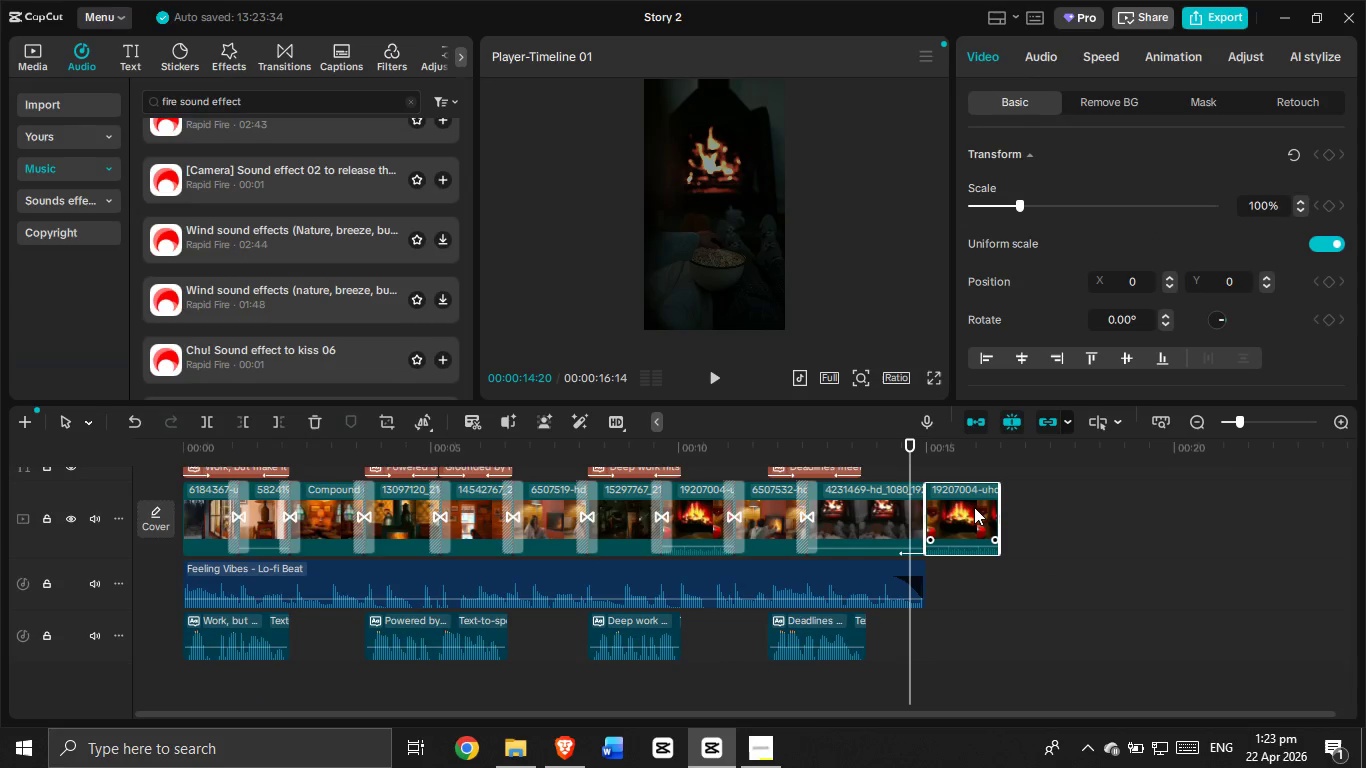 
right_click([974, 507])
 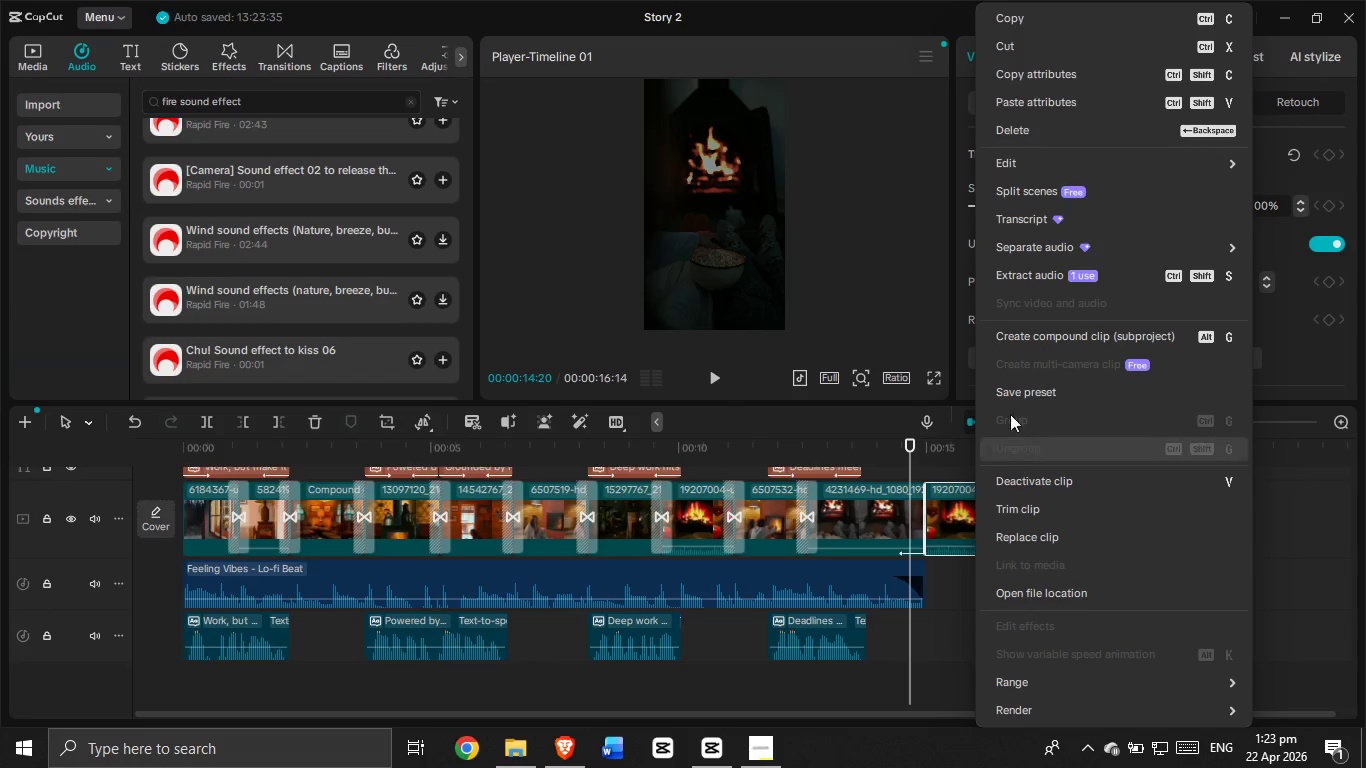 
left_click([1012, 278])
 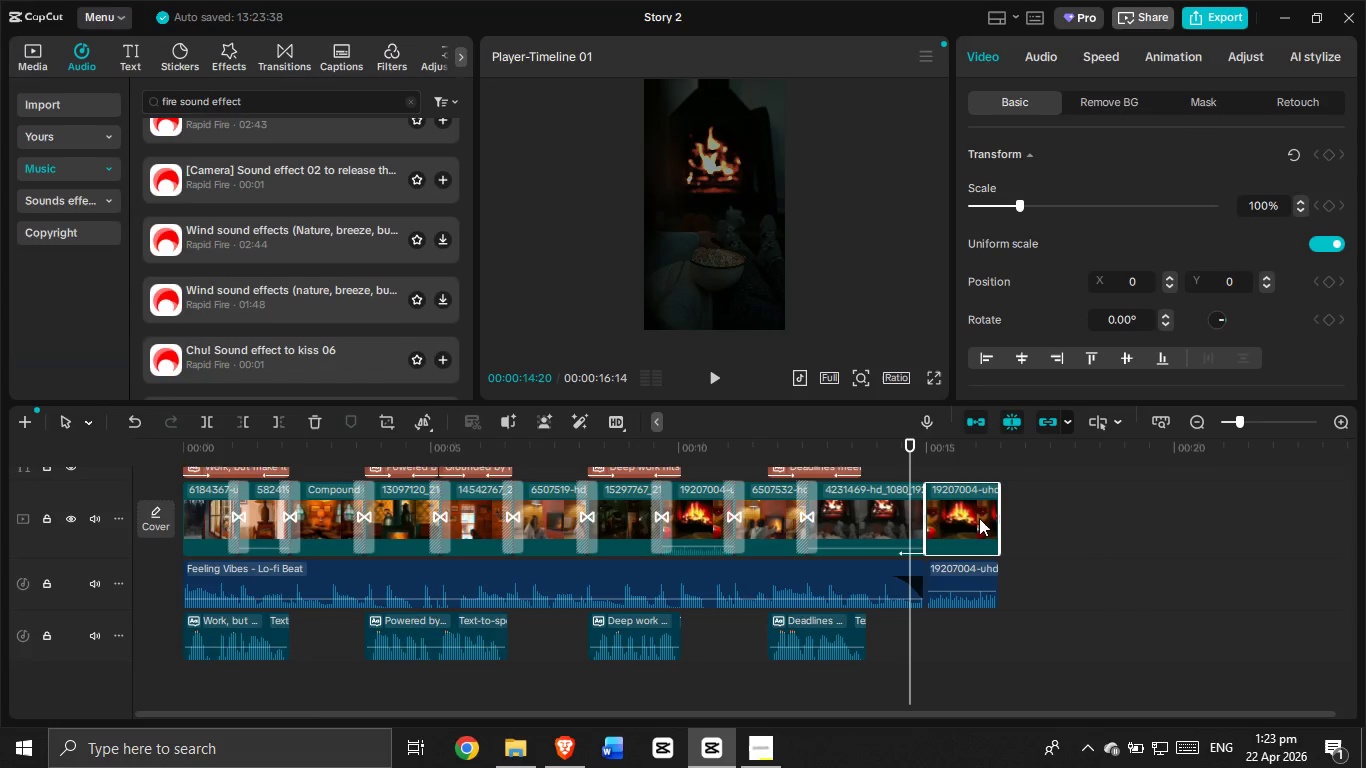 
left_click([979, 518])
 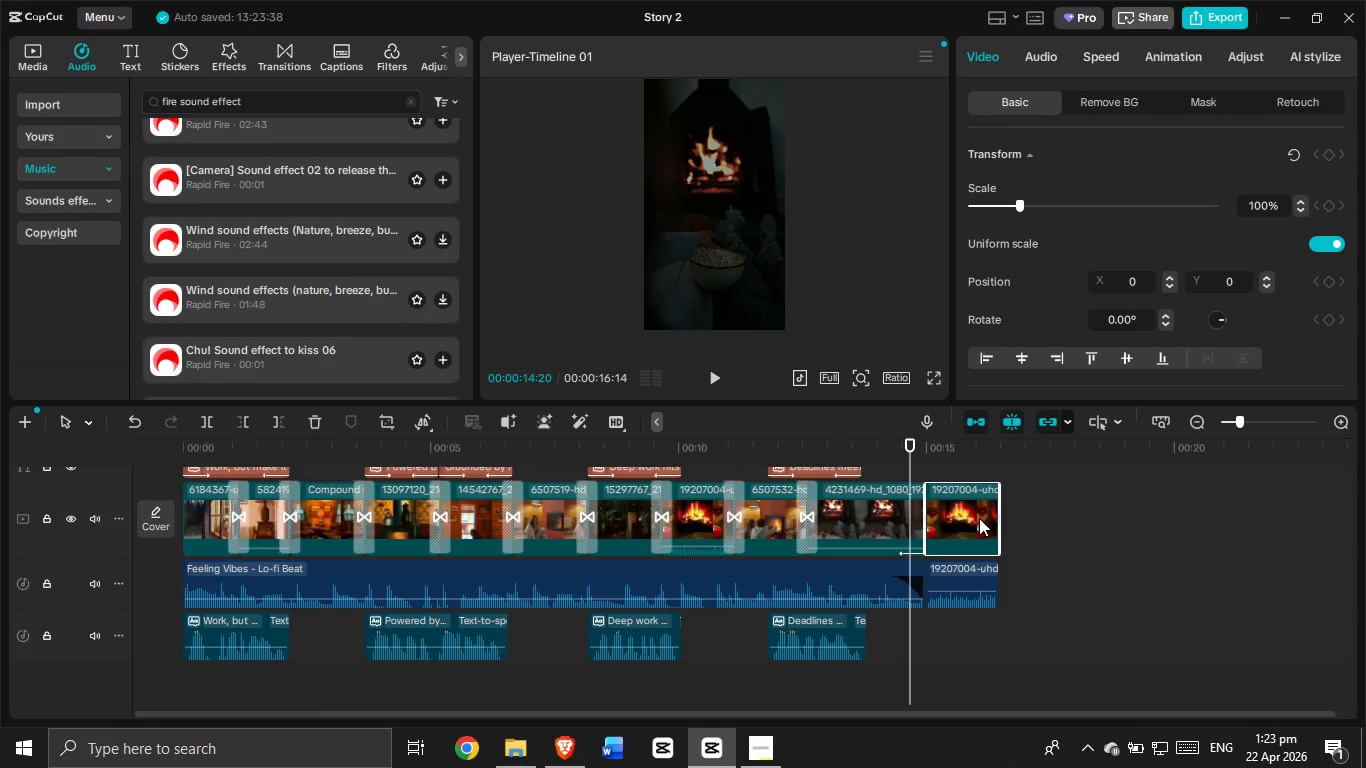 
key(Backspace)
 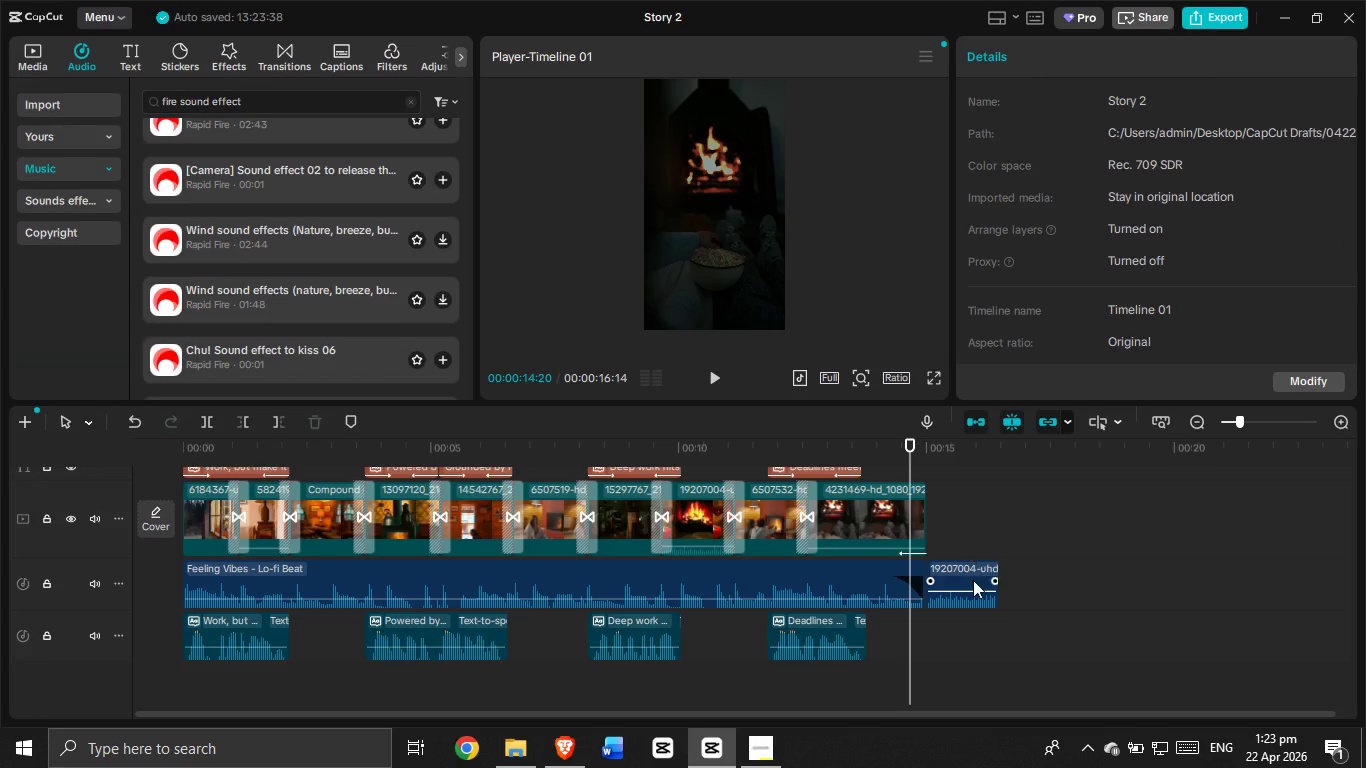 
left_click_drag(start_coordinate=[973, 580], to_coordinate=[854, 682])
 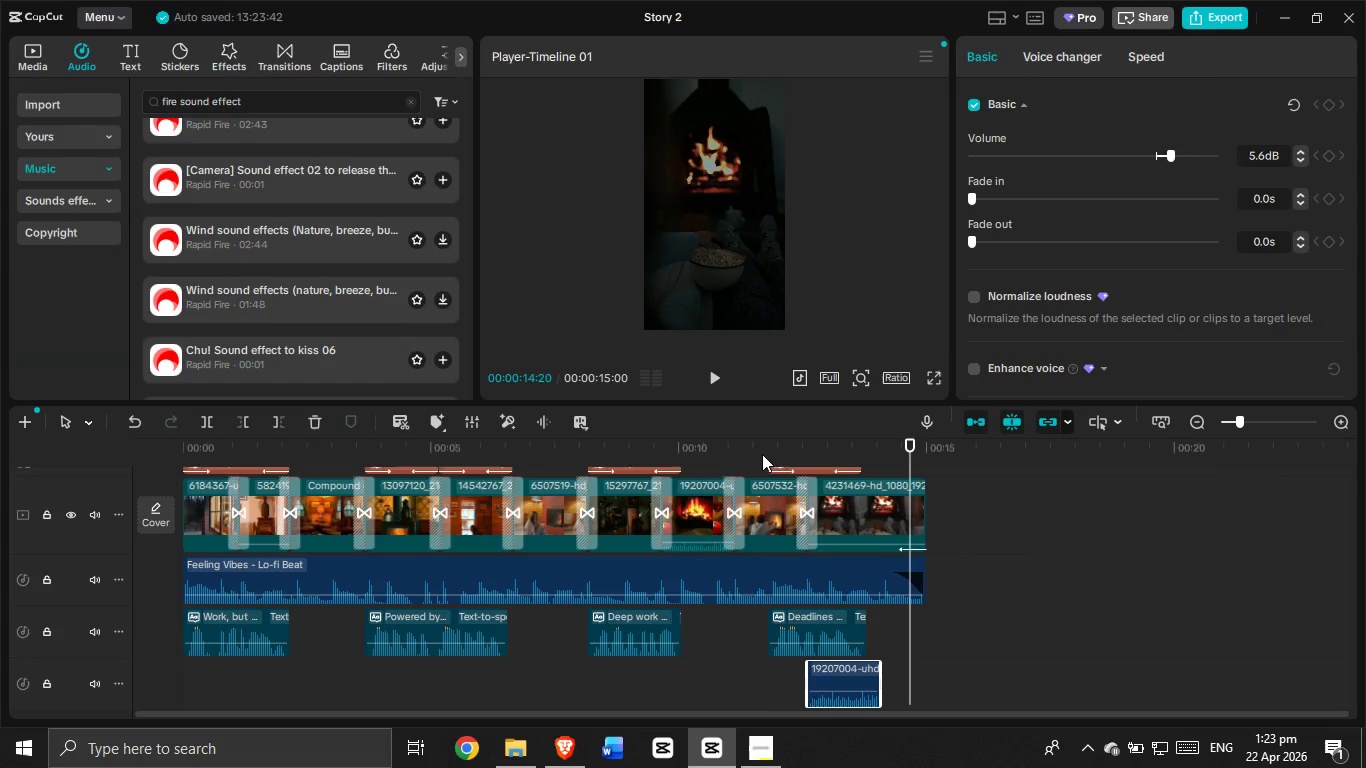 
left_click([762, 454])
 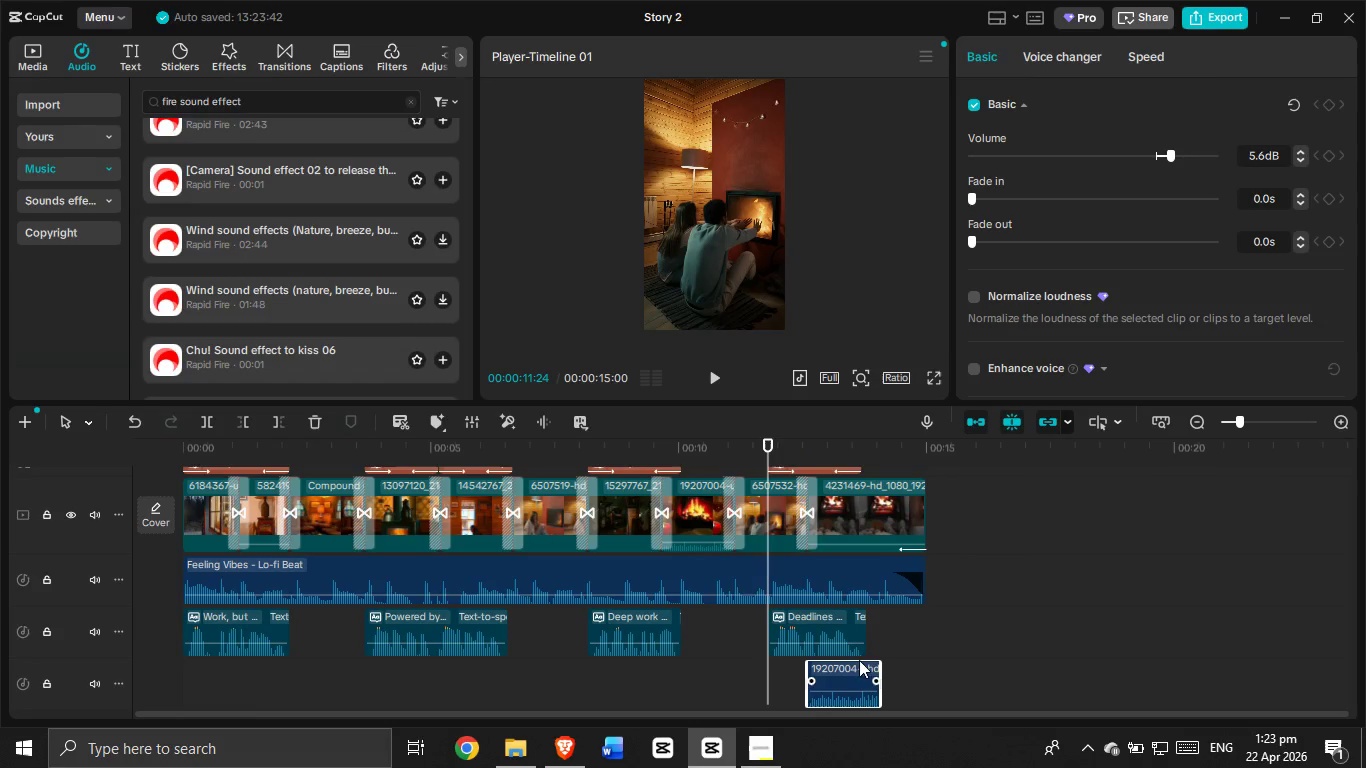 
left_click_drag(start_coordinate=[855, 667], to_coordinate=[784, 660])
 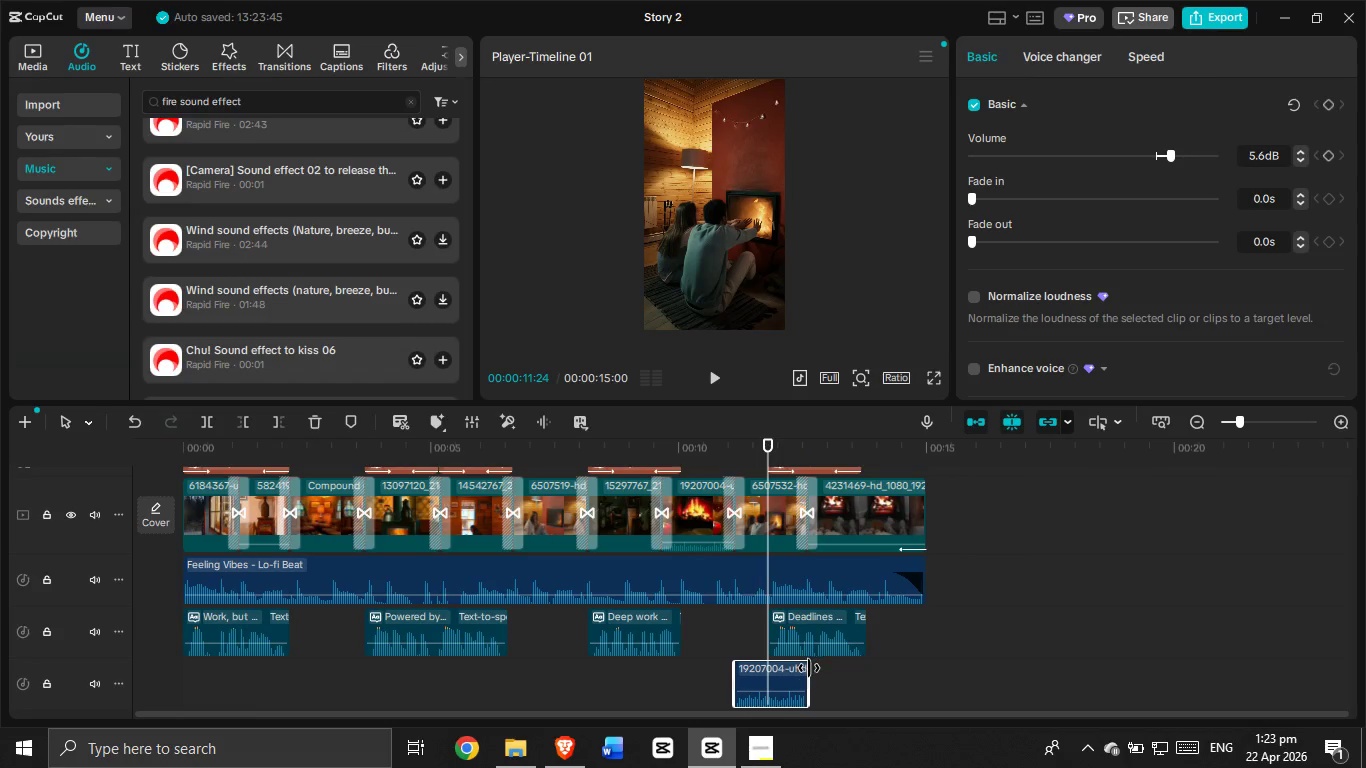 
left_click_drag(start_coordinate=[809, 668], to_coordinate=[920, 700])
 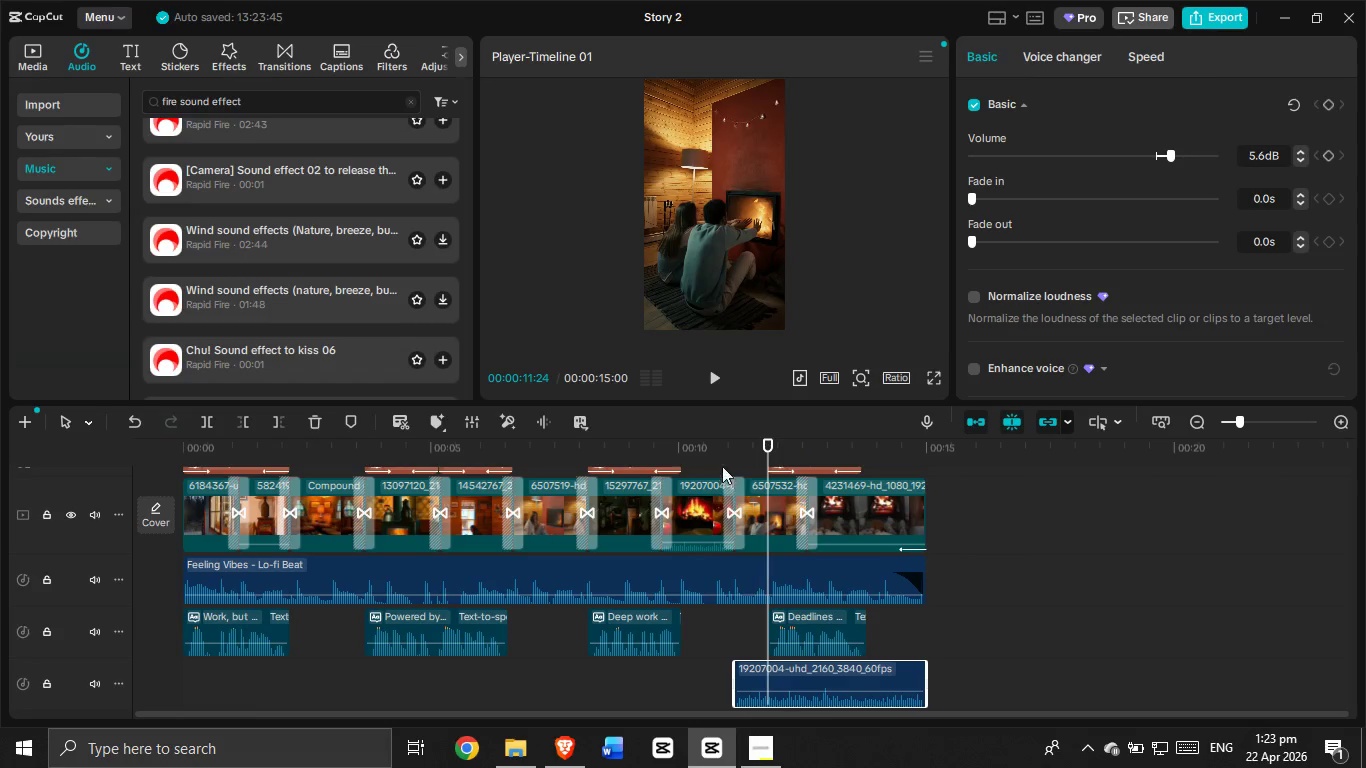 
left_click([717, 461])
 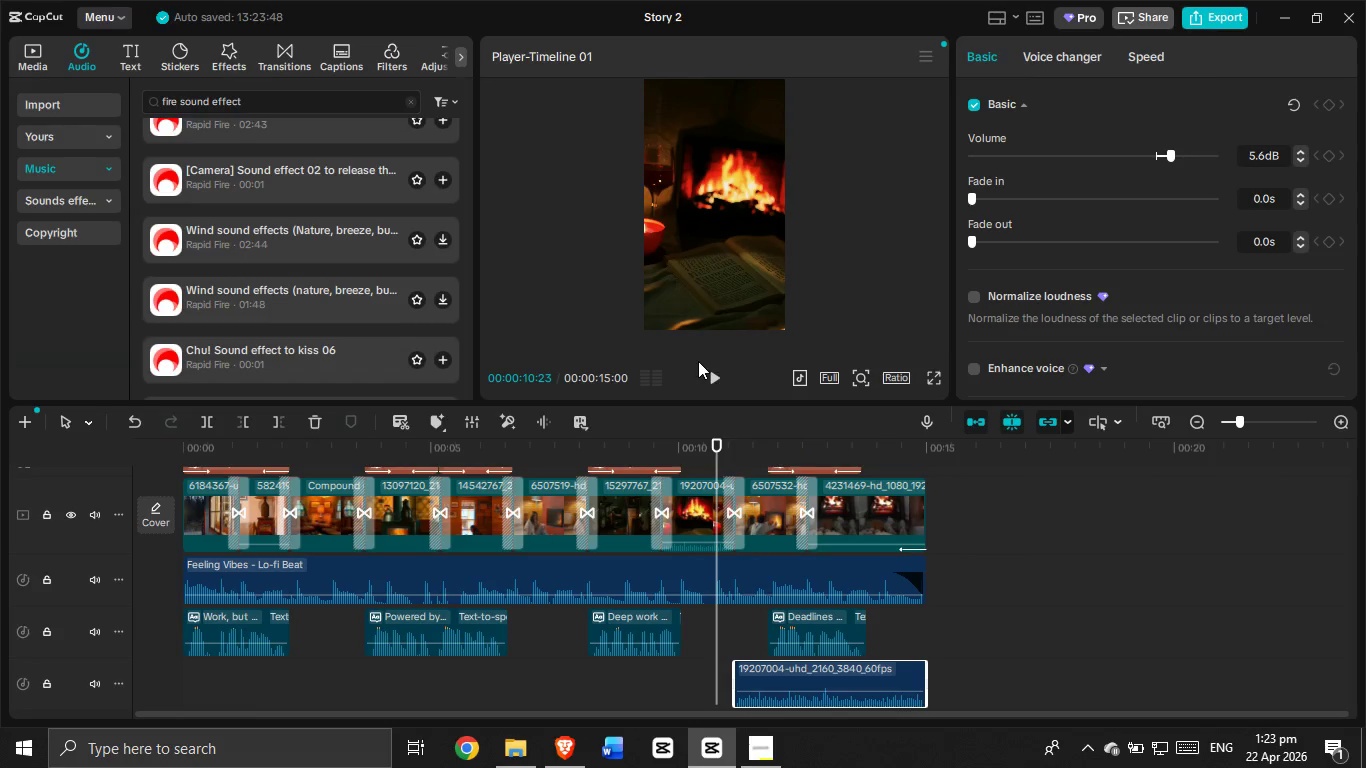 
left_click([708, 370])
 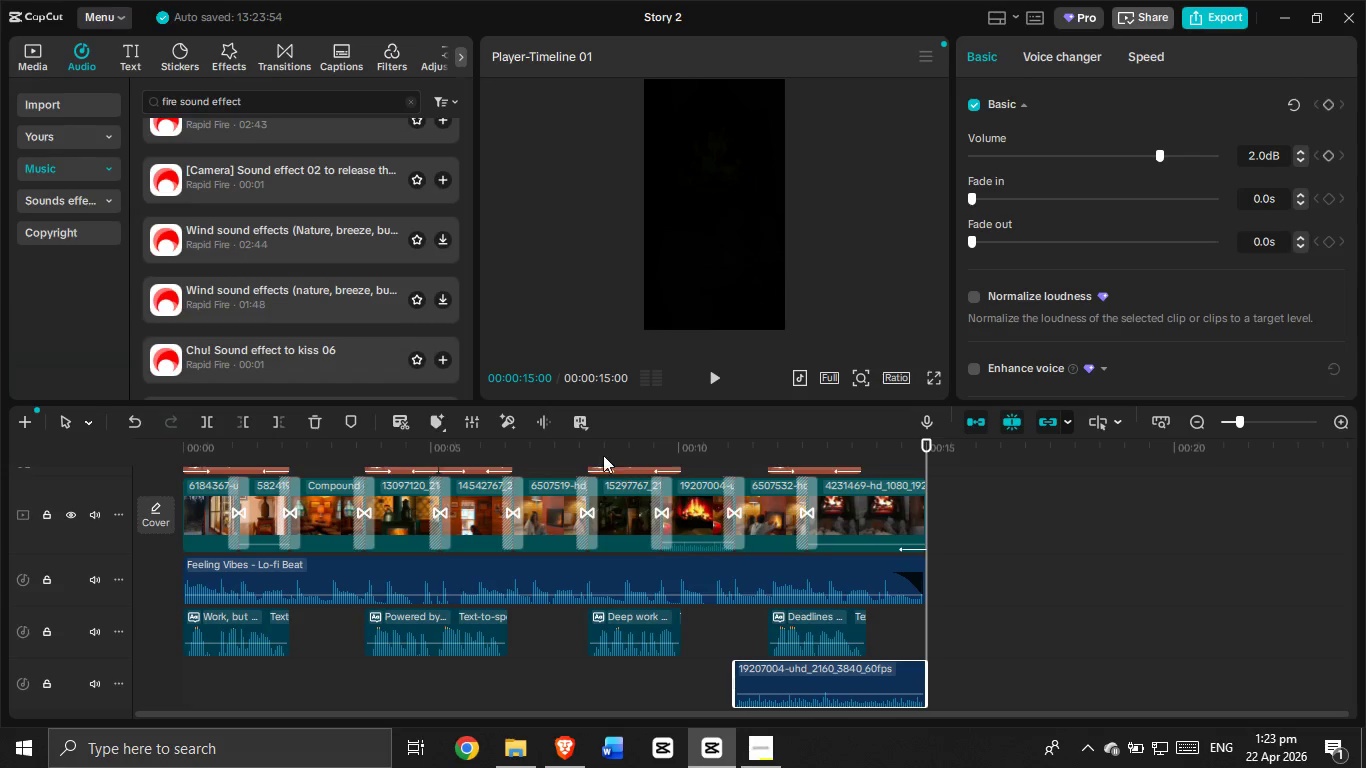 
wait(6.91)
 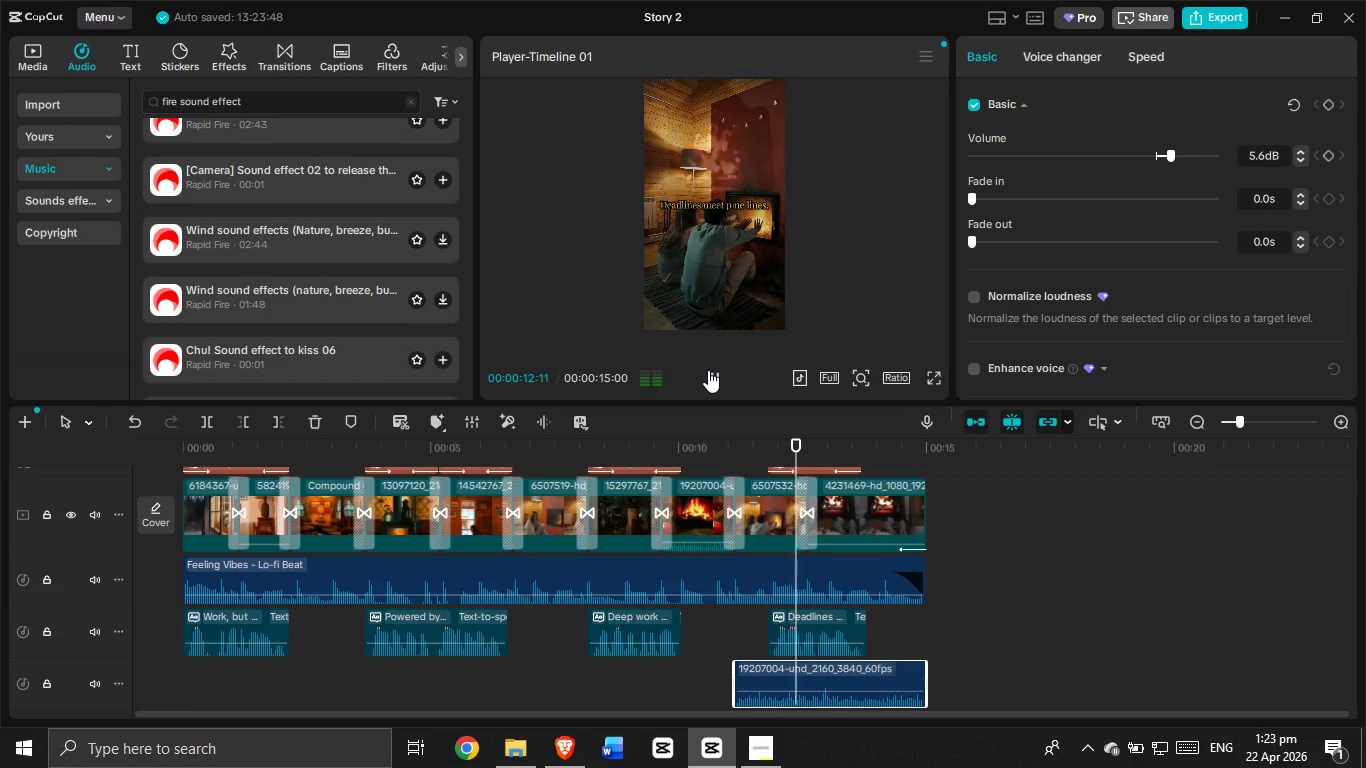 
left_click([578, 463])
 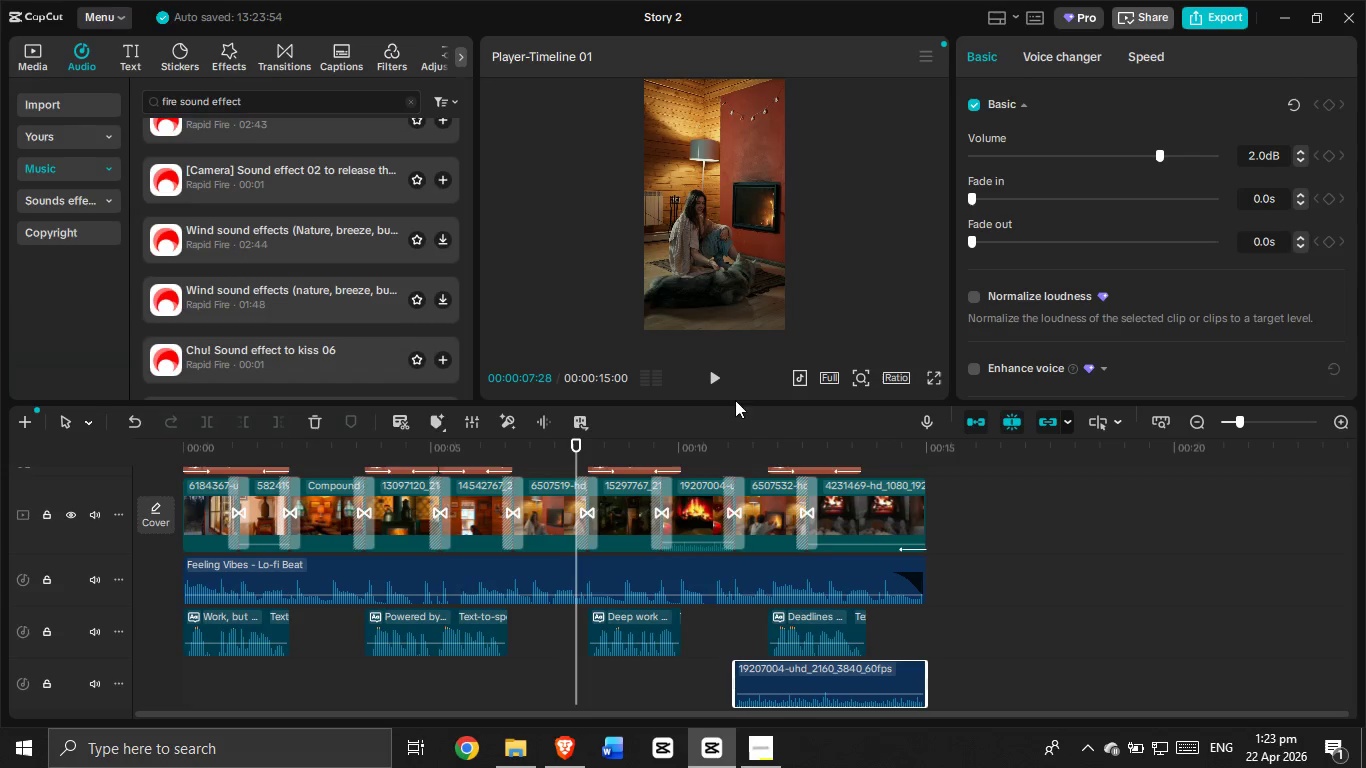 
left_click([717, 384])
 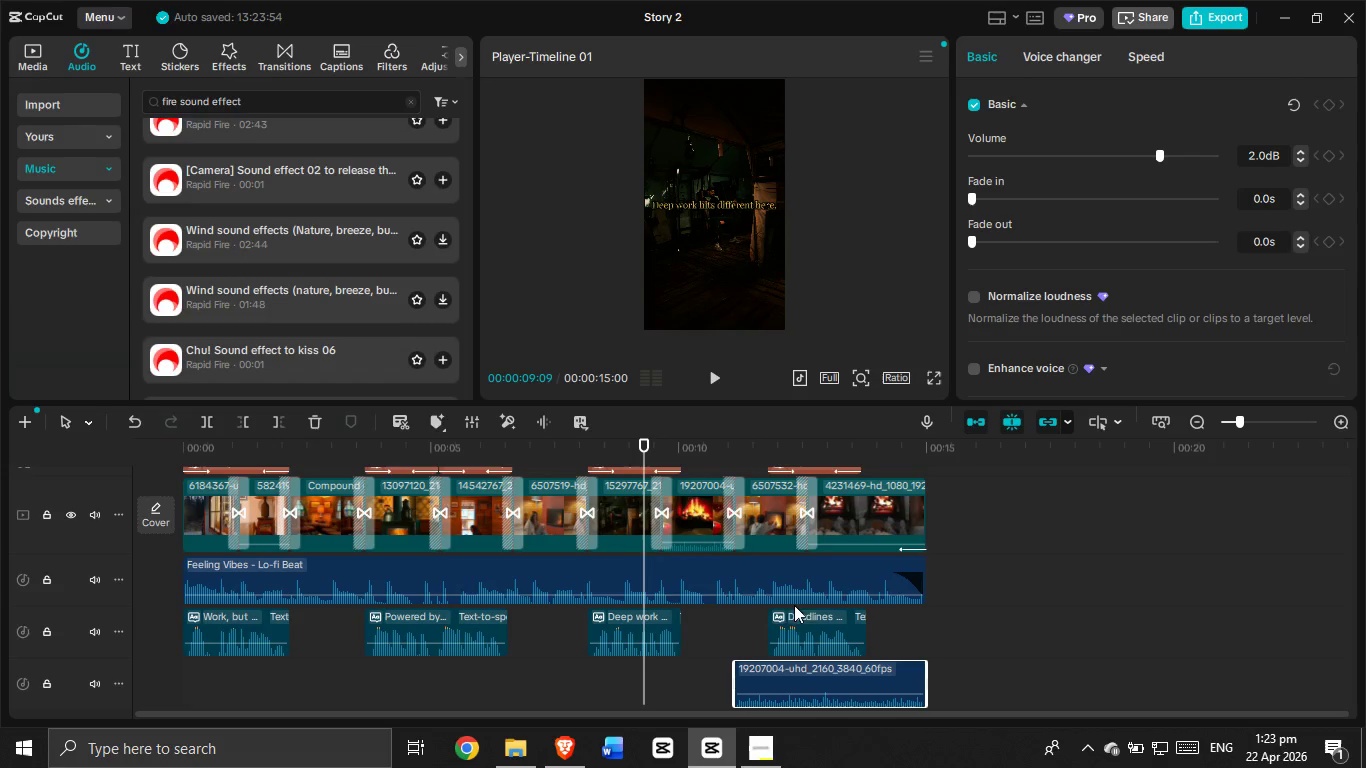 
left_click([810, 680])
 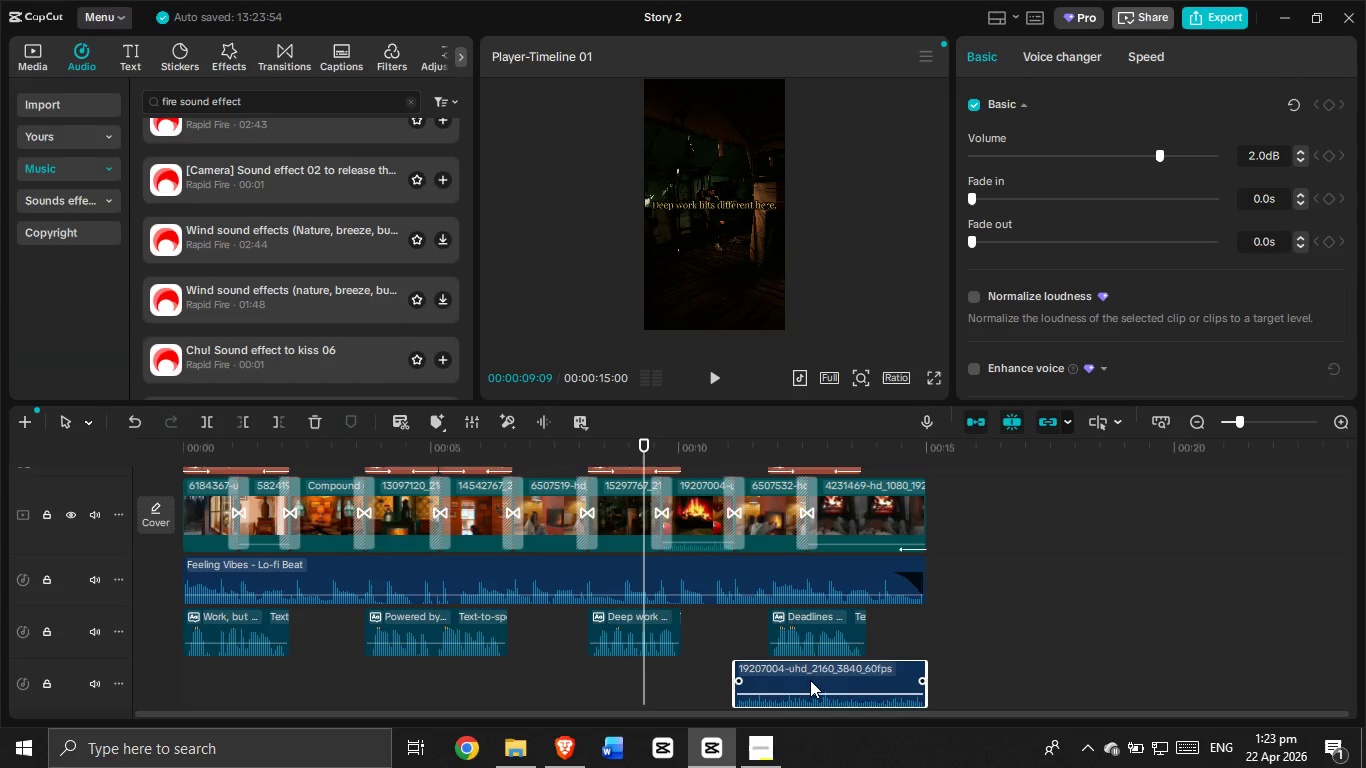 
key(Control+C)
 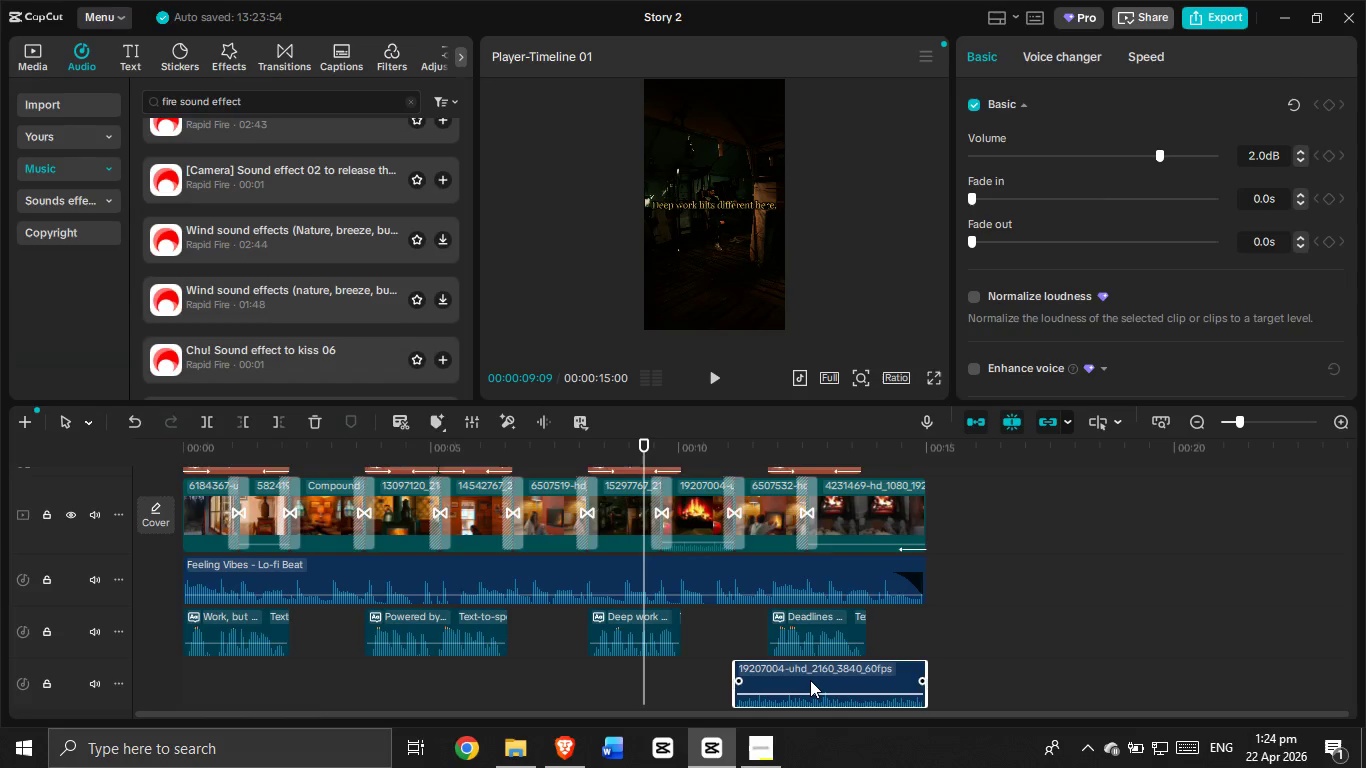 
key(Control+V)
 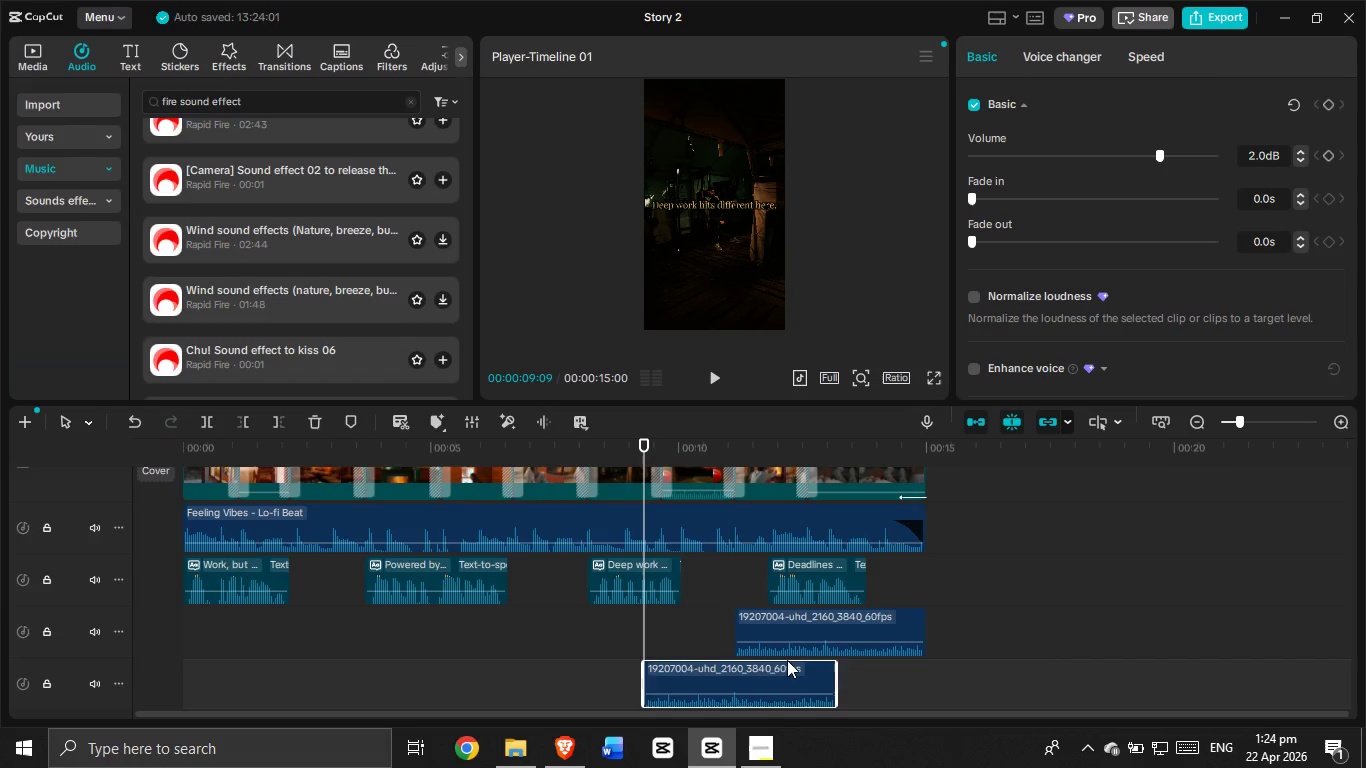 
left_click_drag(start_coordinate=[768, 671], to_coordinate=[487, 633])
 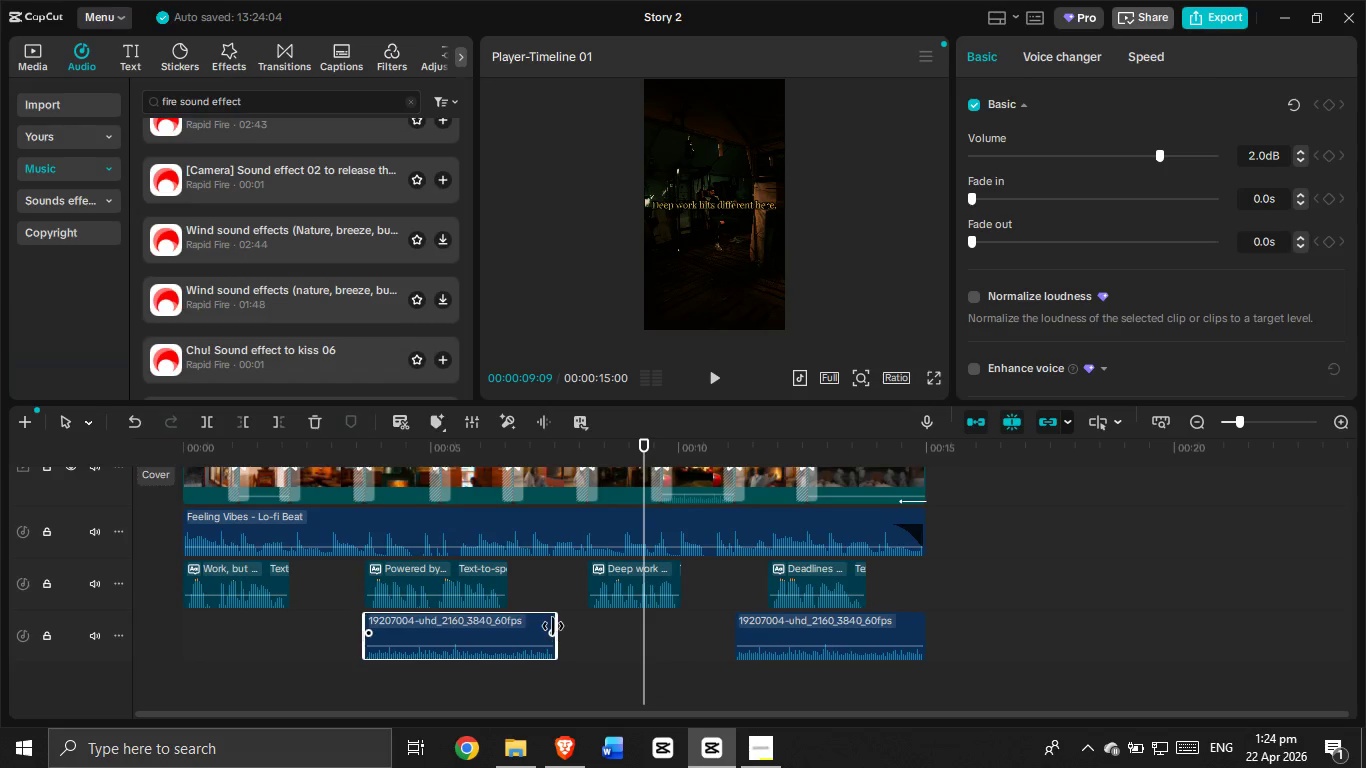 
left_click_drag(start_coordinate=[553, 626], to_coordinate=[439, 606])
 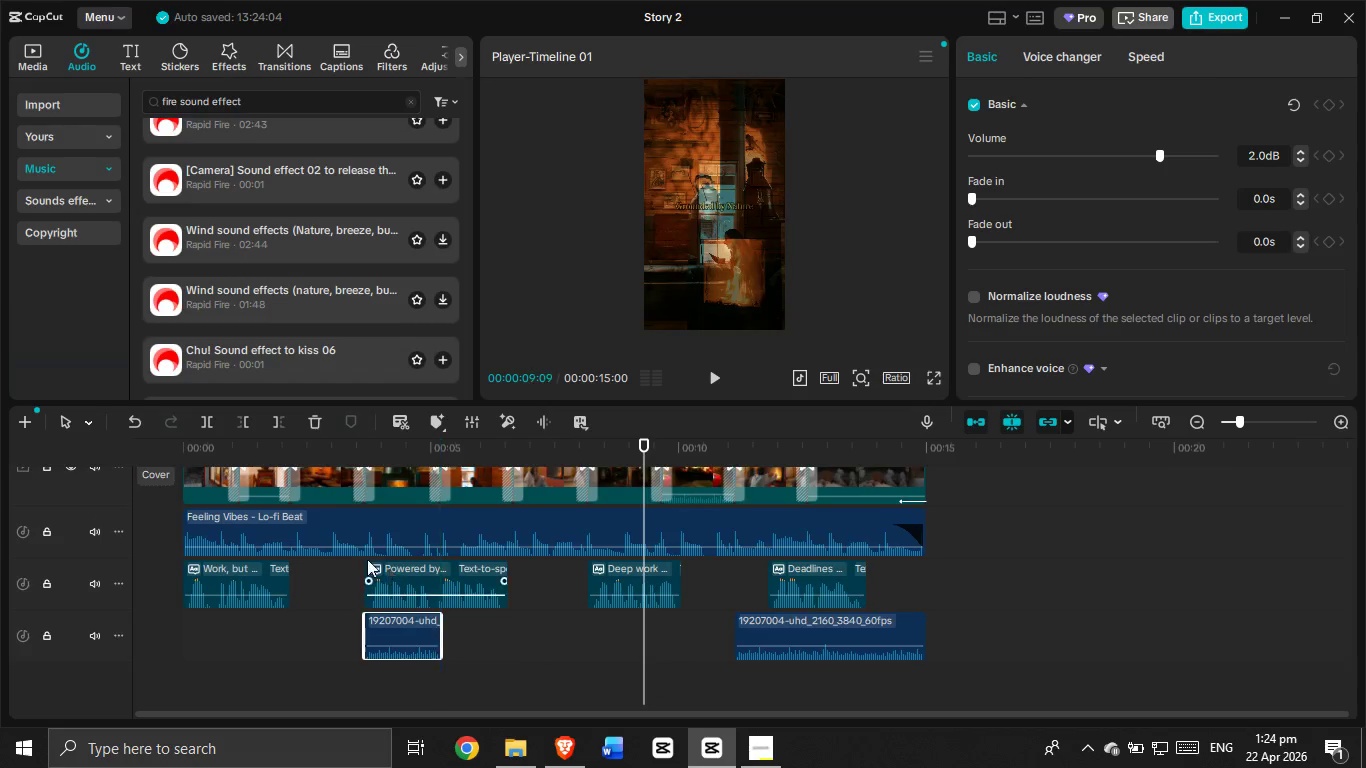 
scroll: coordinate [363, 558], scroll_direction: up, amount: 3.0
 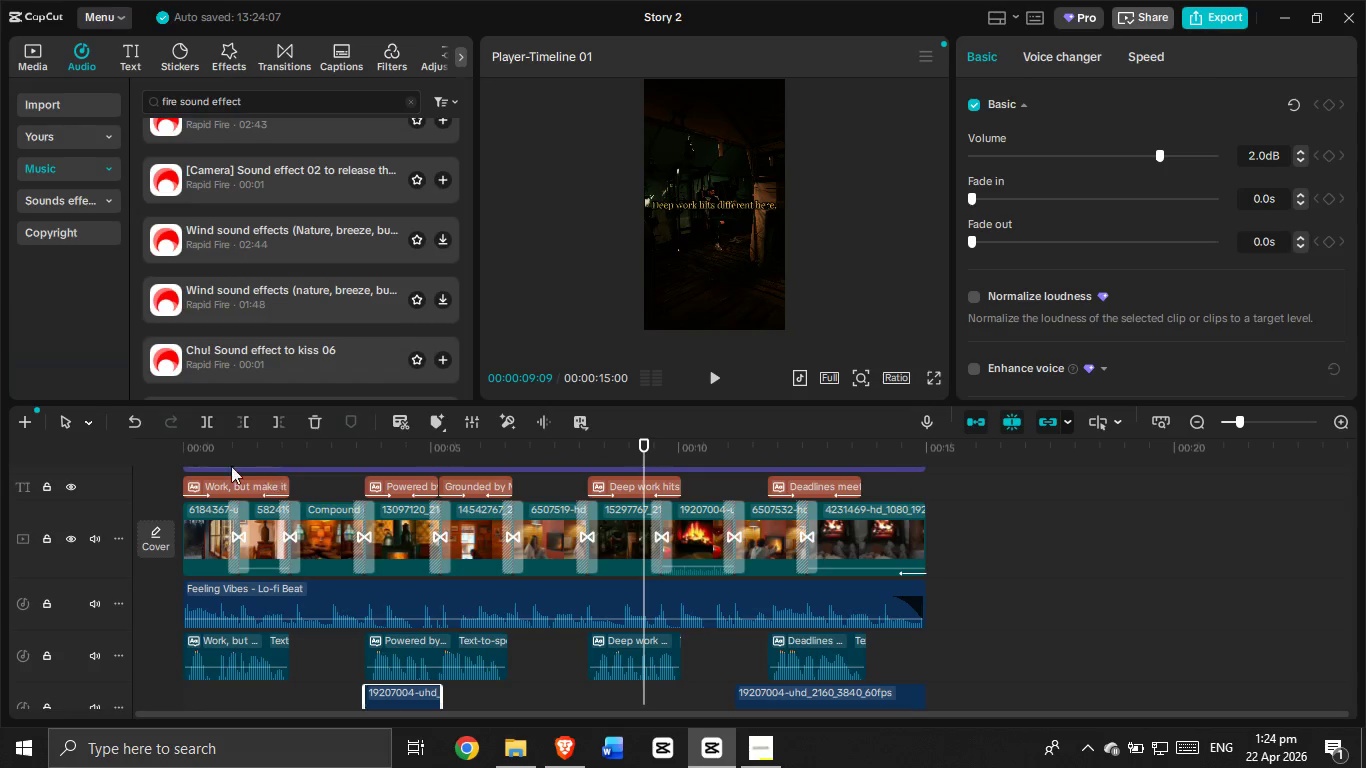 
left_click([215, 460])
 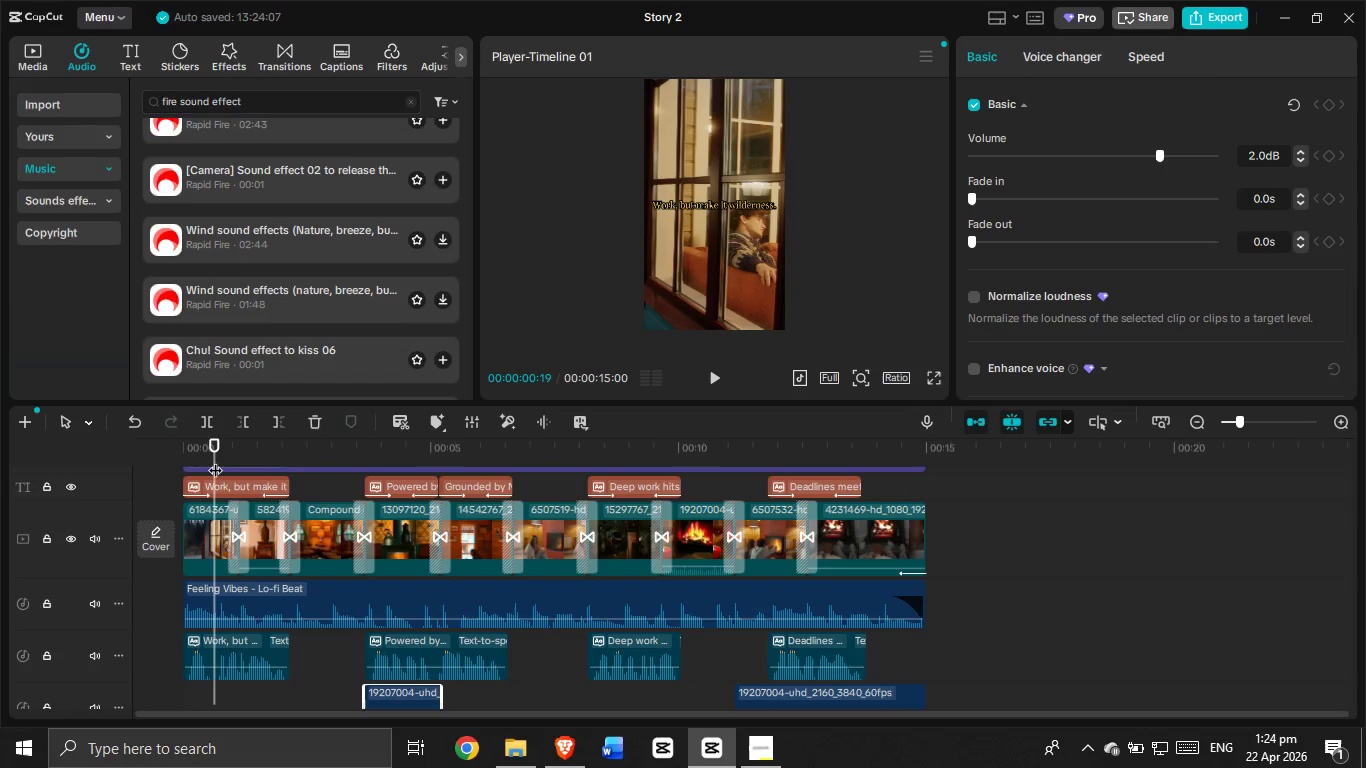 
left_click_drag(start_coordinate=[215, 460], to_coordinate=[135, 456])
 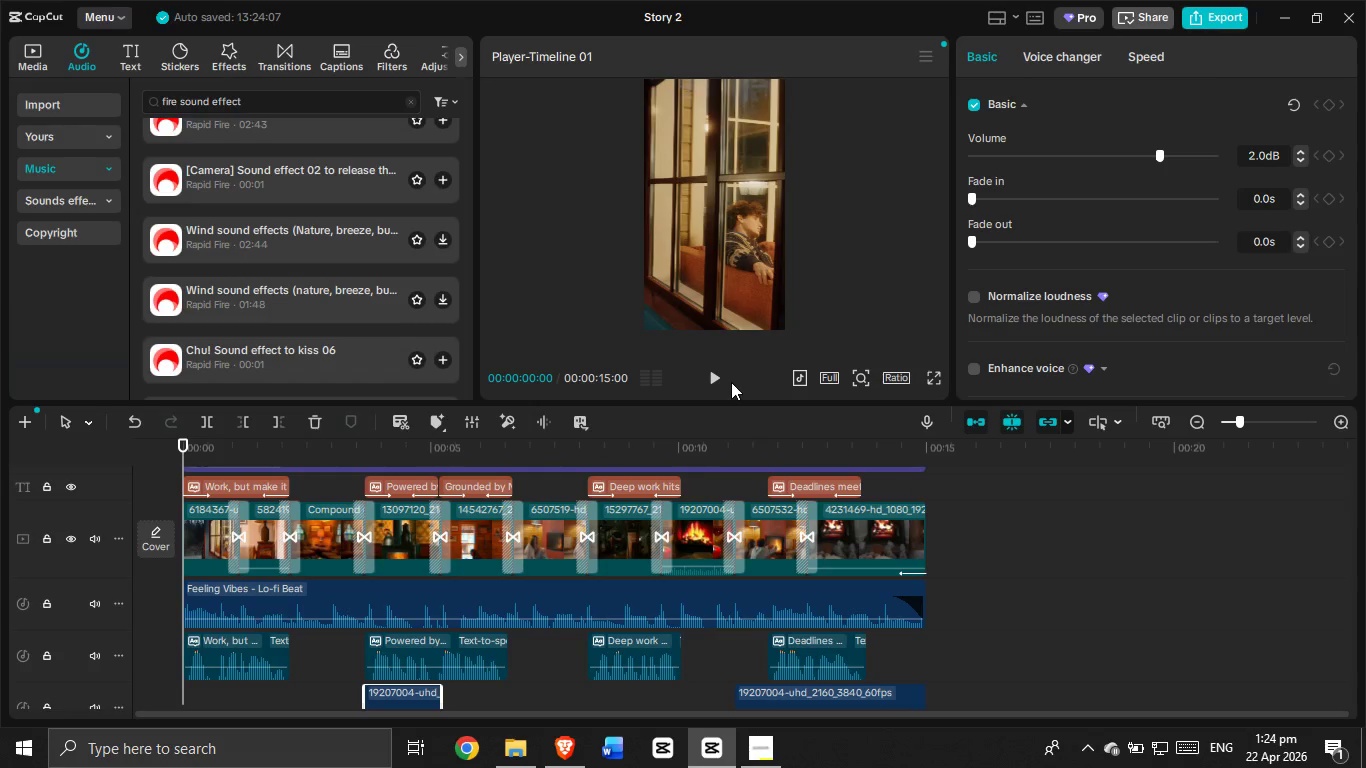 
left_click([712, 378])
 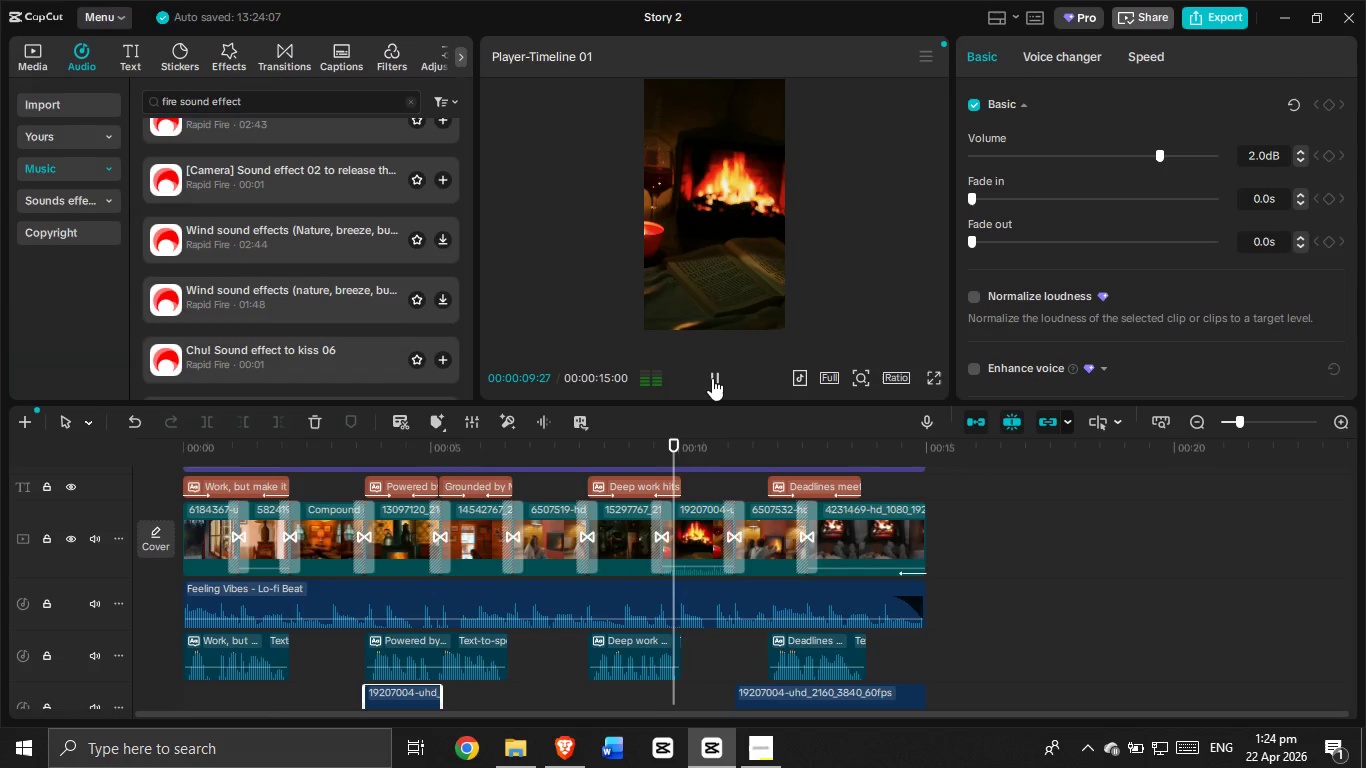 
wait(15.0)
 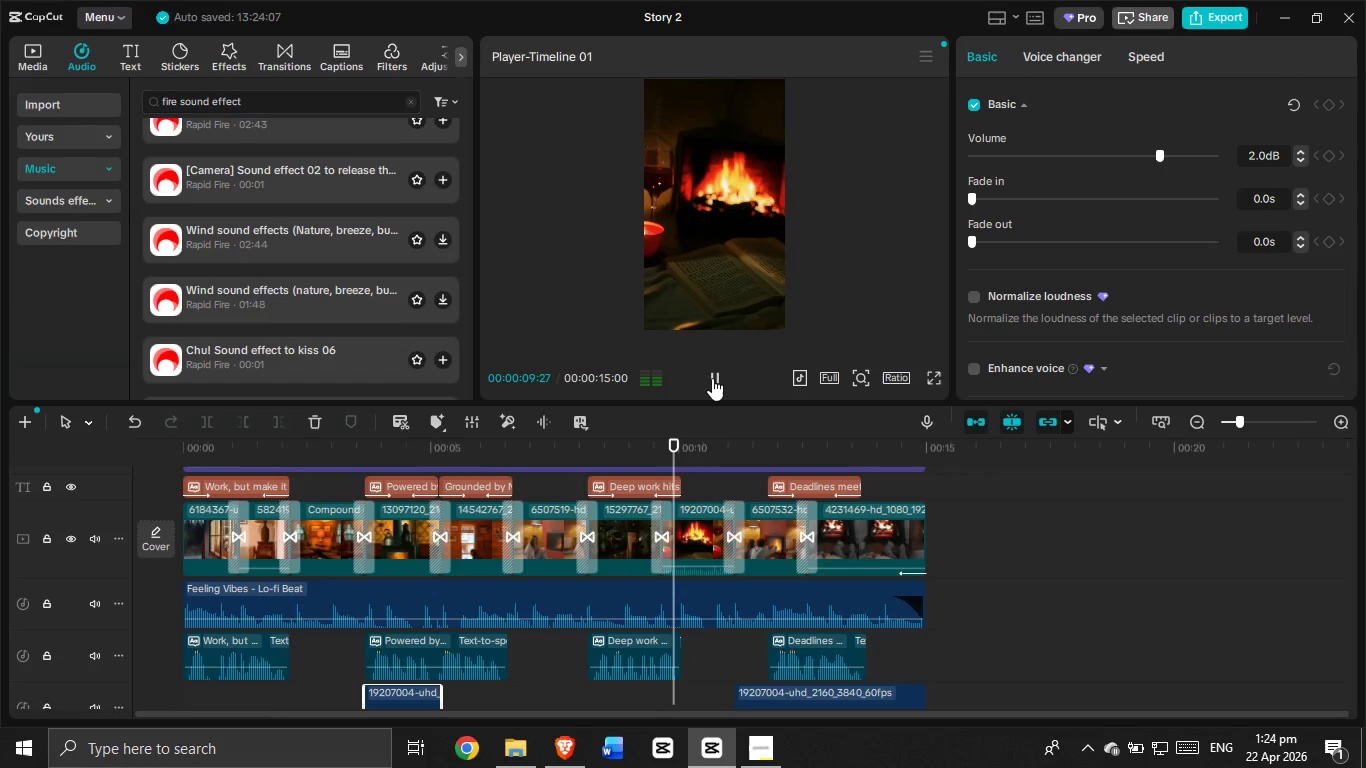 
scroll: coordinate [1201, 621], scroll_direction: down, amount: 3.0
 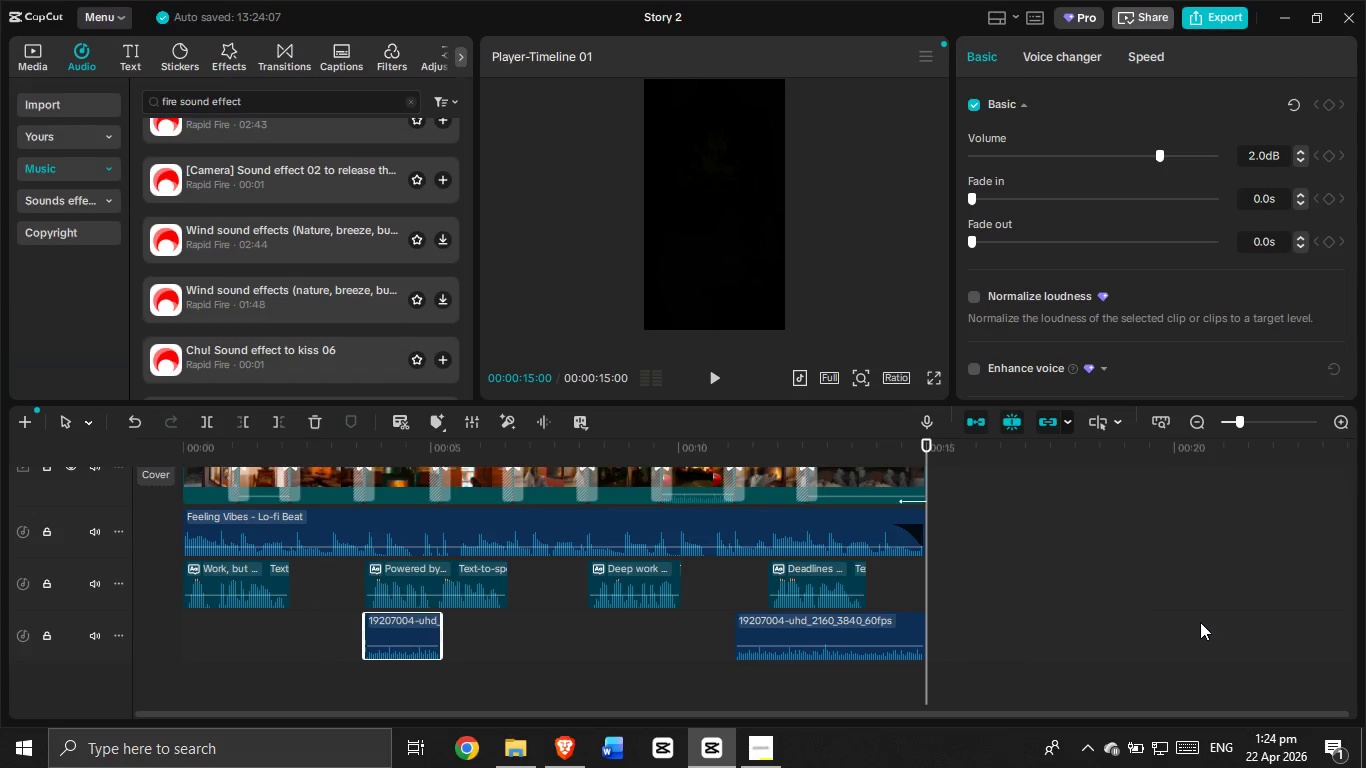 
scroll: coordinate [1200, 622], scroll_direction: up, amount: 2.0
 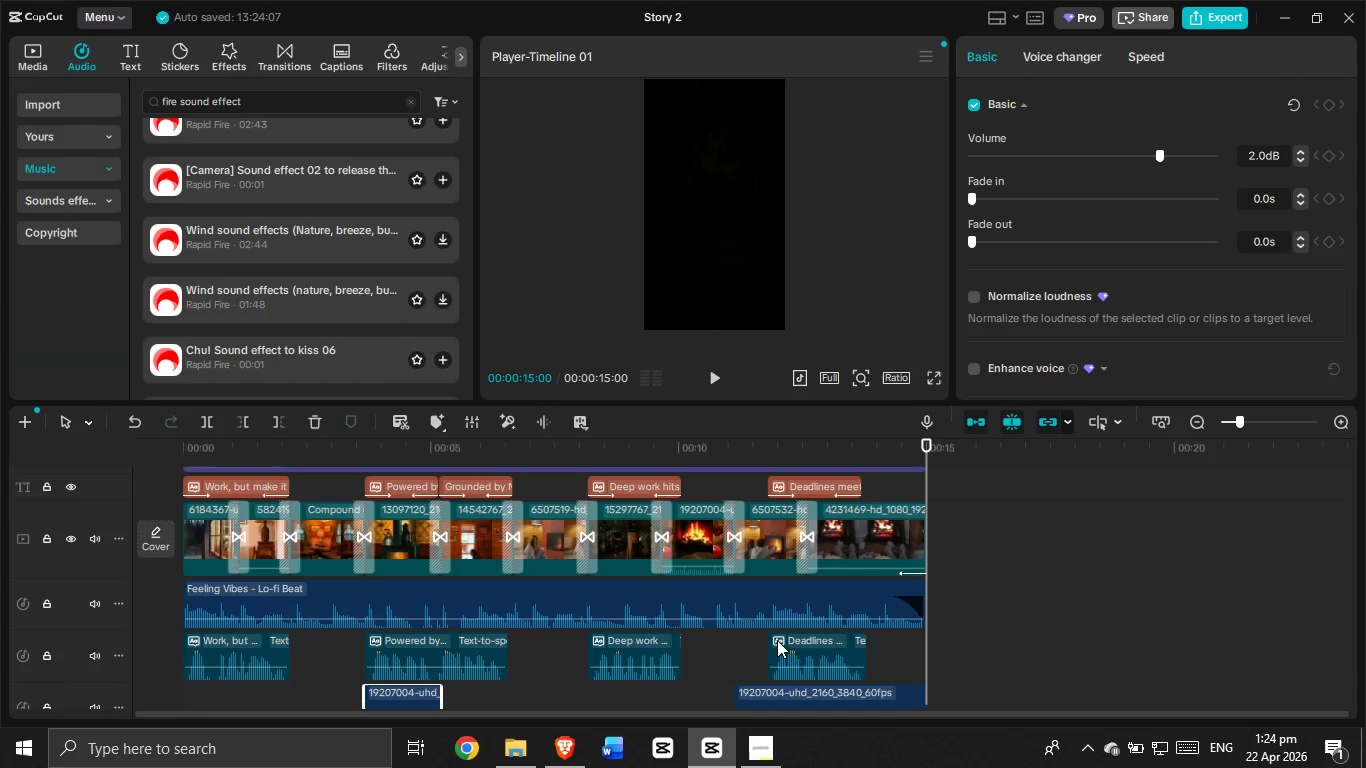 
right_click([790, 690])
 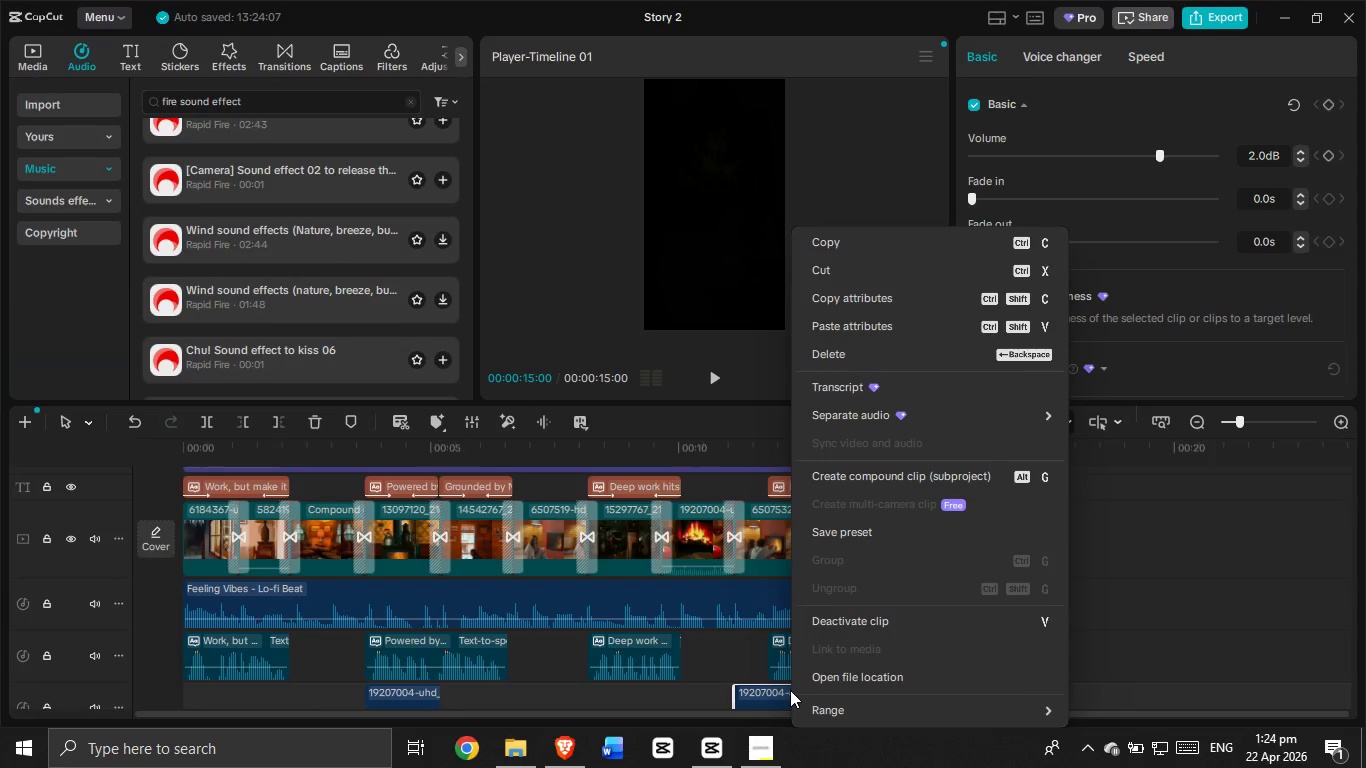 
scroll: coordinate [890, 636], scroll_direction: down, amount: 3.0
 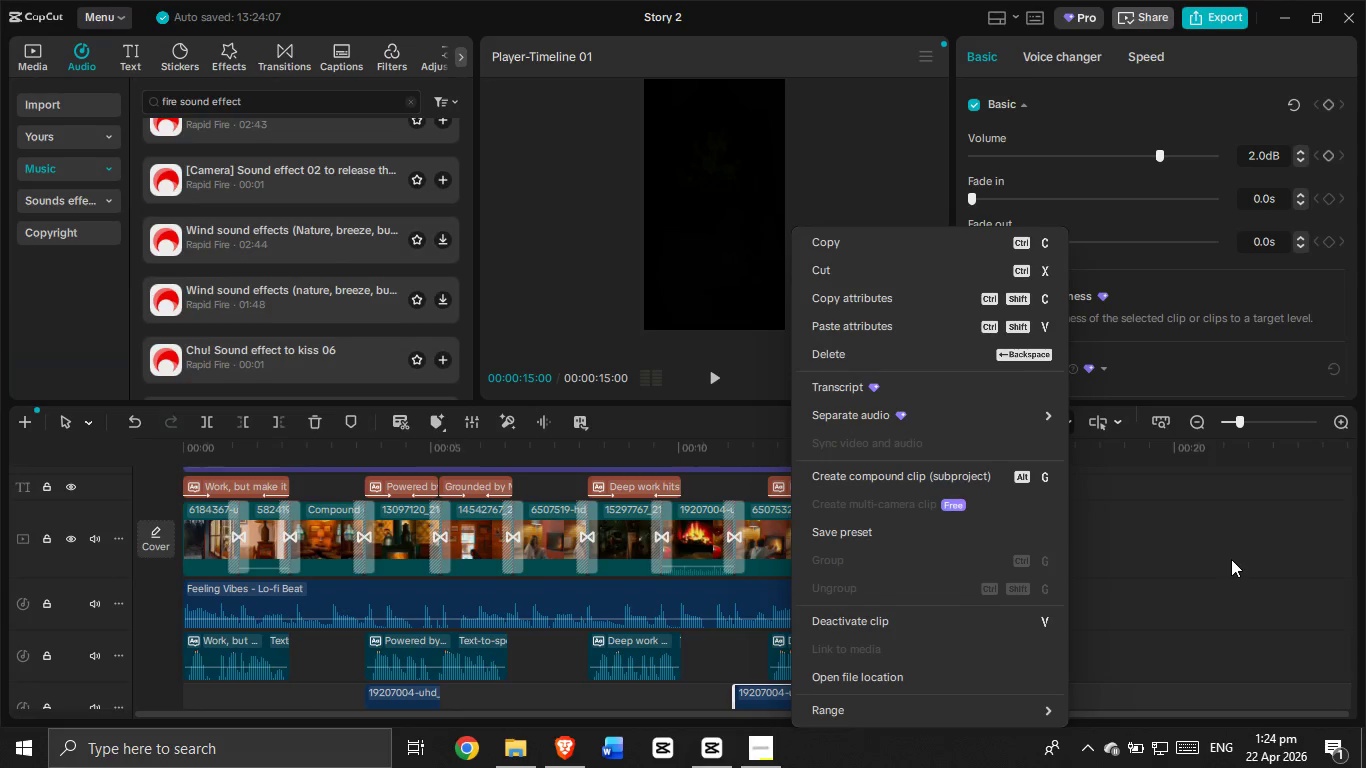 
left_click([1237, 559])
 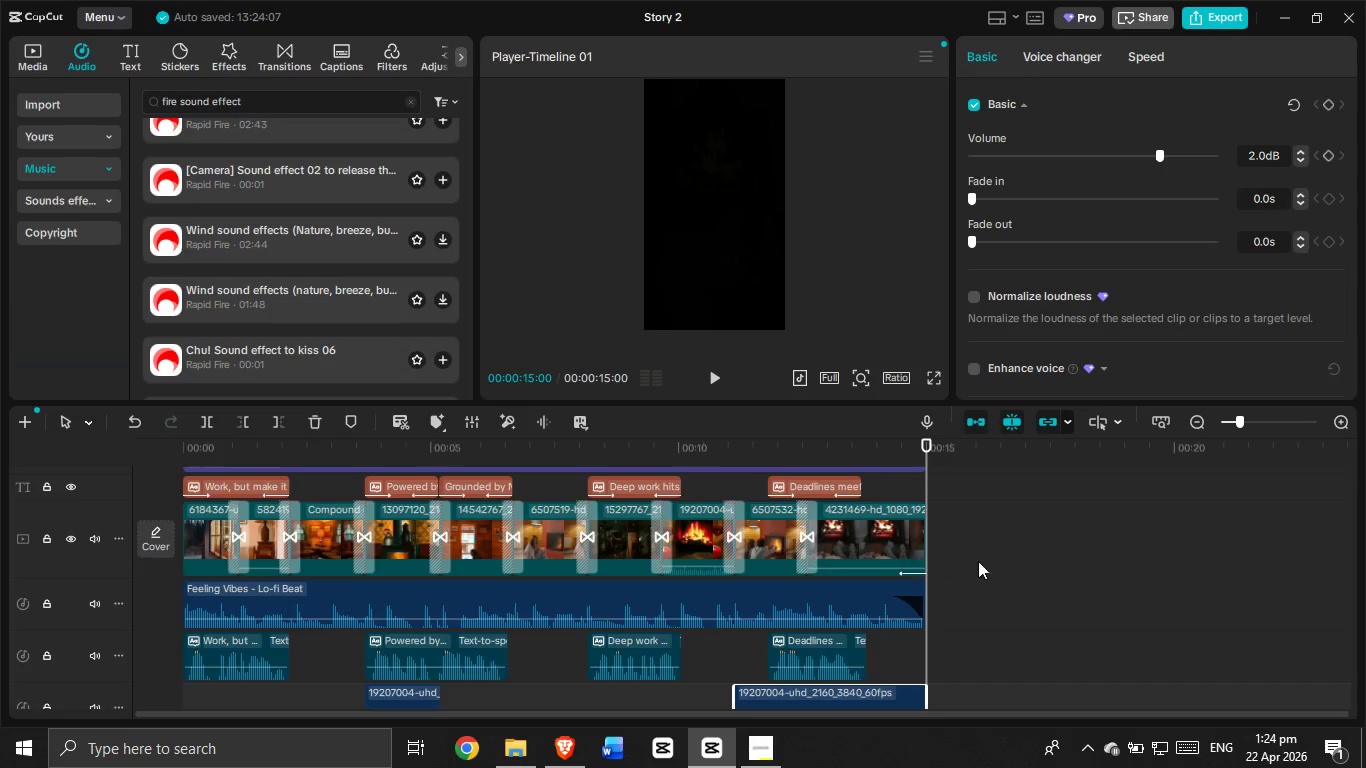 
scroll: coordinate [997, 561], scroll_direction: none, amount: 0.0
 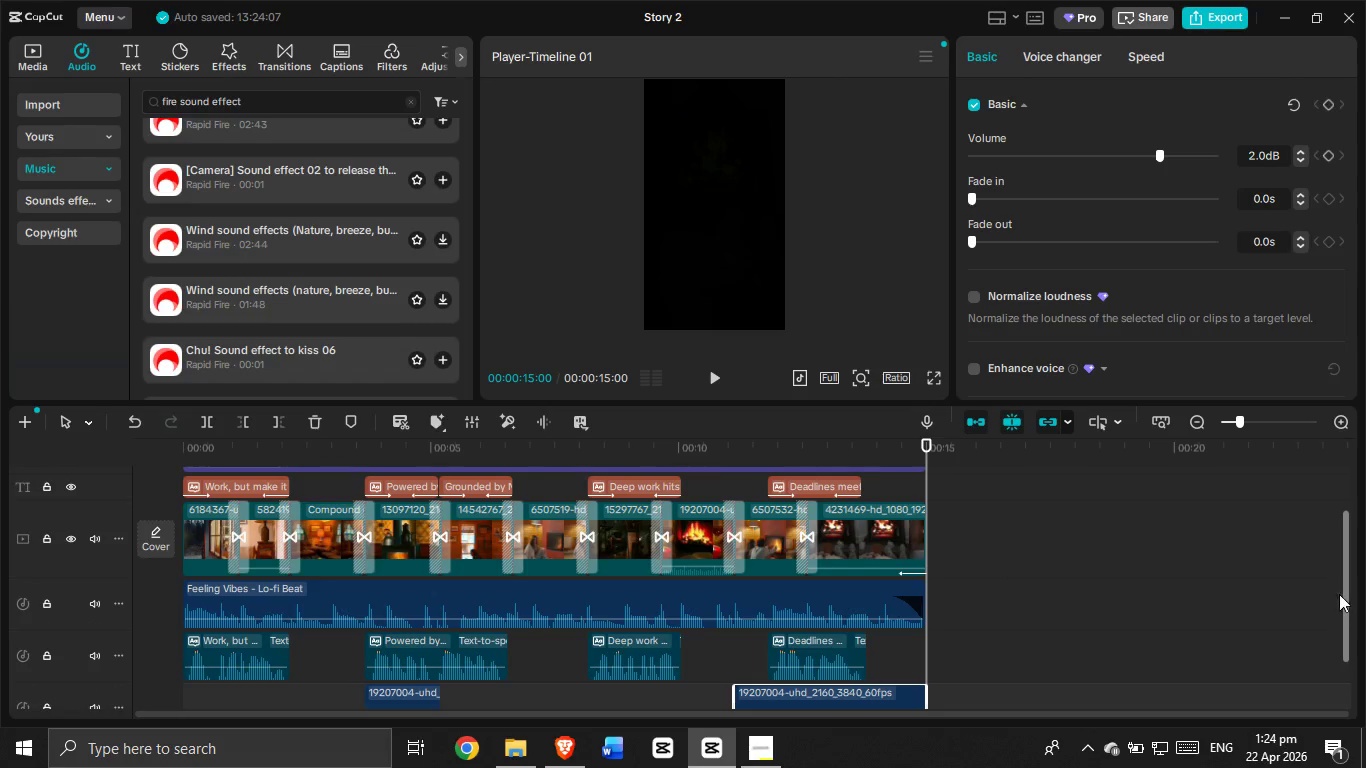 
left_click_drag(start_coordinate=[1343, 594], to_coordinate=[1344, 587])
 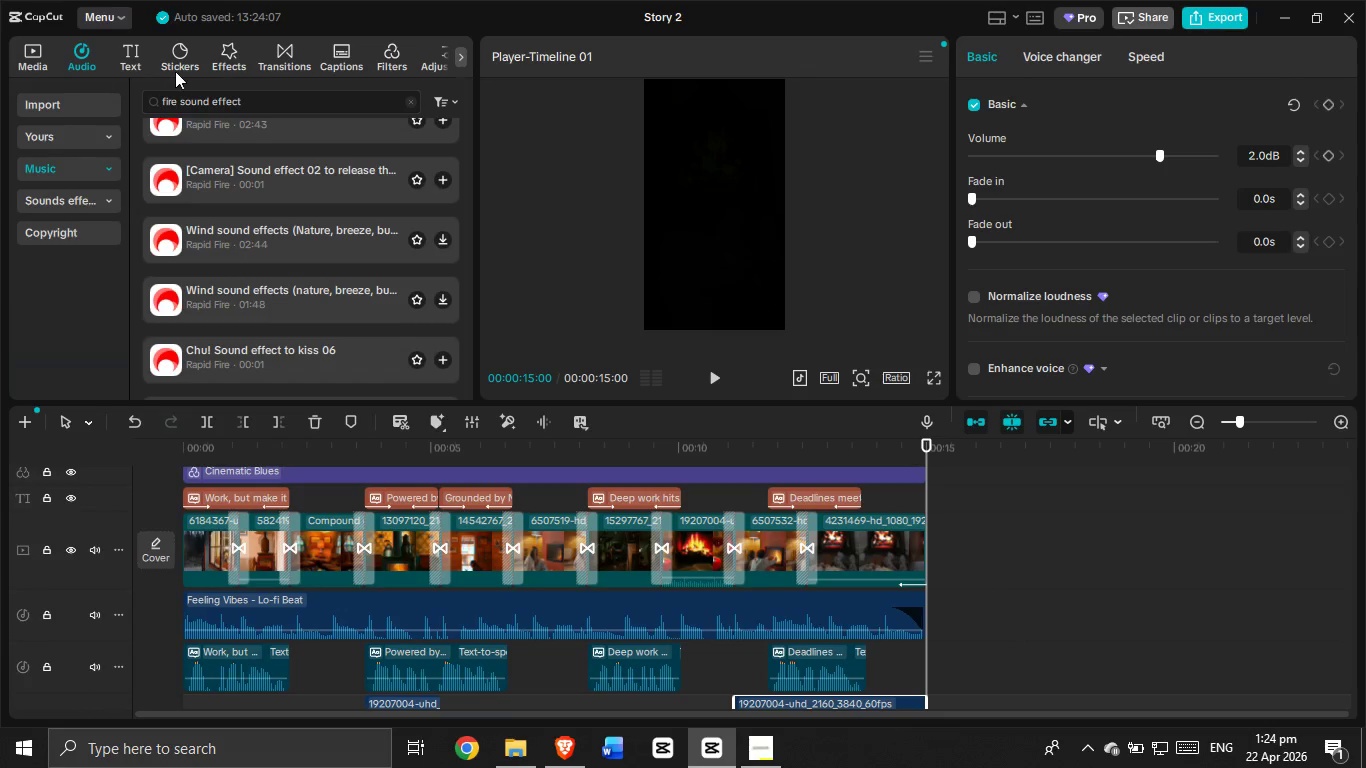 
scroll: coordinate [227, 209], scroll_direction: up, amount: 2.0
 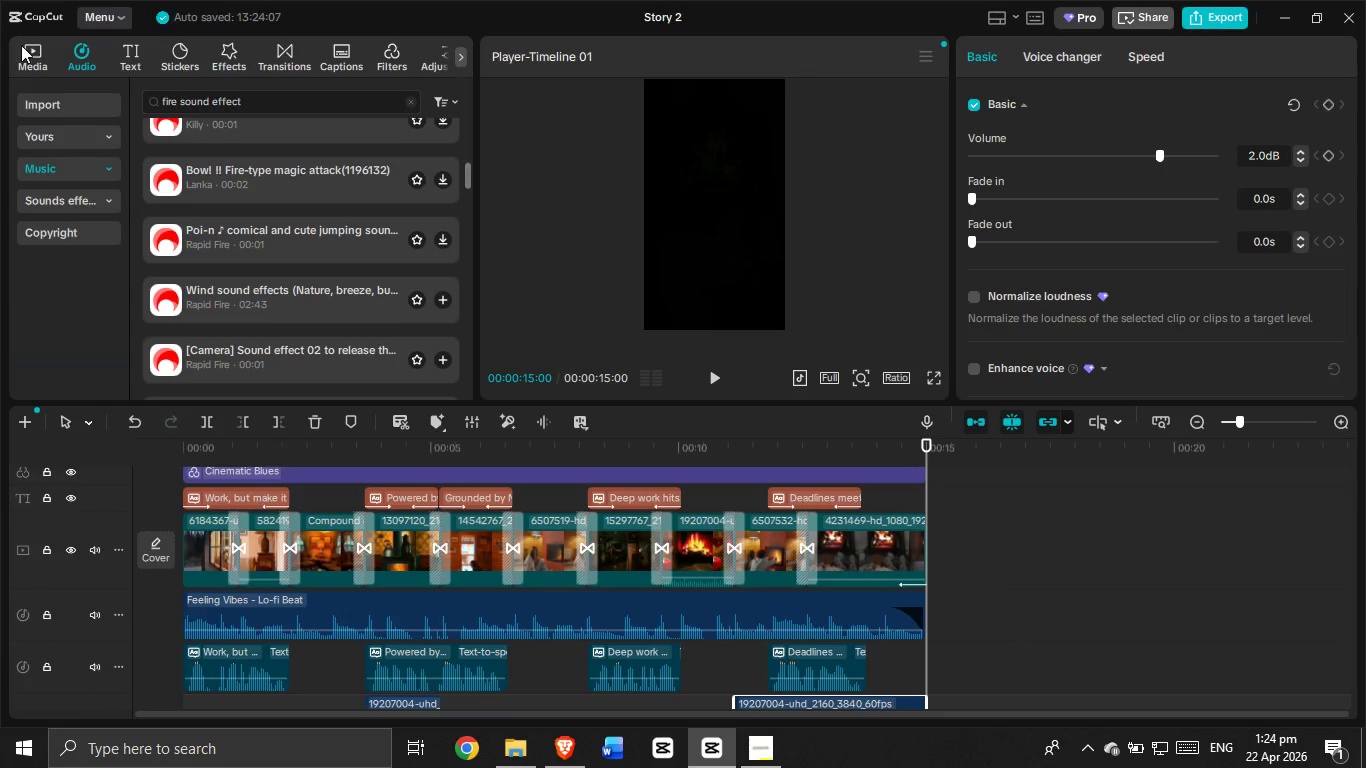 
left_click([21, 45])
 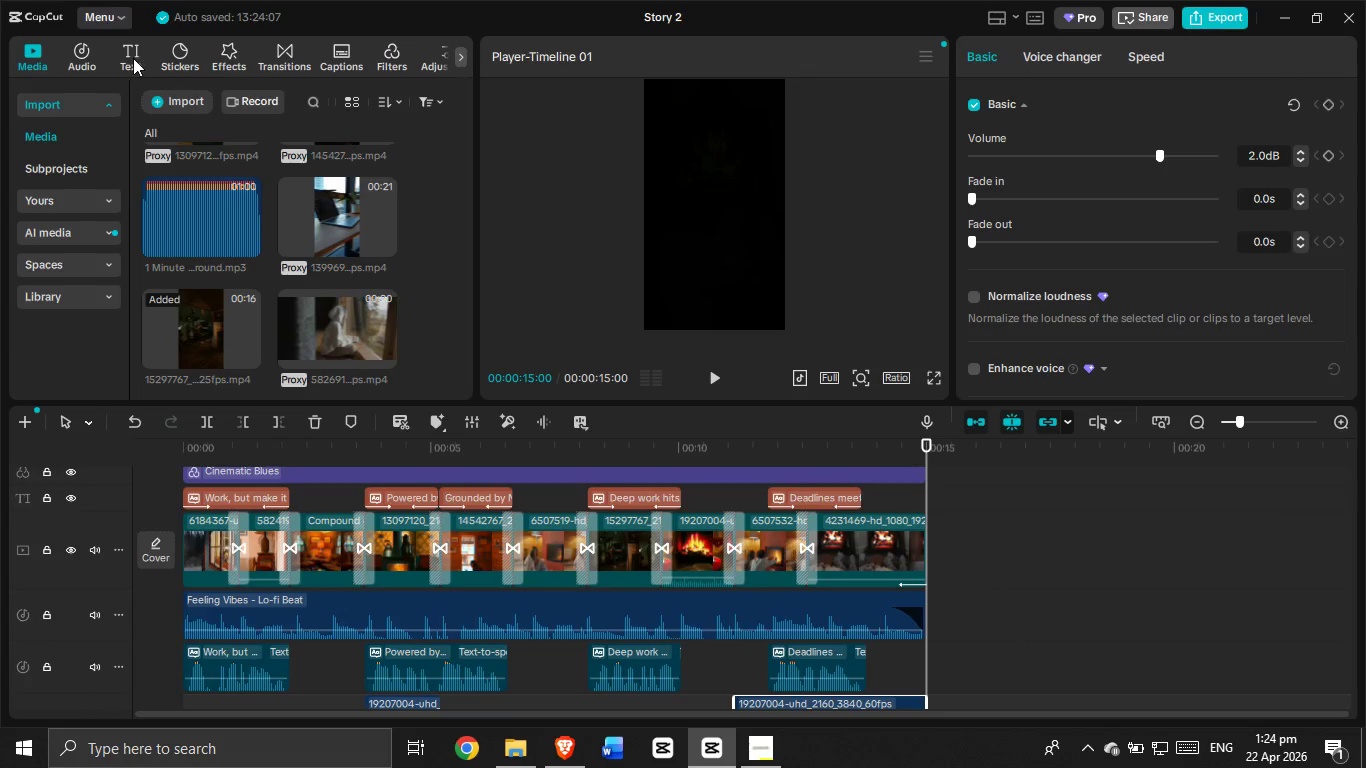 
scroll: coordinate [272, 250], scroll_direction: up, amount: 5.0
 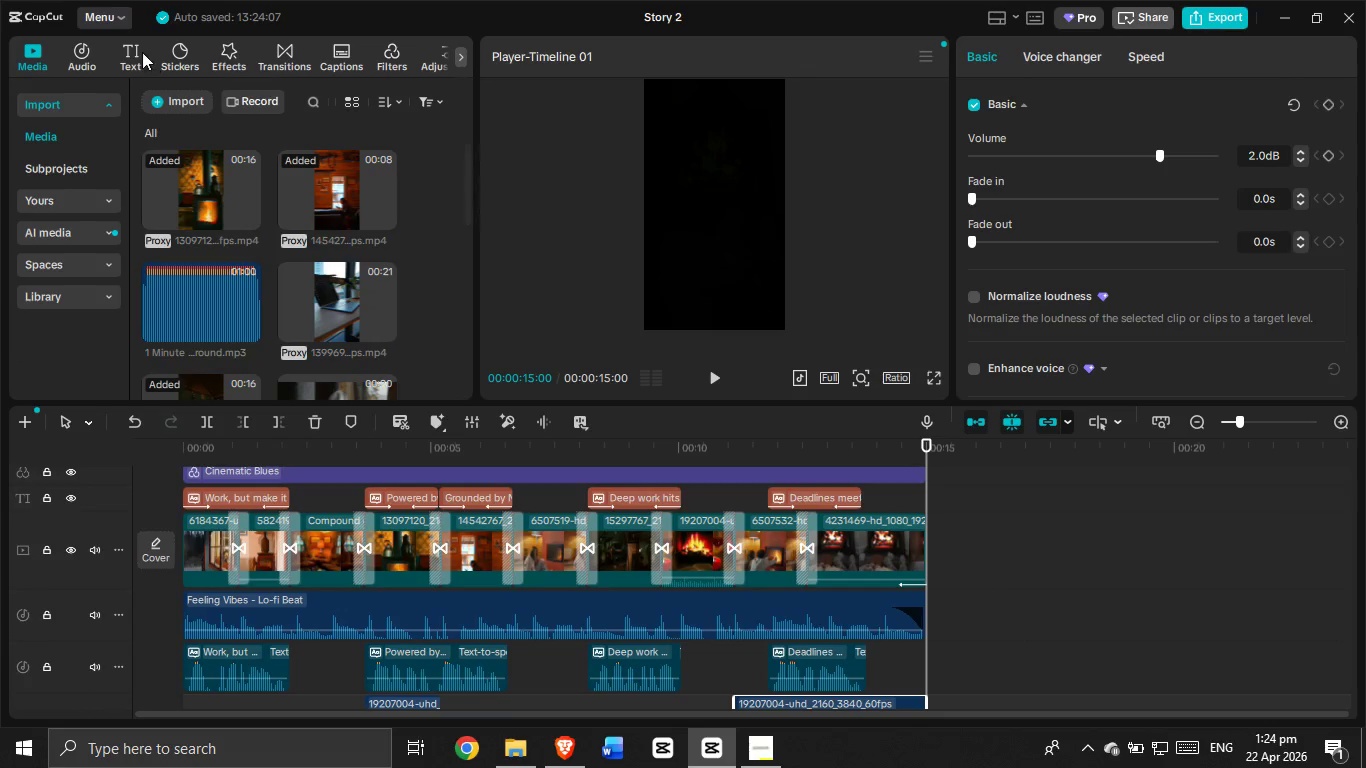 
left_click([139, 48])
 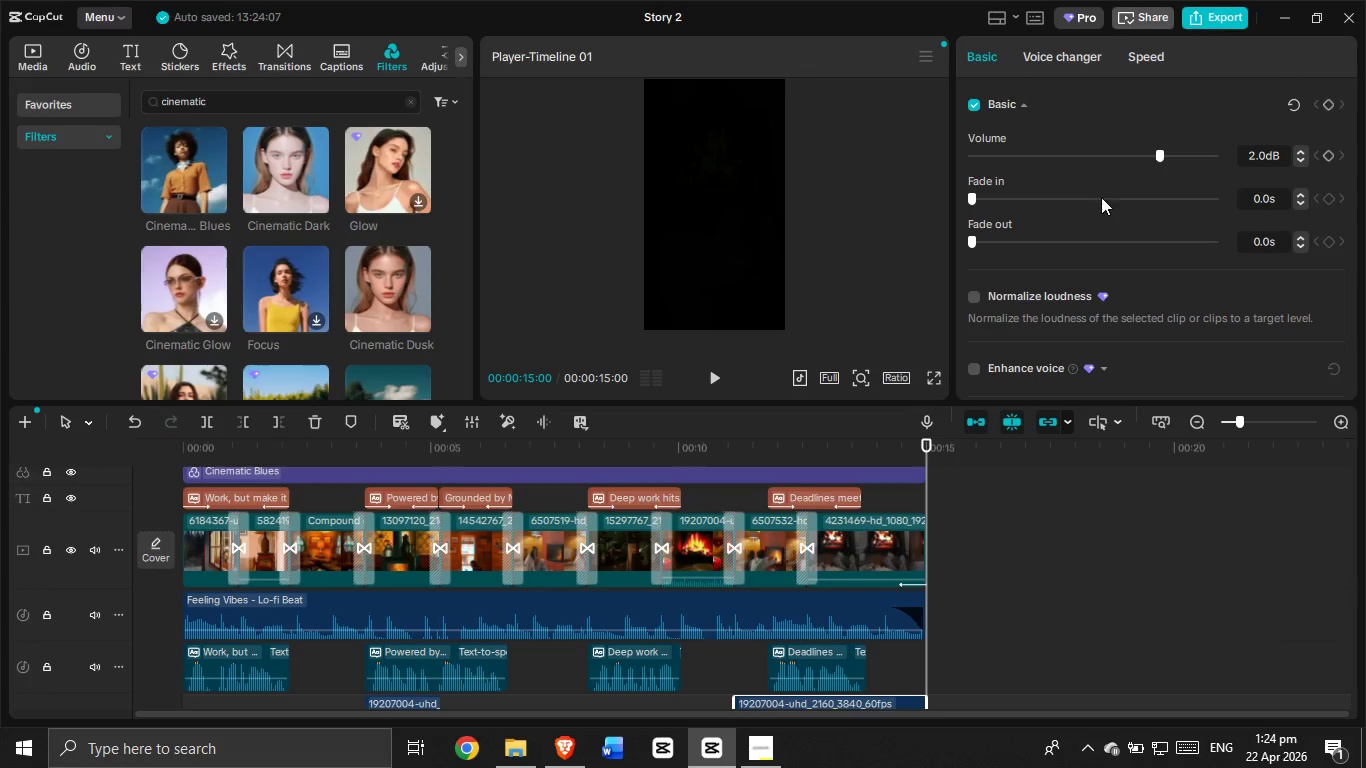 
left_click([816, 489])
 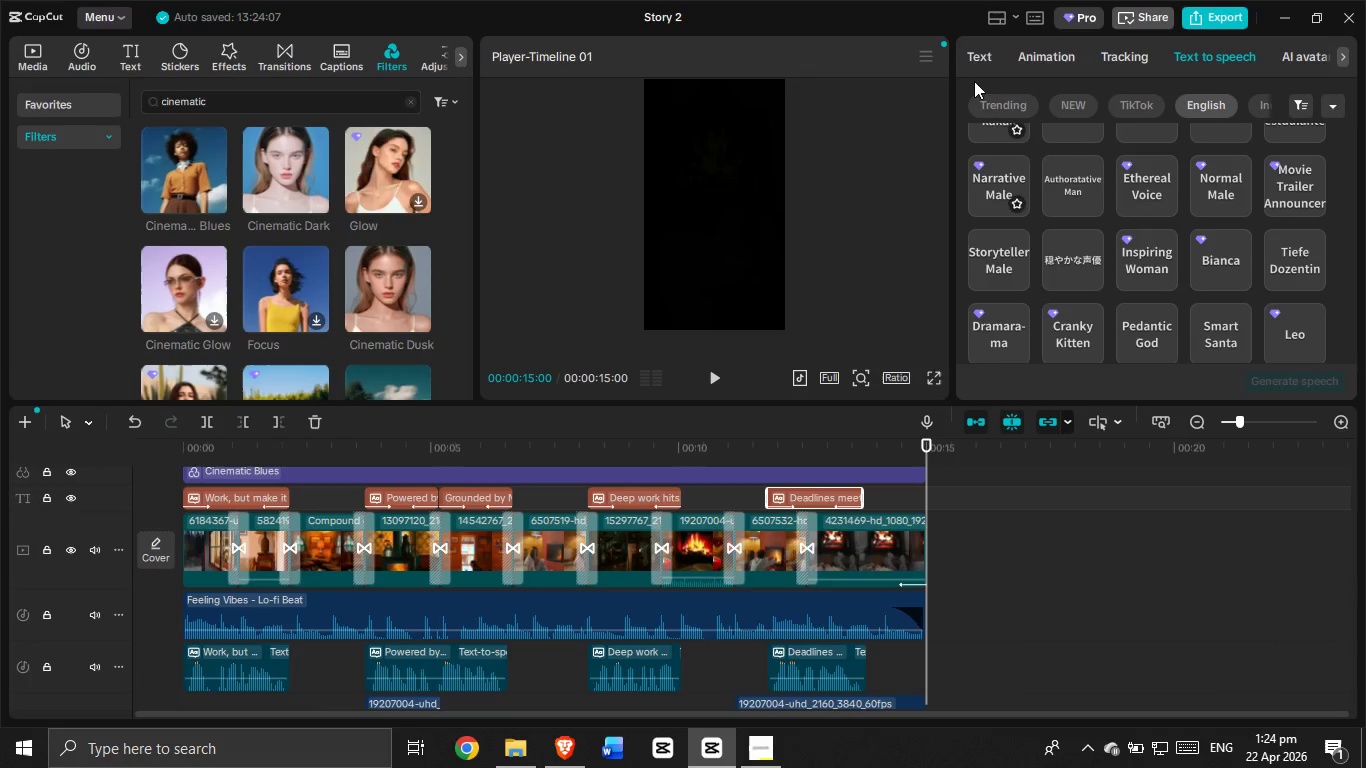 
left_click([977, 60])
 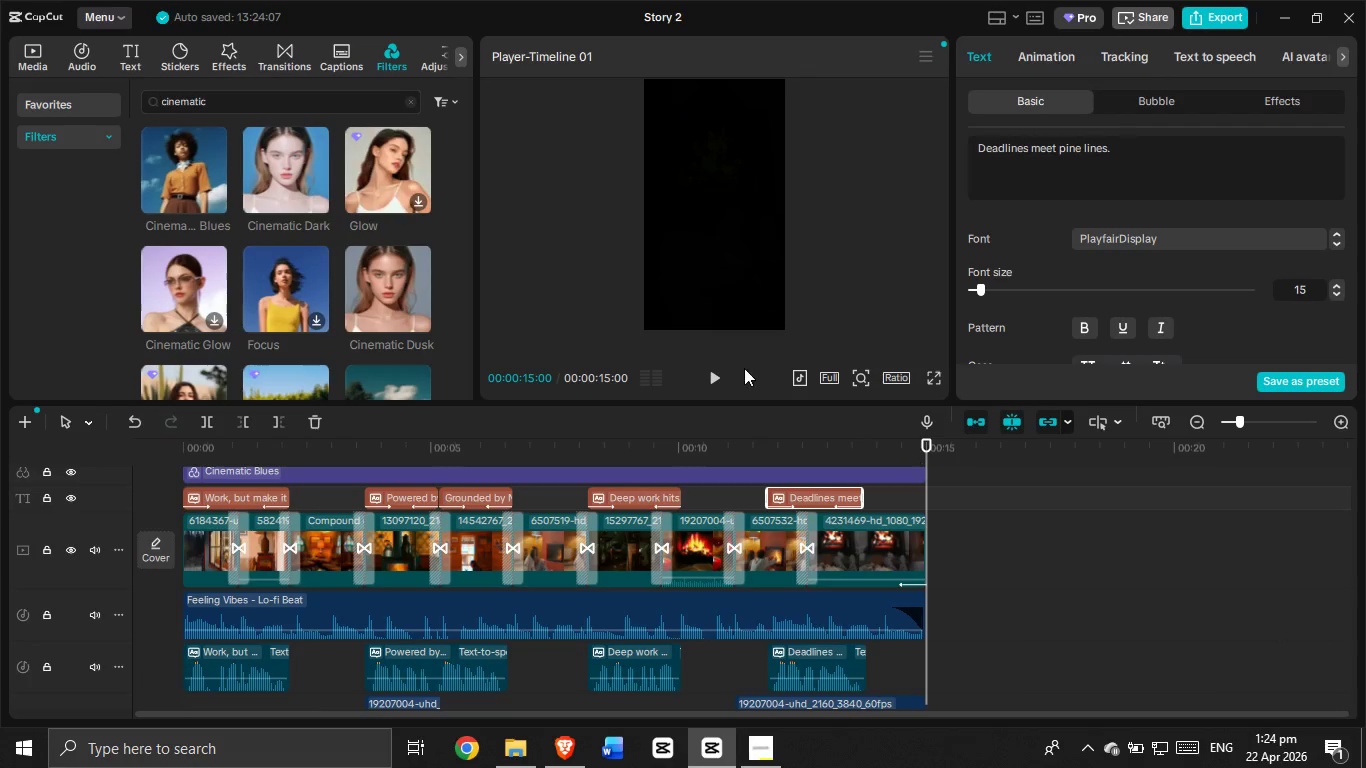 
left_click([396, 448])
 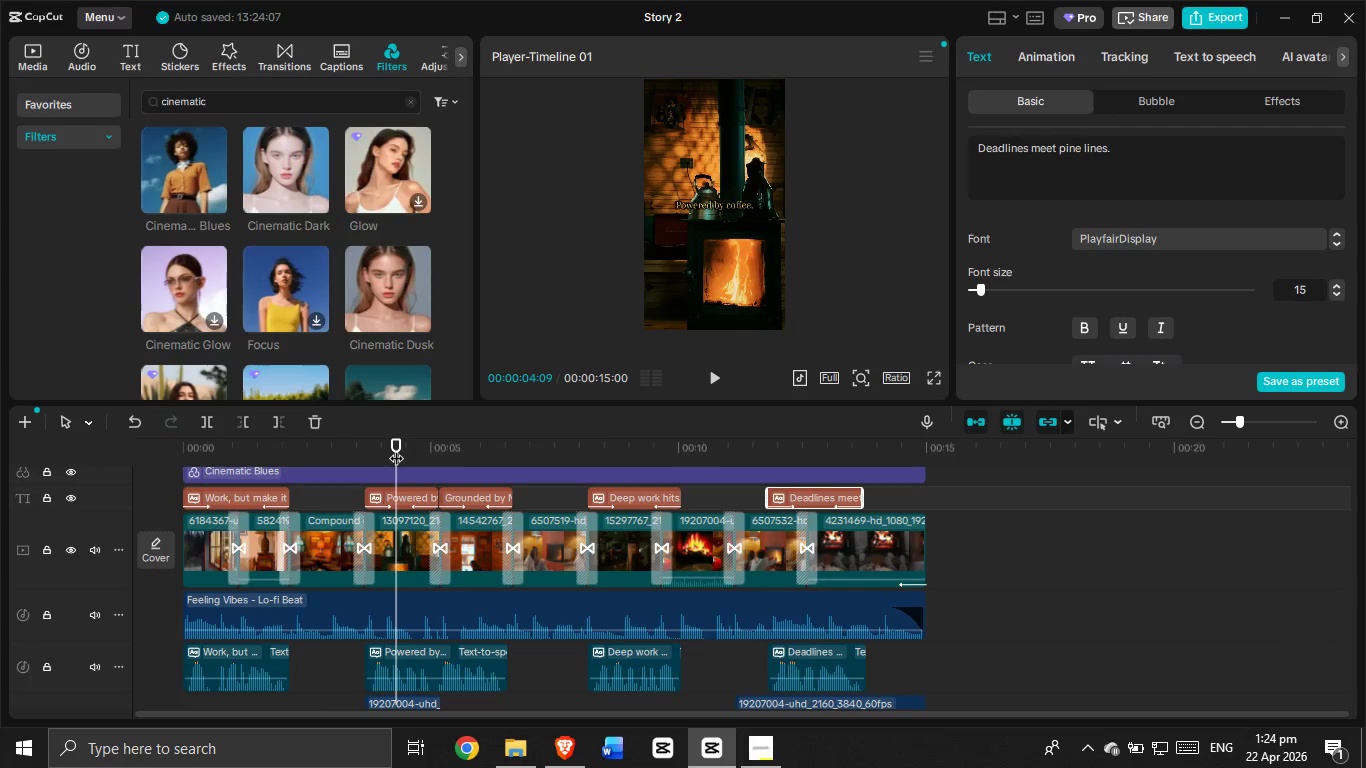 
left_click_drag(start_coordinate=[396, 448], to_coordinate=[351, 452])
 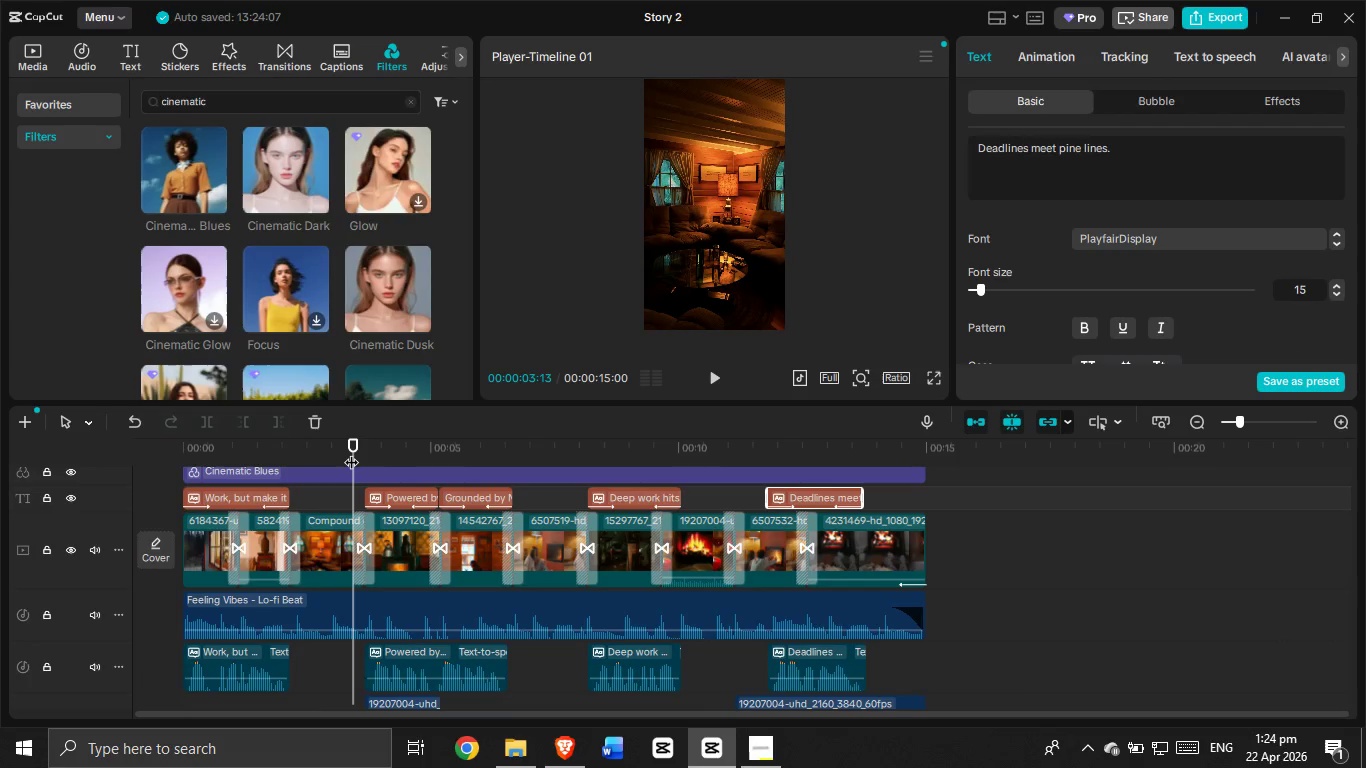 
key(Meta+PrintScreen)
 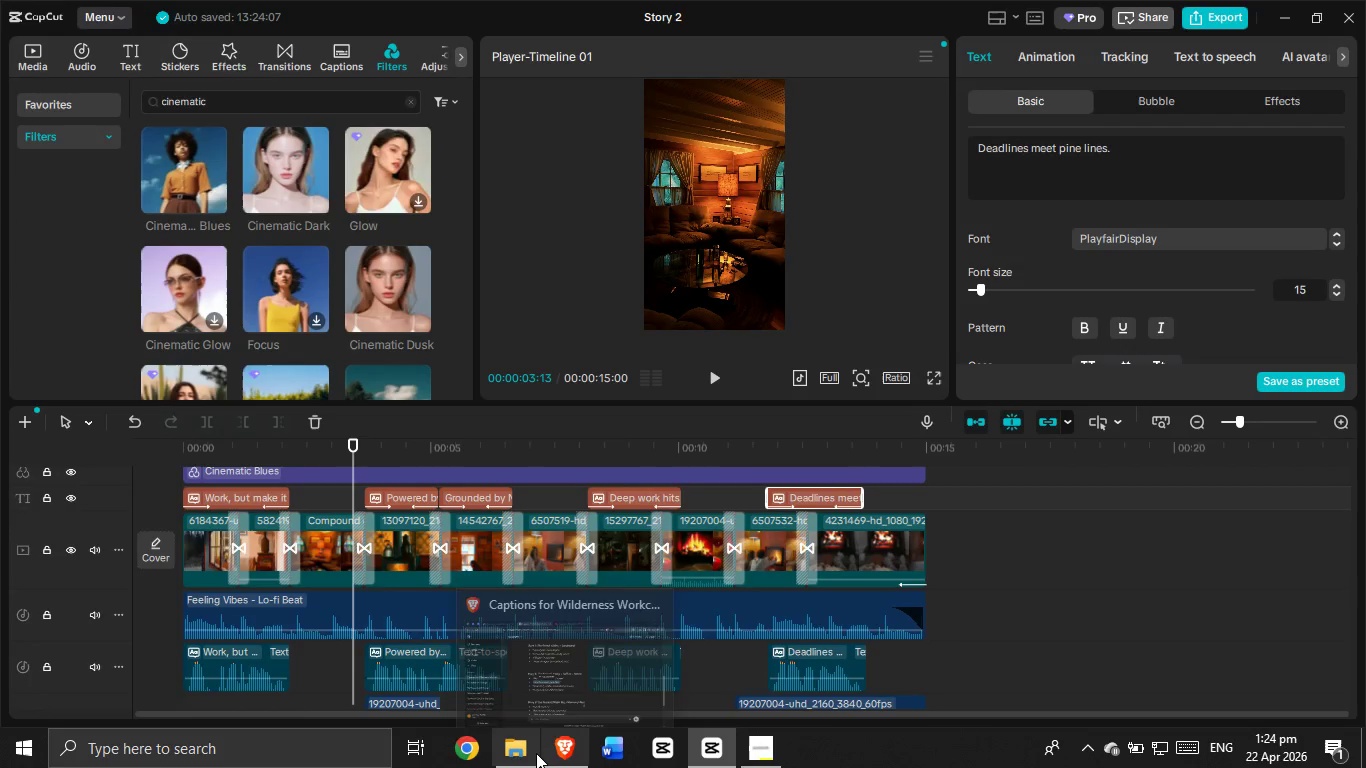 
left_click([536, 753])
 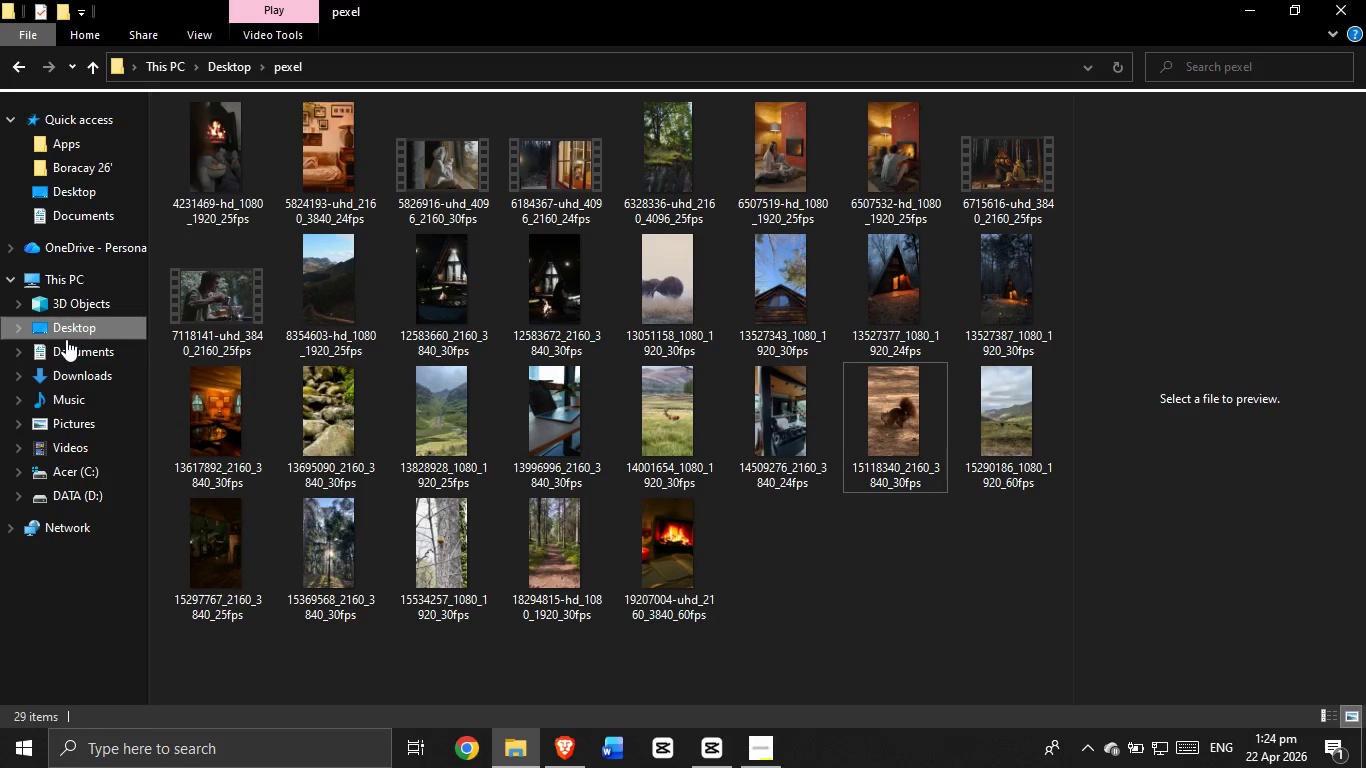 
left_click([66, 354])
 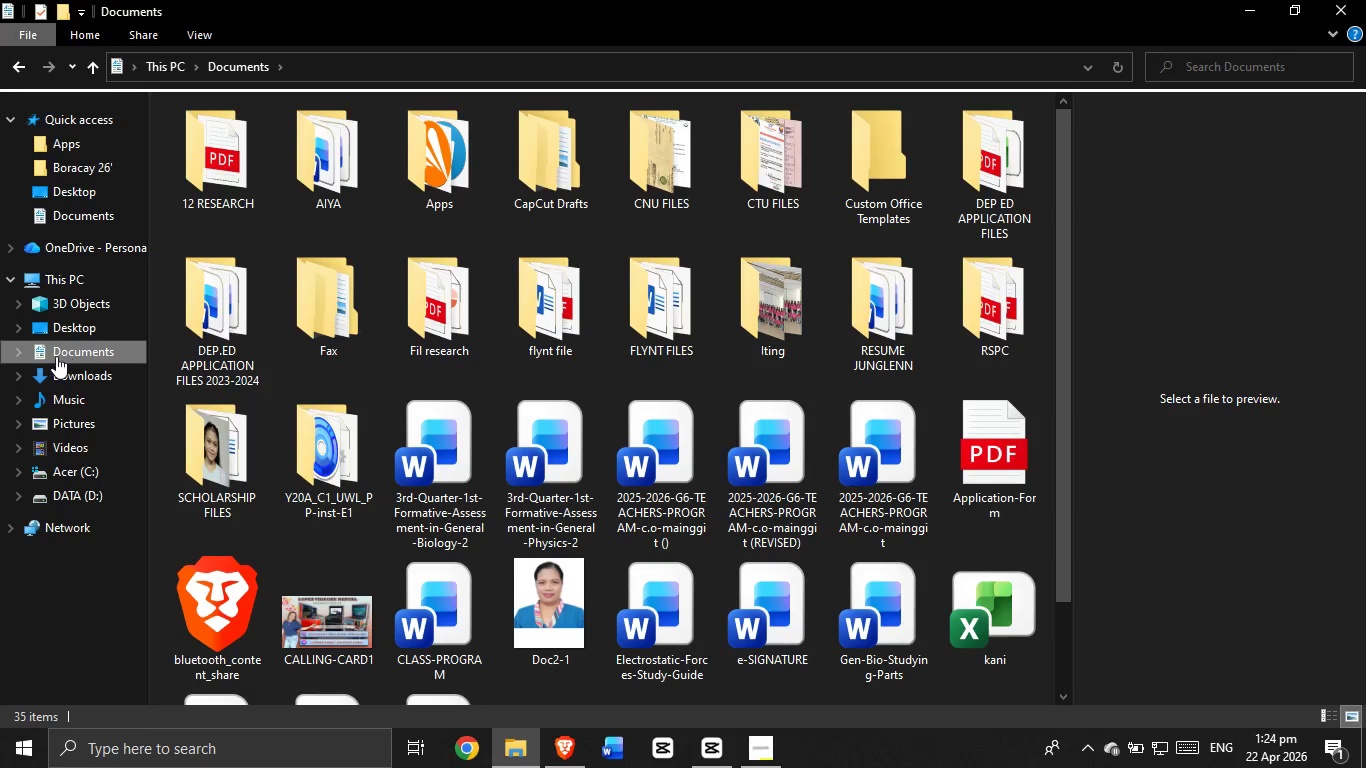 
left_click([69, 421])
 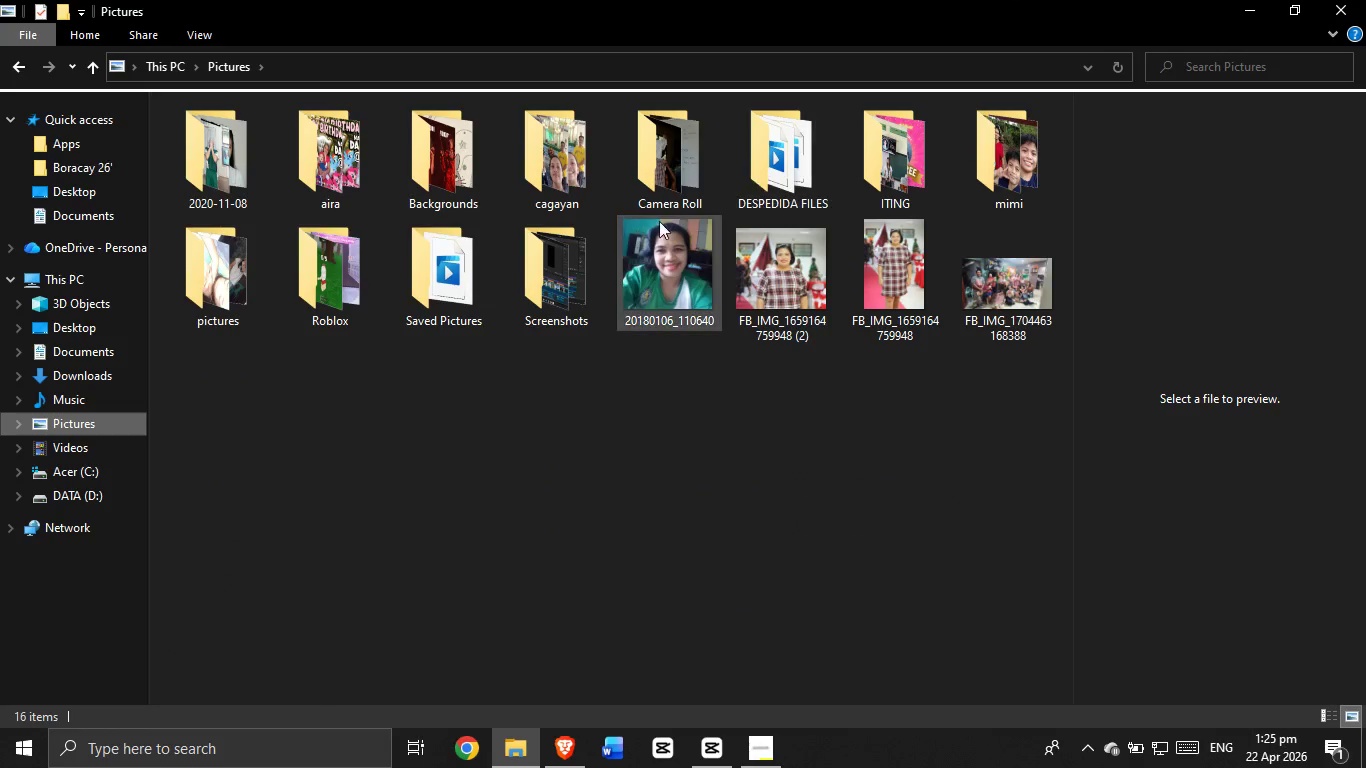 
double_click([581, 271])
 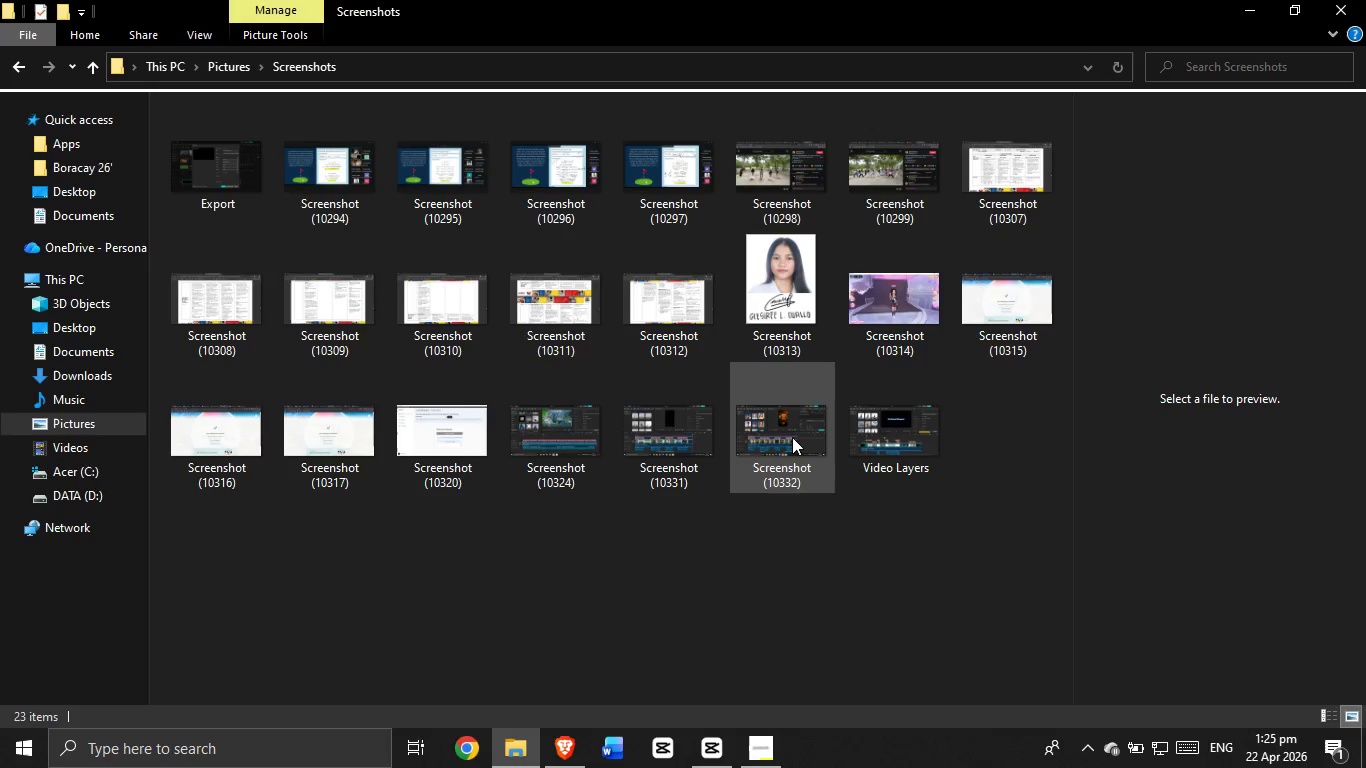 
left_click([789, 439])
 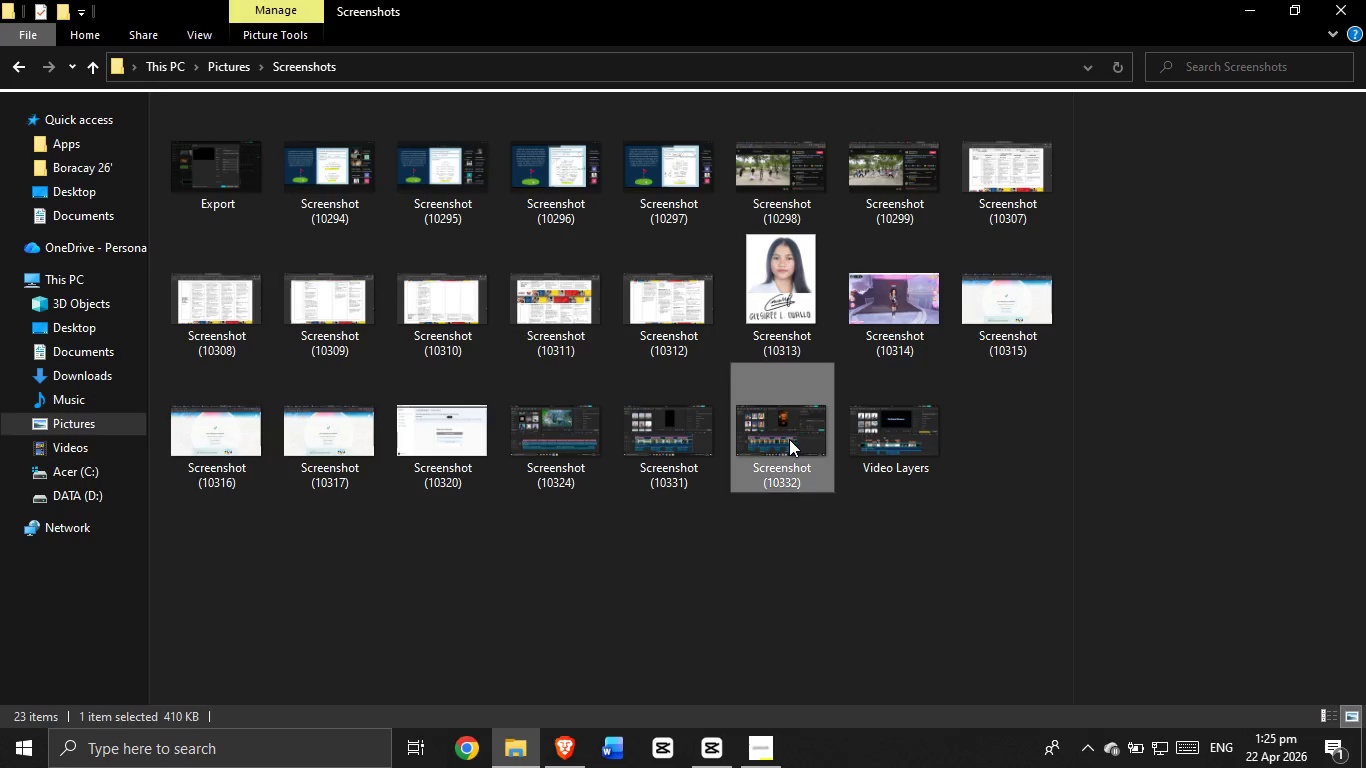 
right_click([789, 439])
 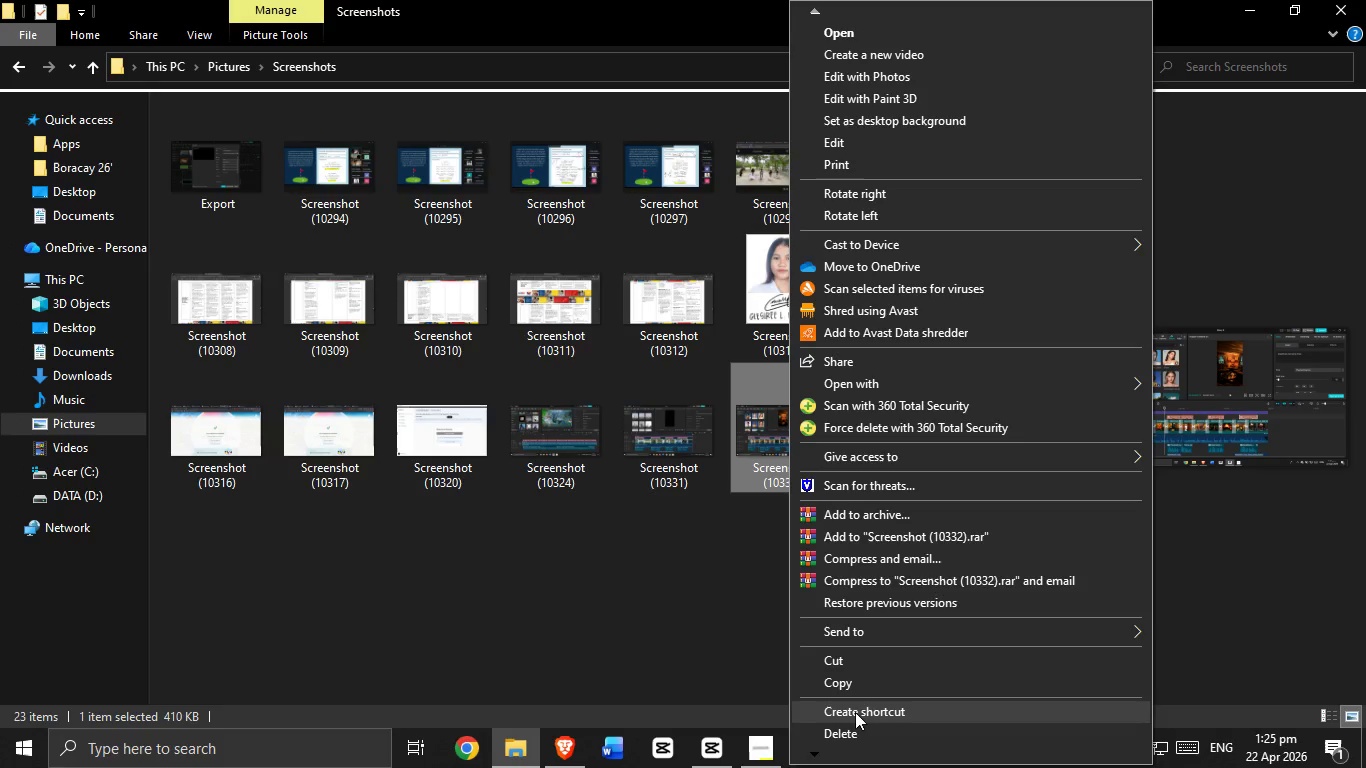 
left_click([826, 746])
 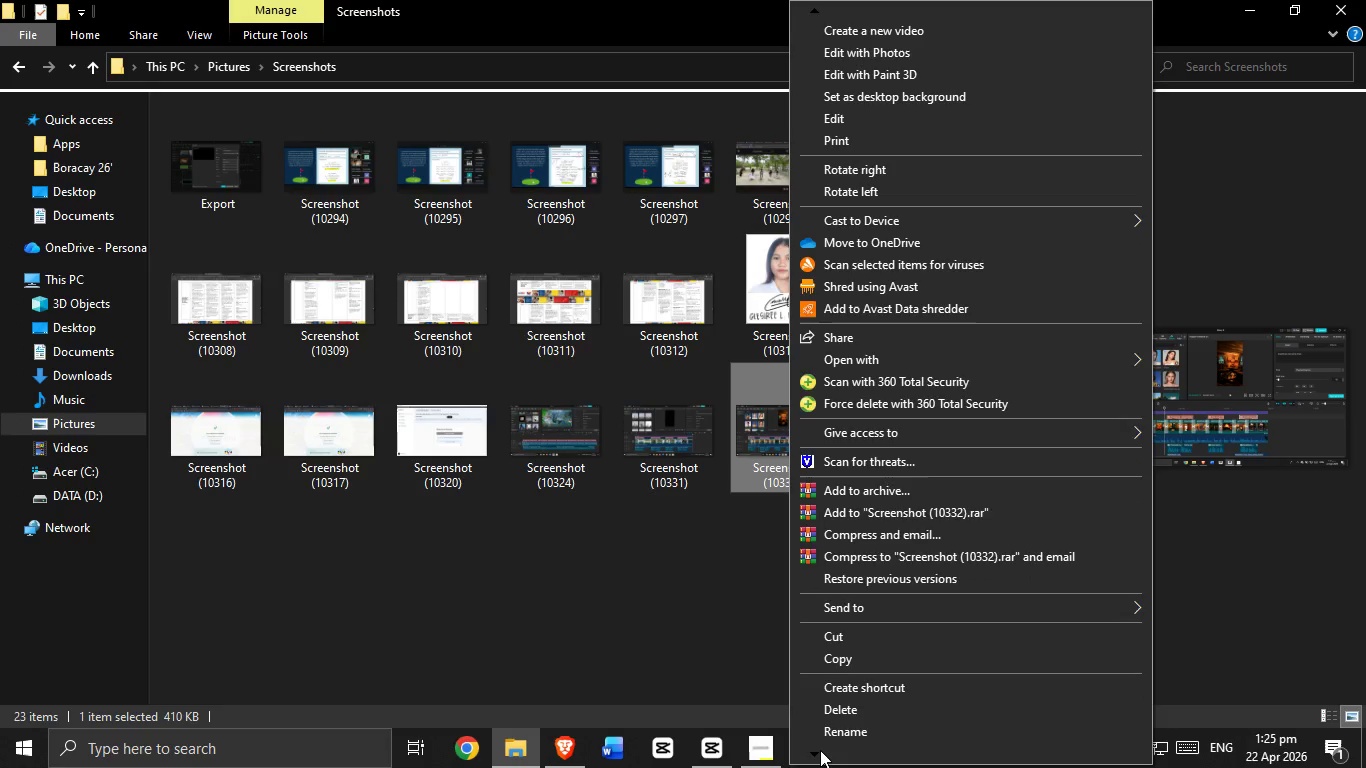 
left_click([819, 750])
 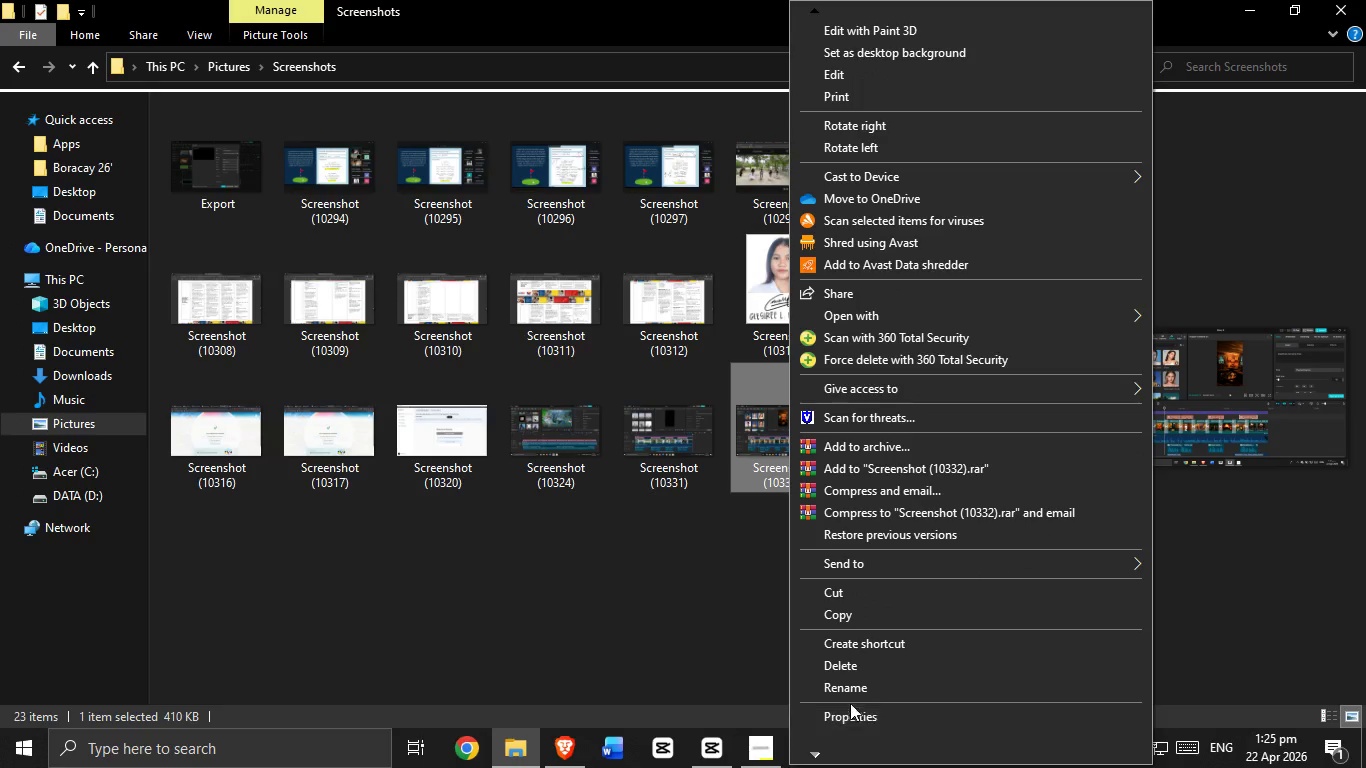 
left_click([851, 692])
 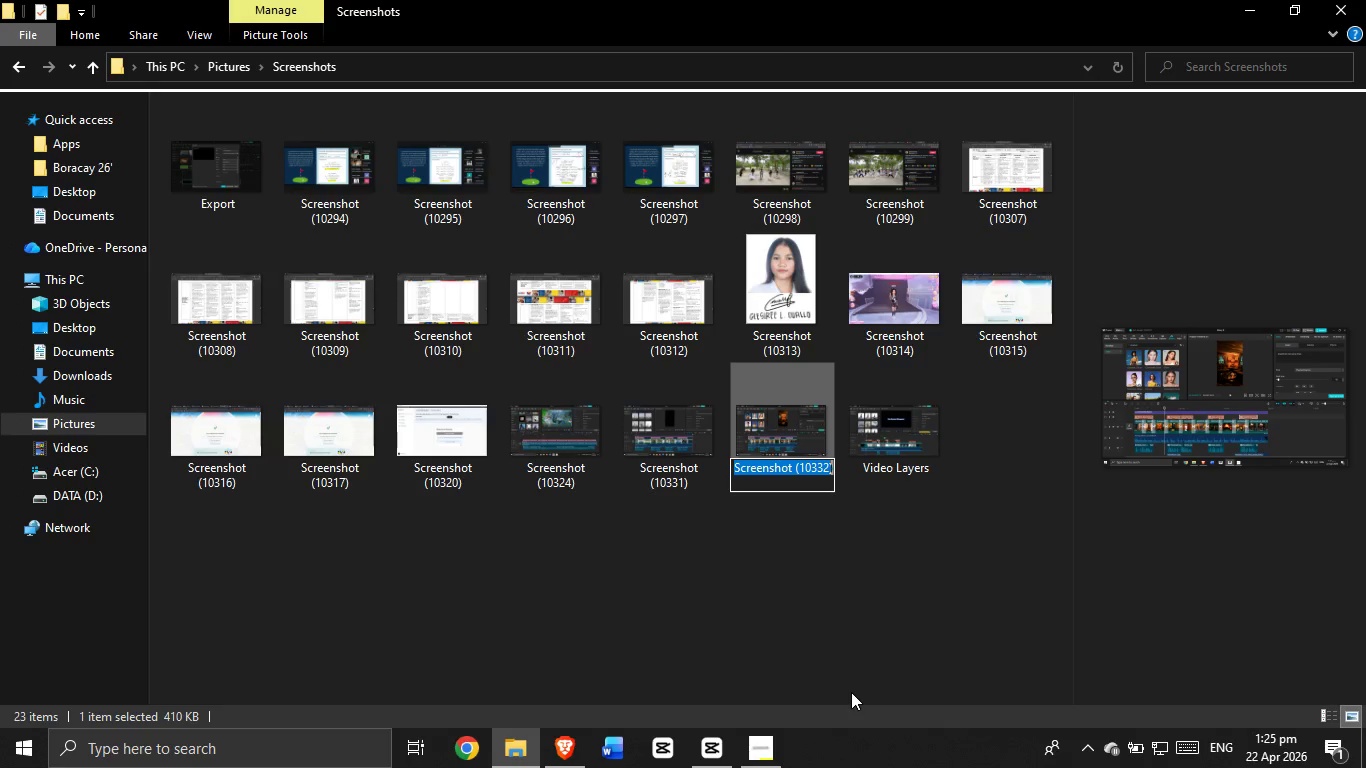 
key(Backspace)
type(Story 2)
 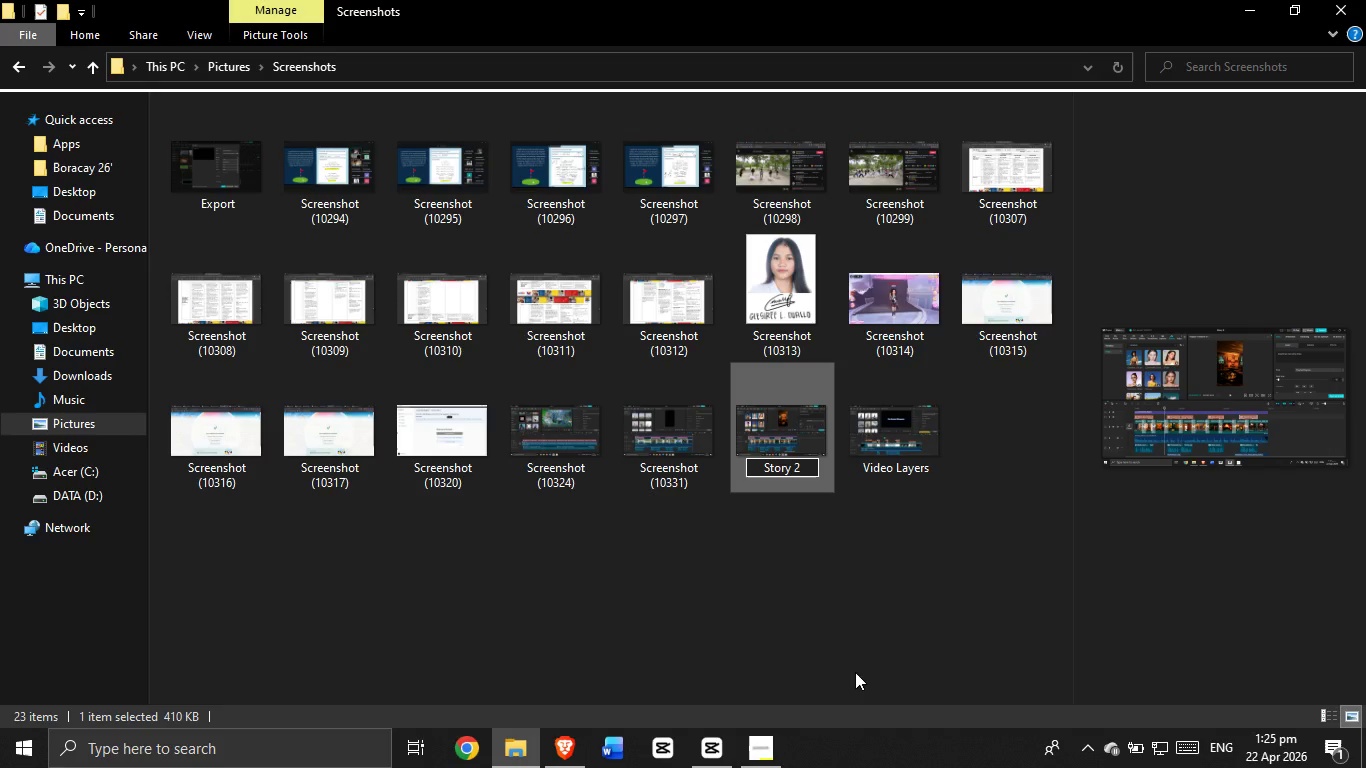 
left_click([863, 653])
 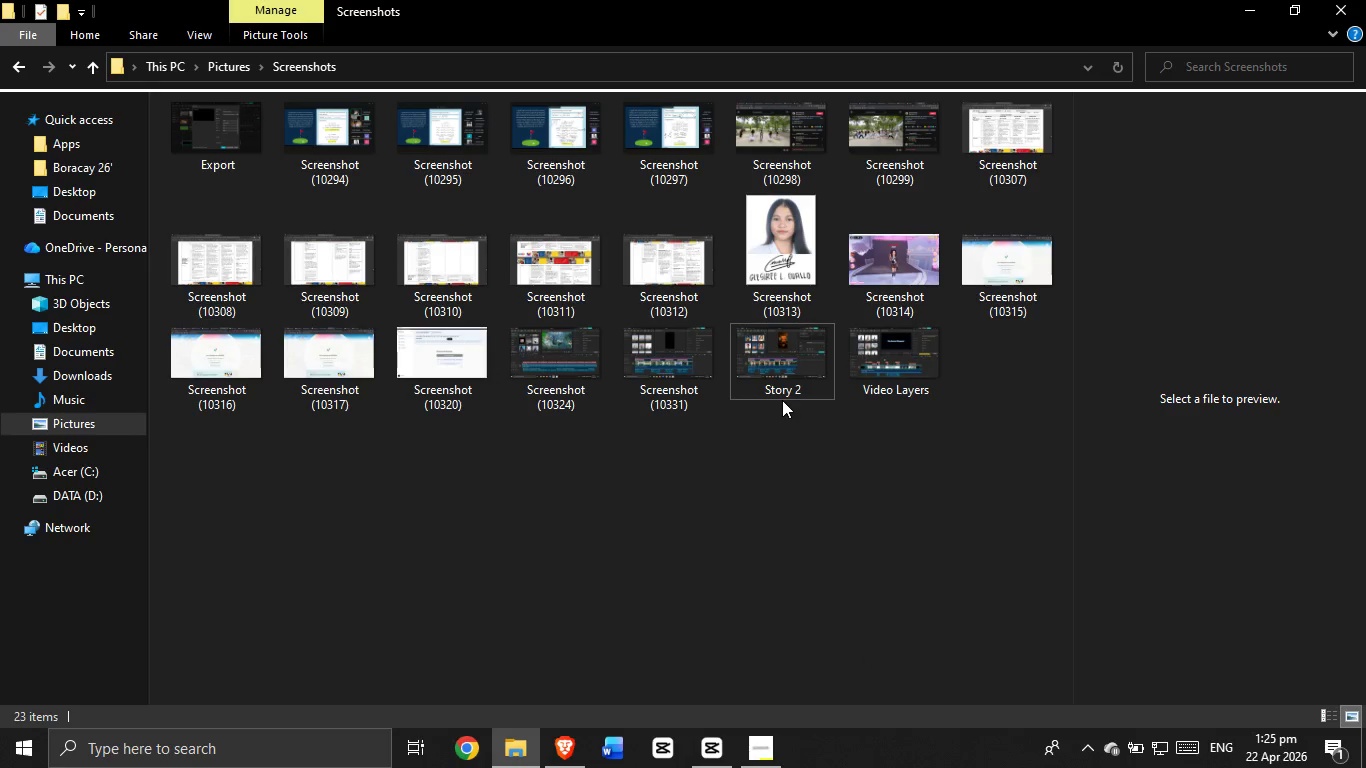 
left_click_drag(start_coordinate=[779, 370], to_coordinate=[37, 327])
 